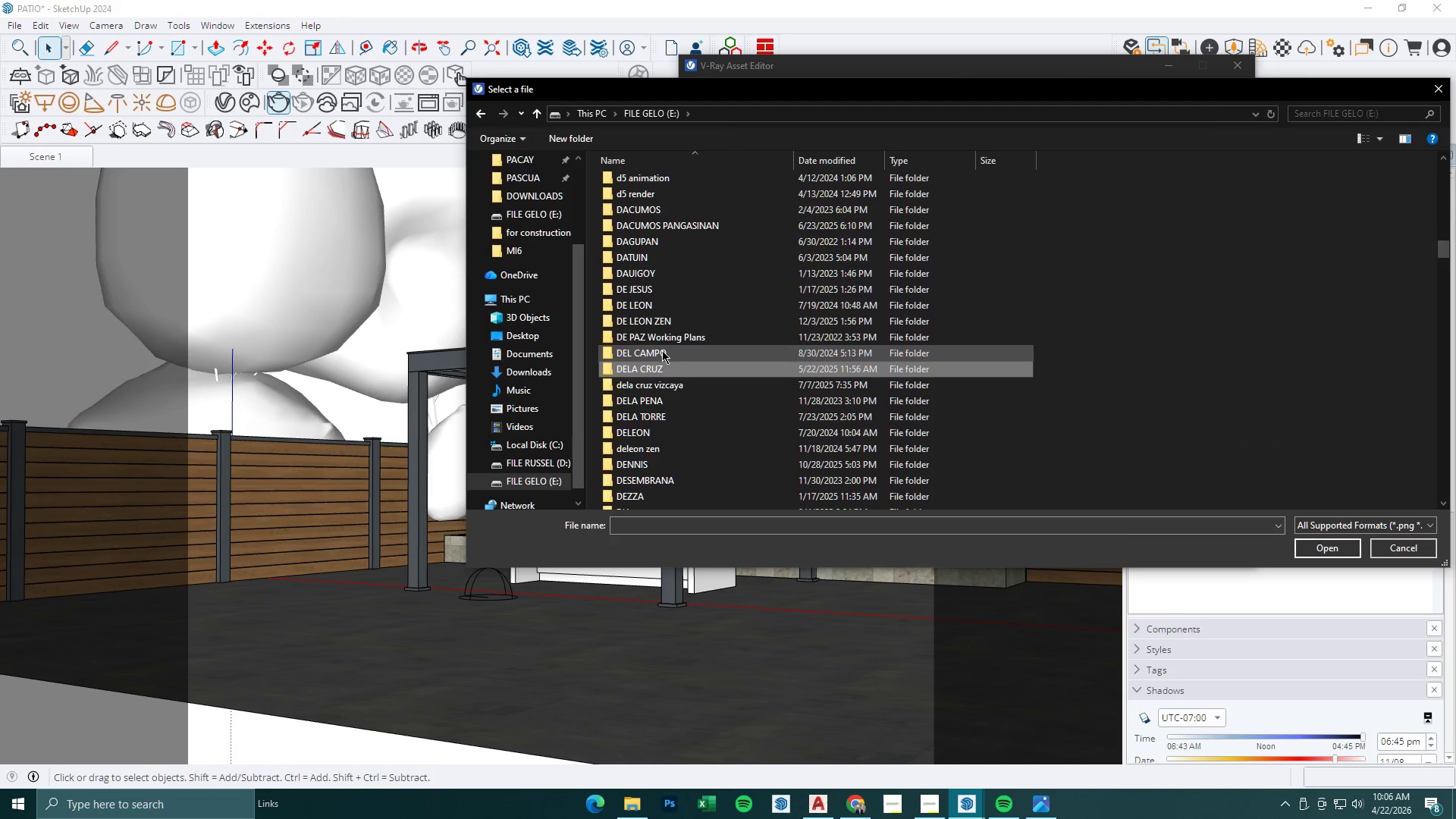 
left_click([668, 366])
 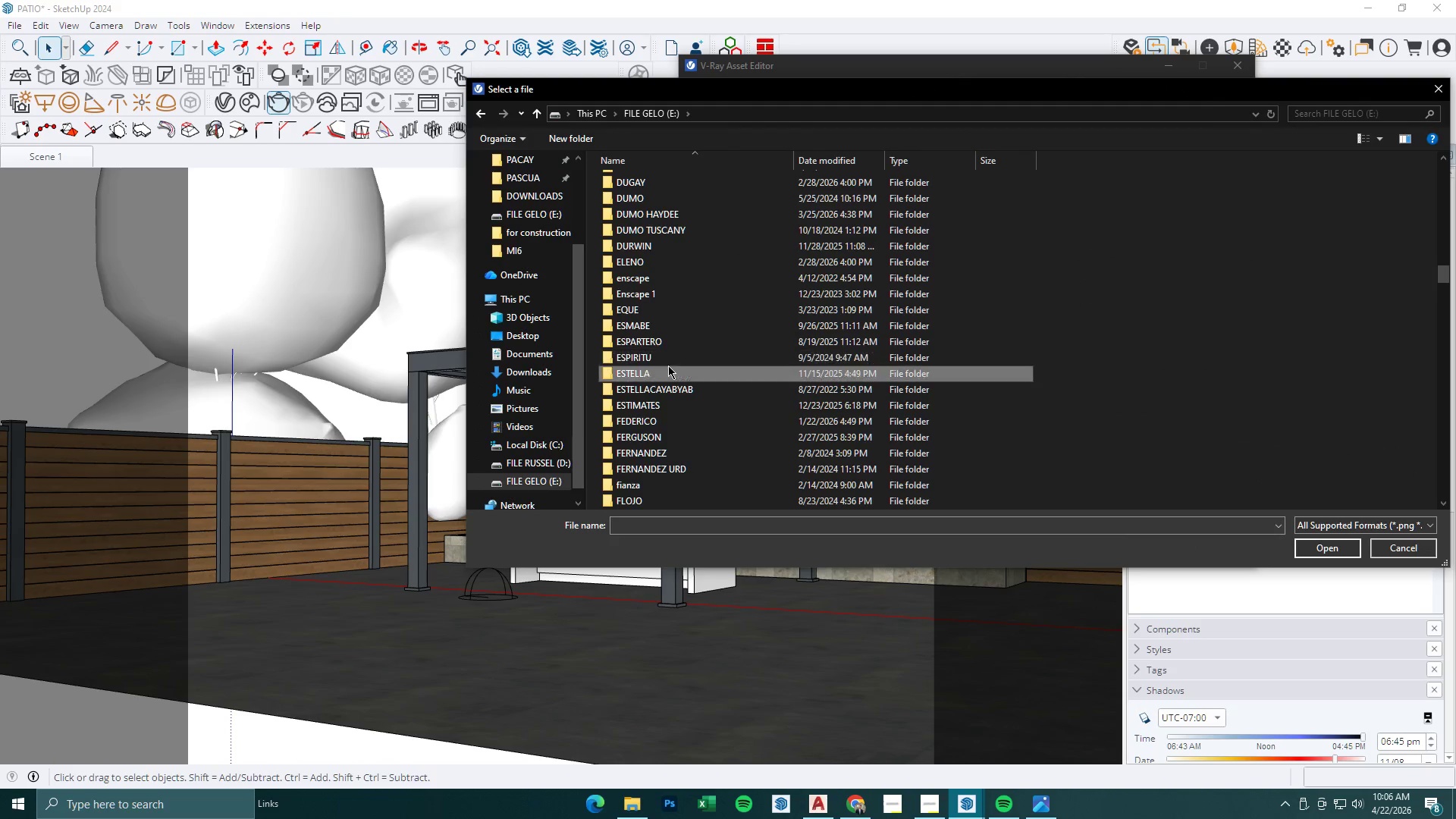 
key(S)
 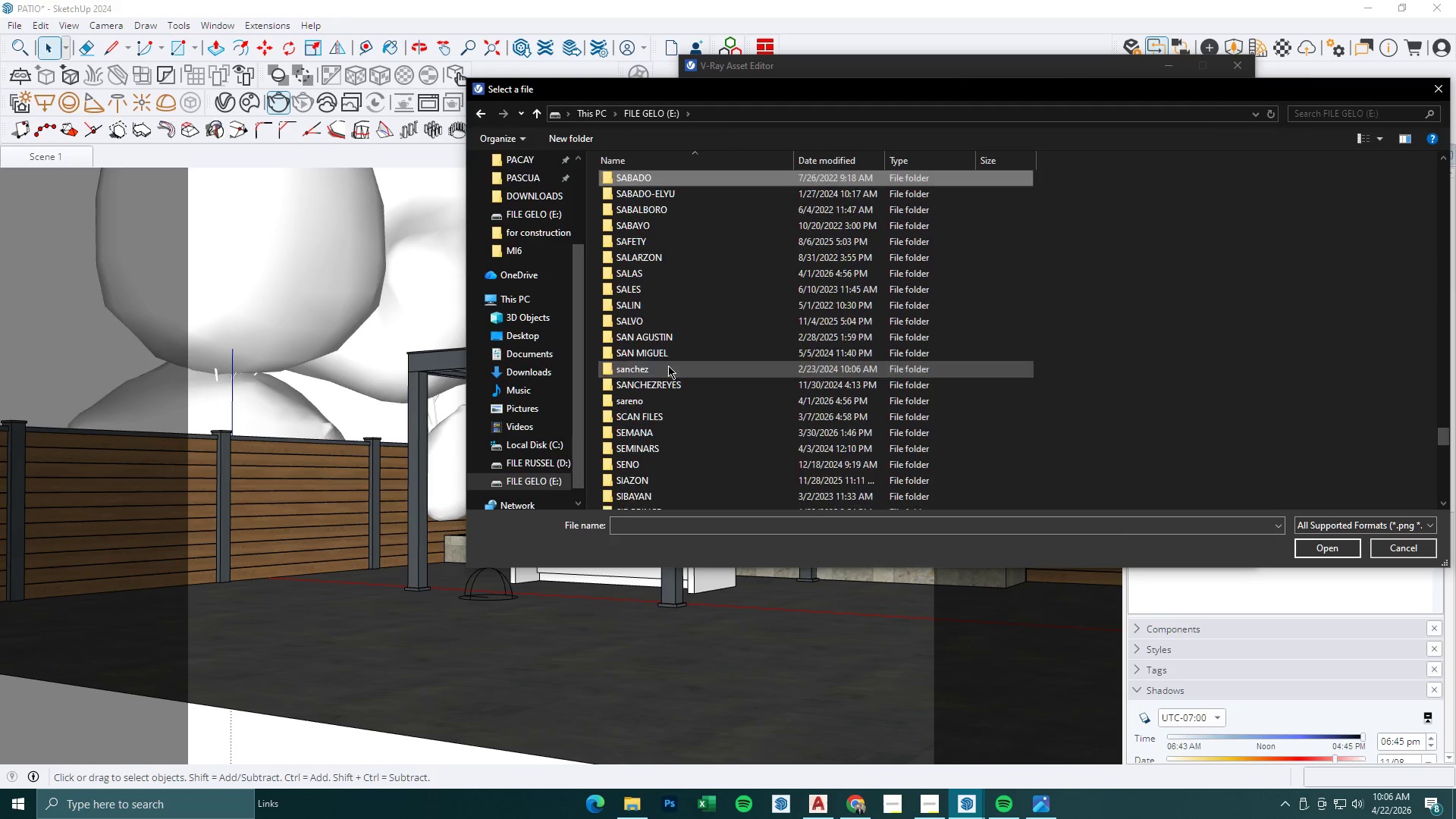 
scroll: coordinate [666, 356], scroll_direction: down, amount: 10.0
 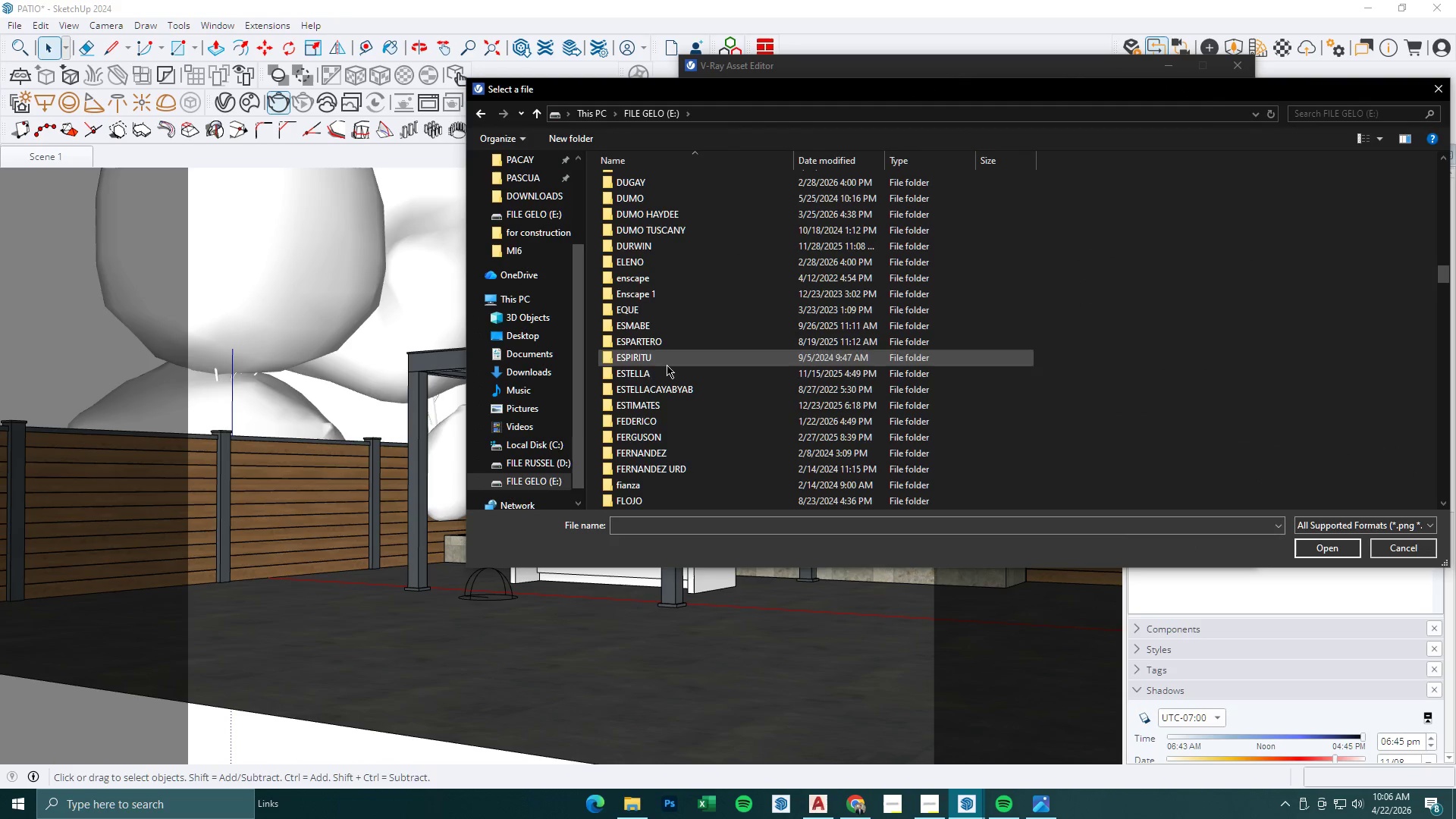 
key(S)
 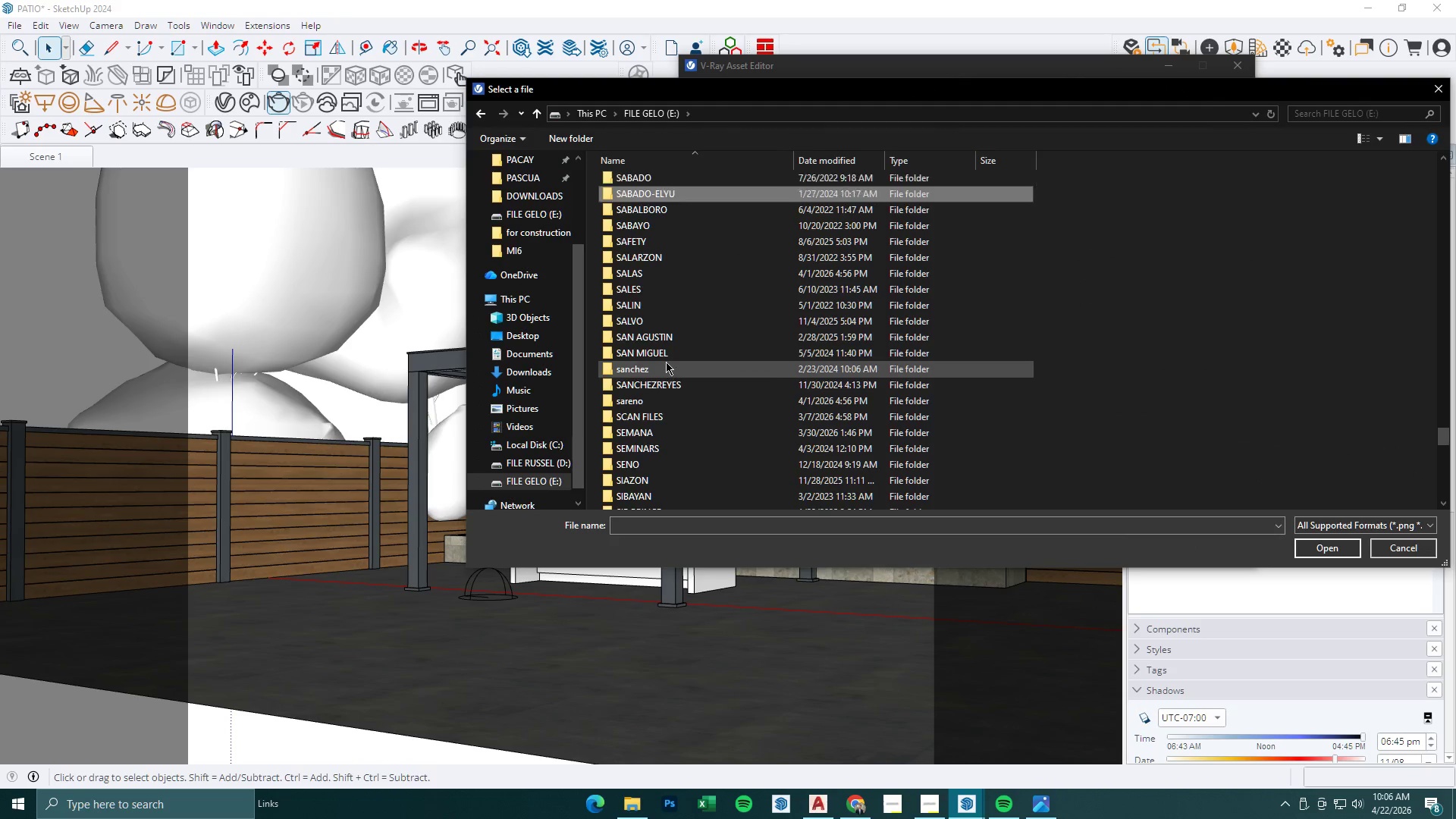 
hold_key(key=S, duration=1.0)
 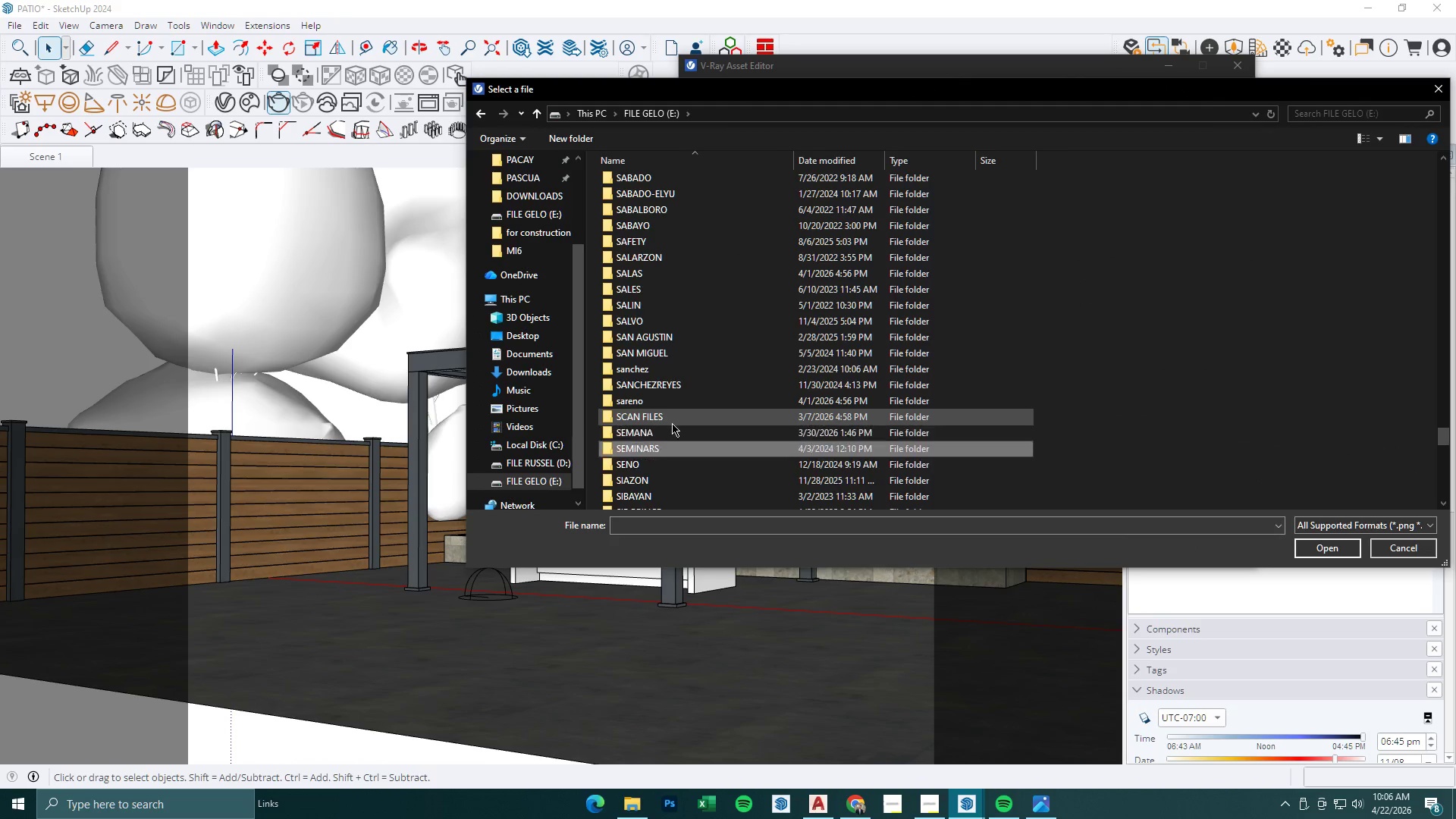 
type(sssss)
 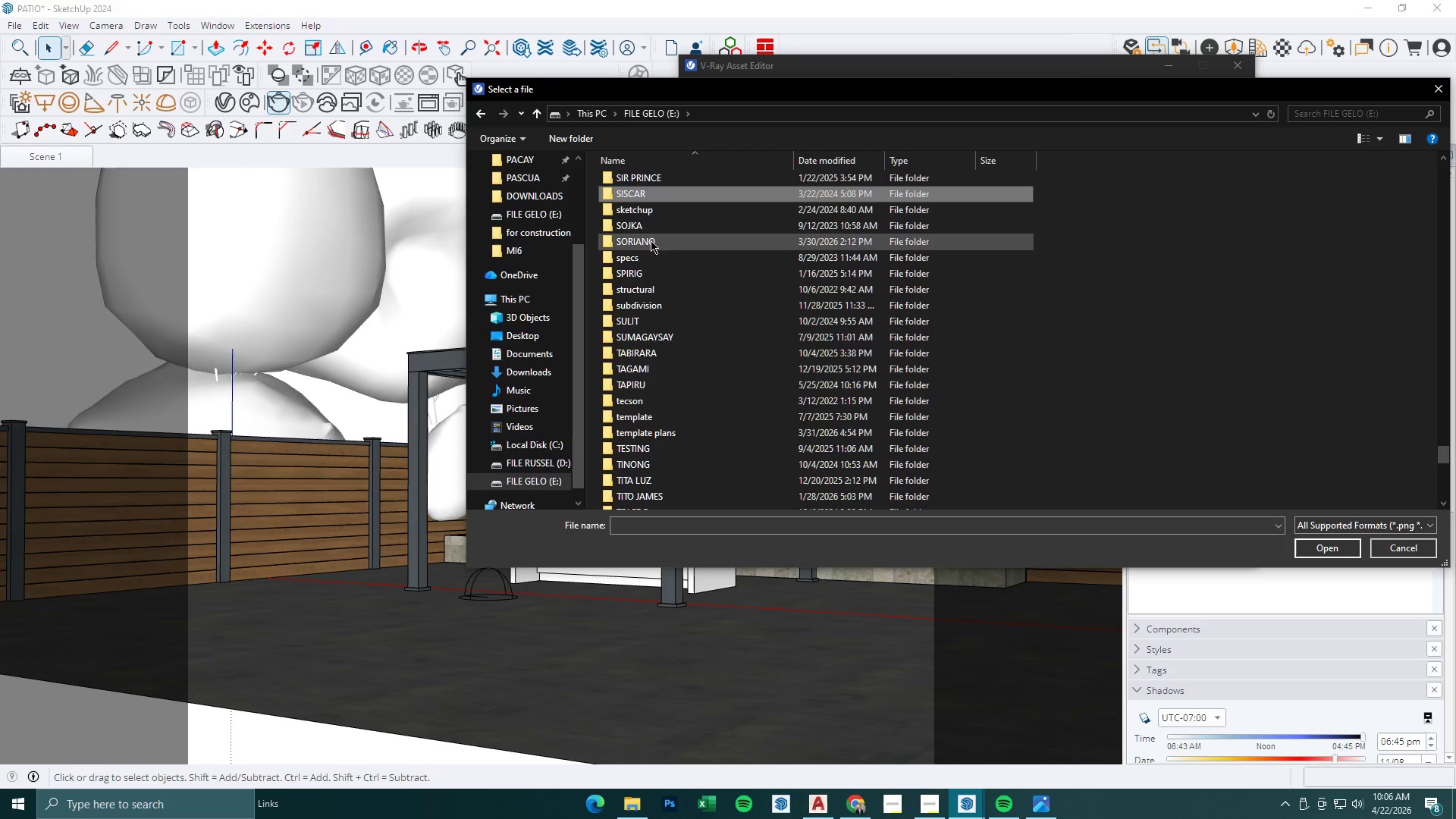 
key(S)
 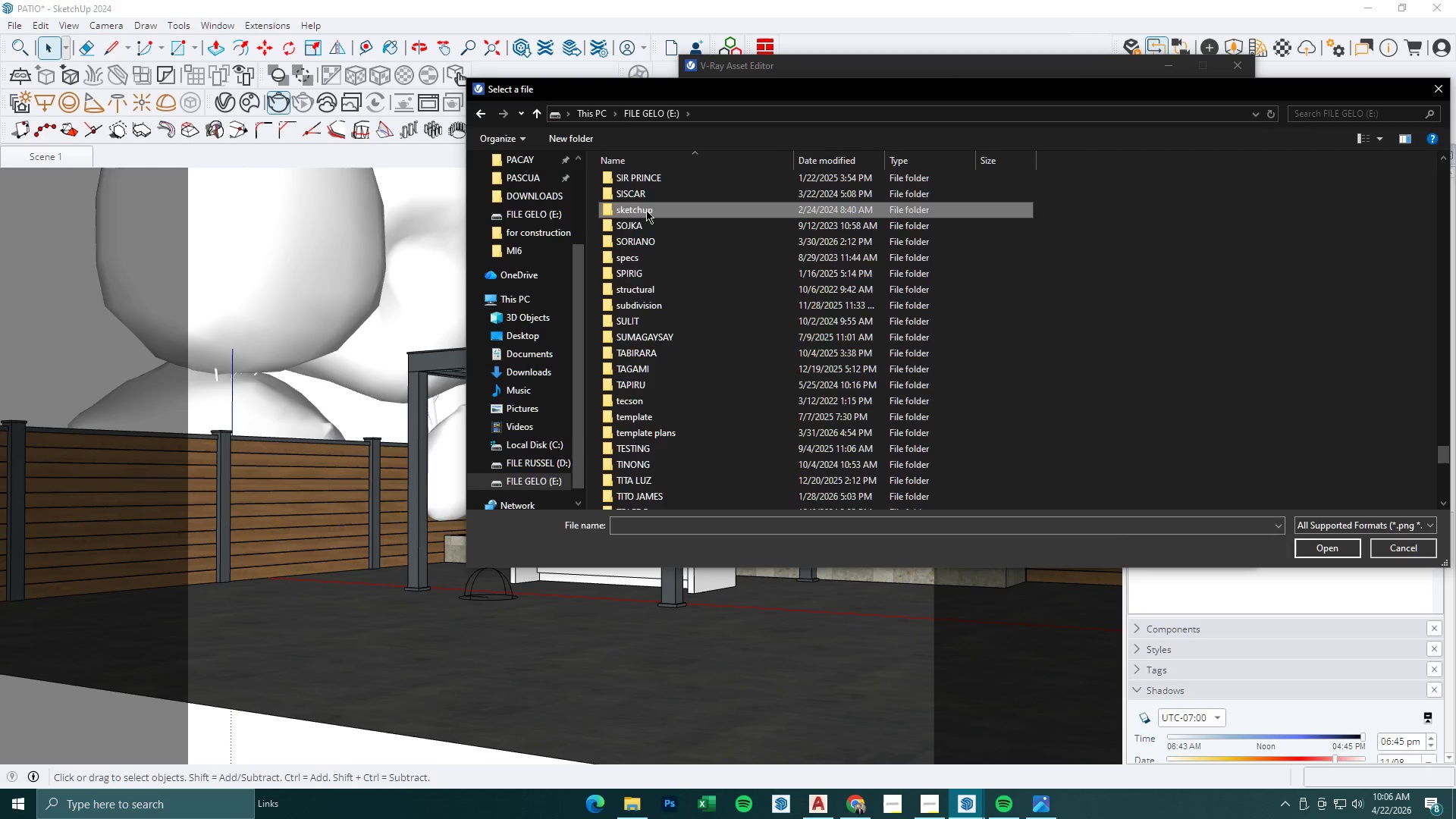 
double_click([646, 210])
 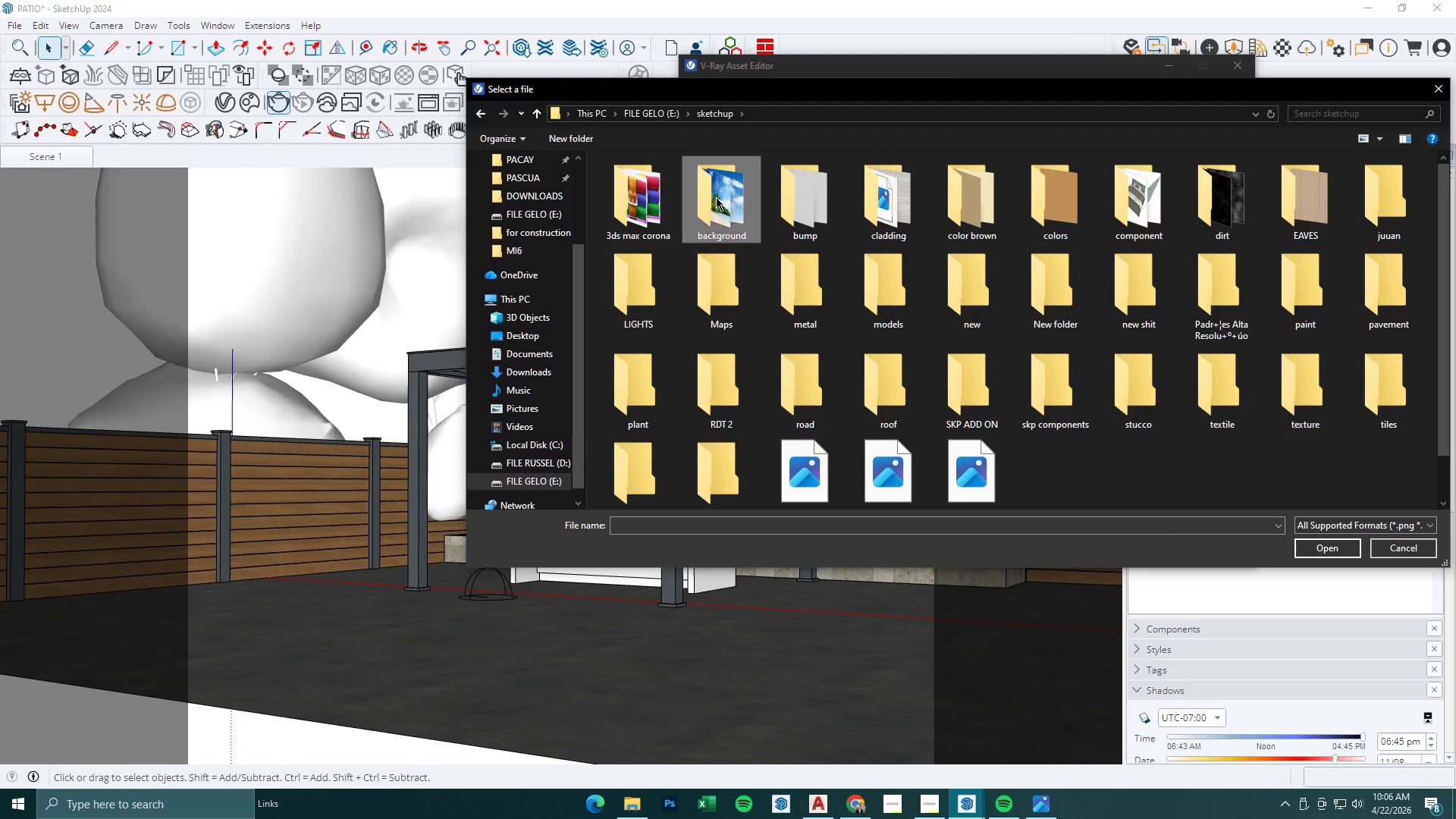 
double_click([814, 196])
 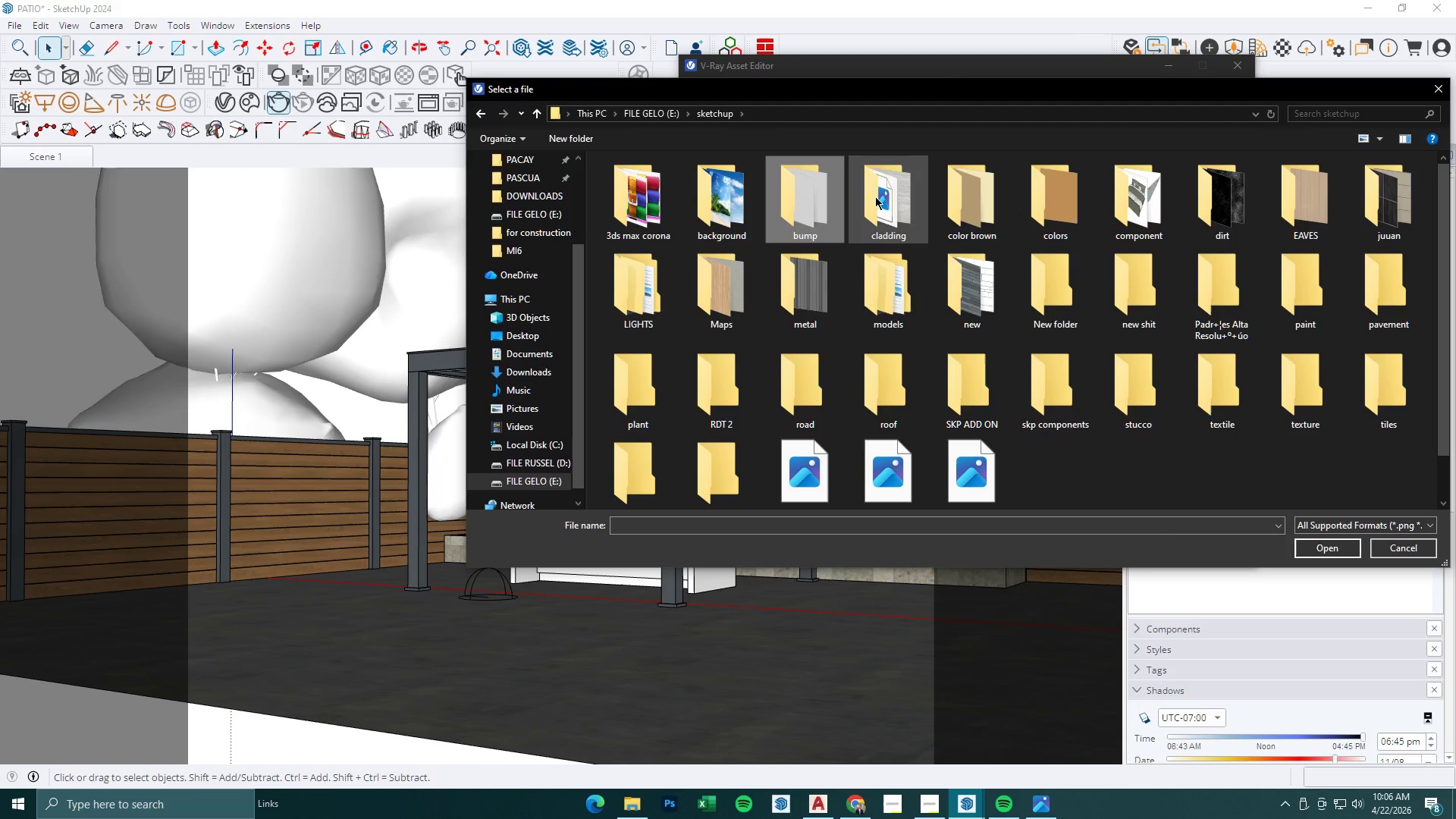 
double_click([875, 196])
 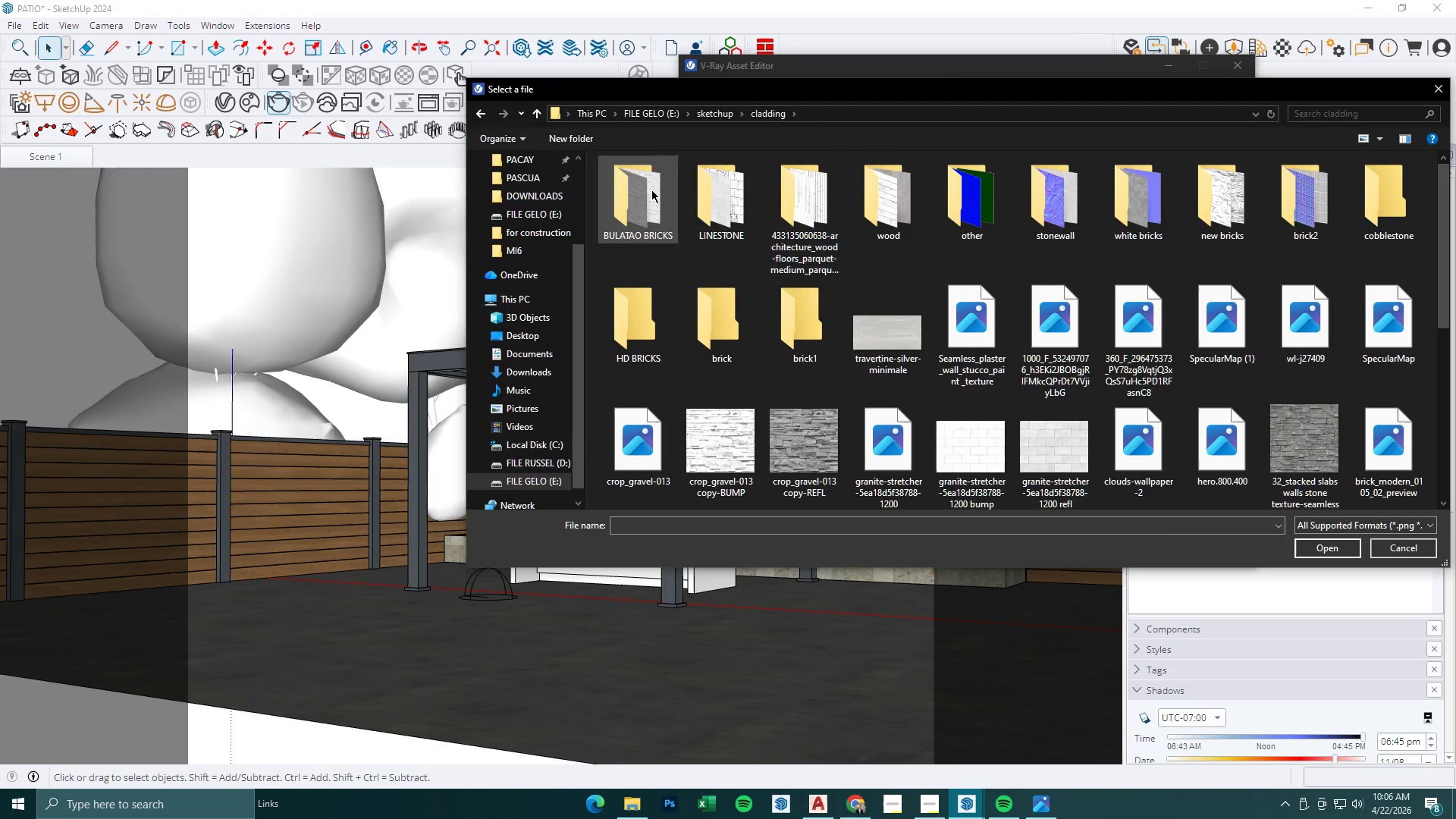 
double_click([727, 190])
 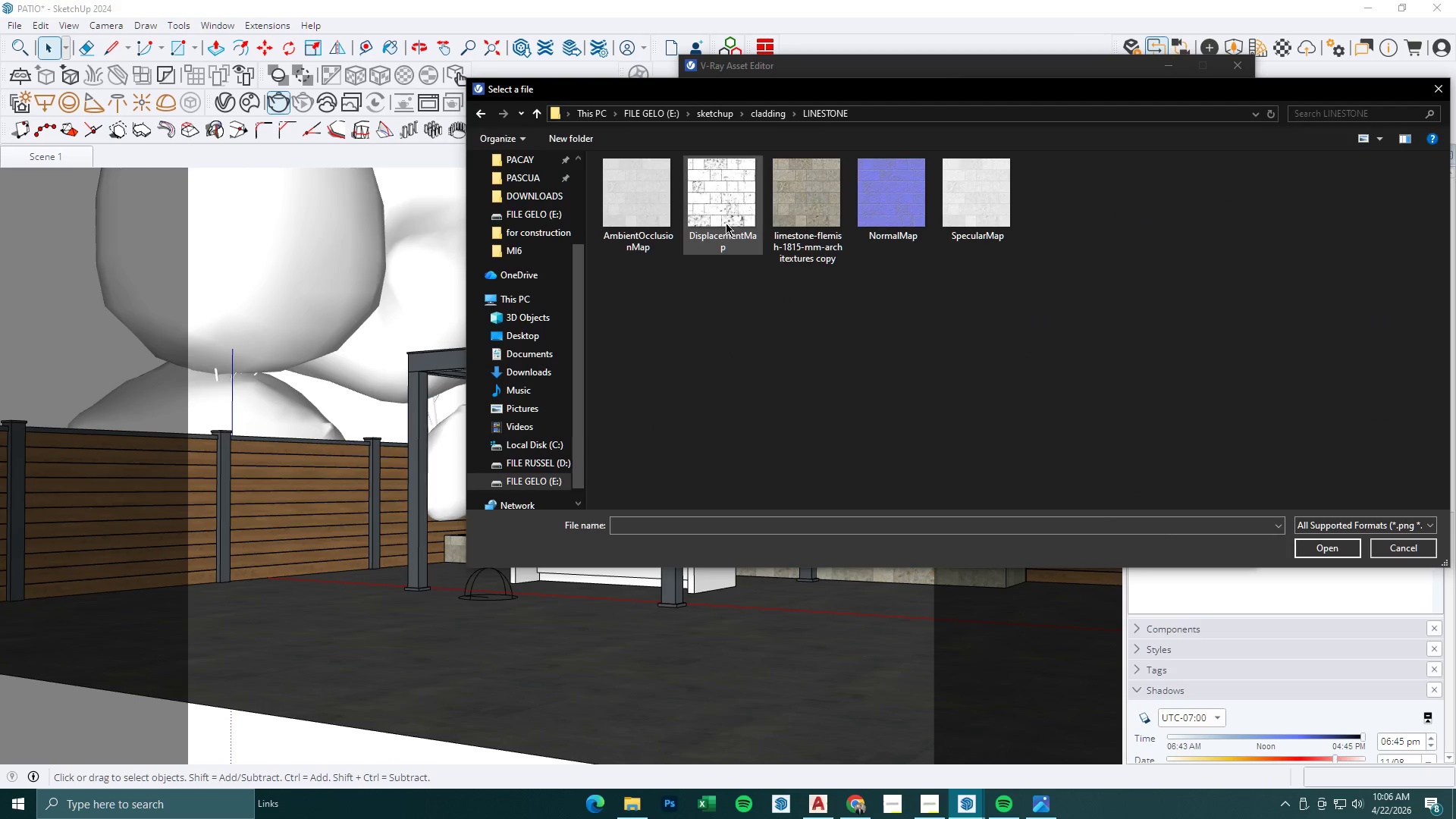 
left_click([739, 218])
 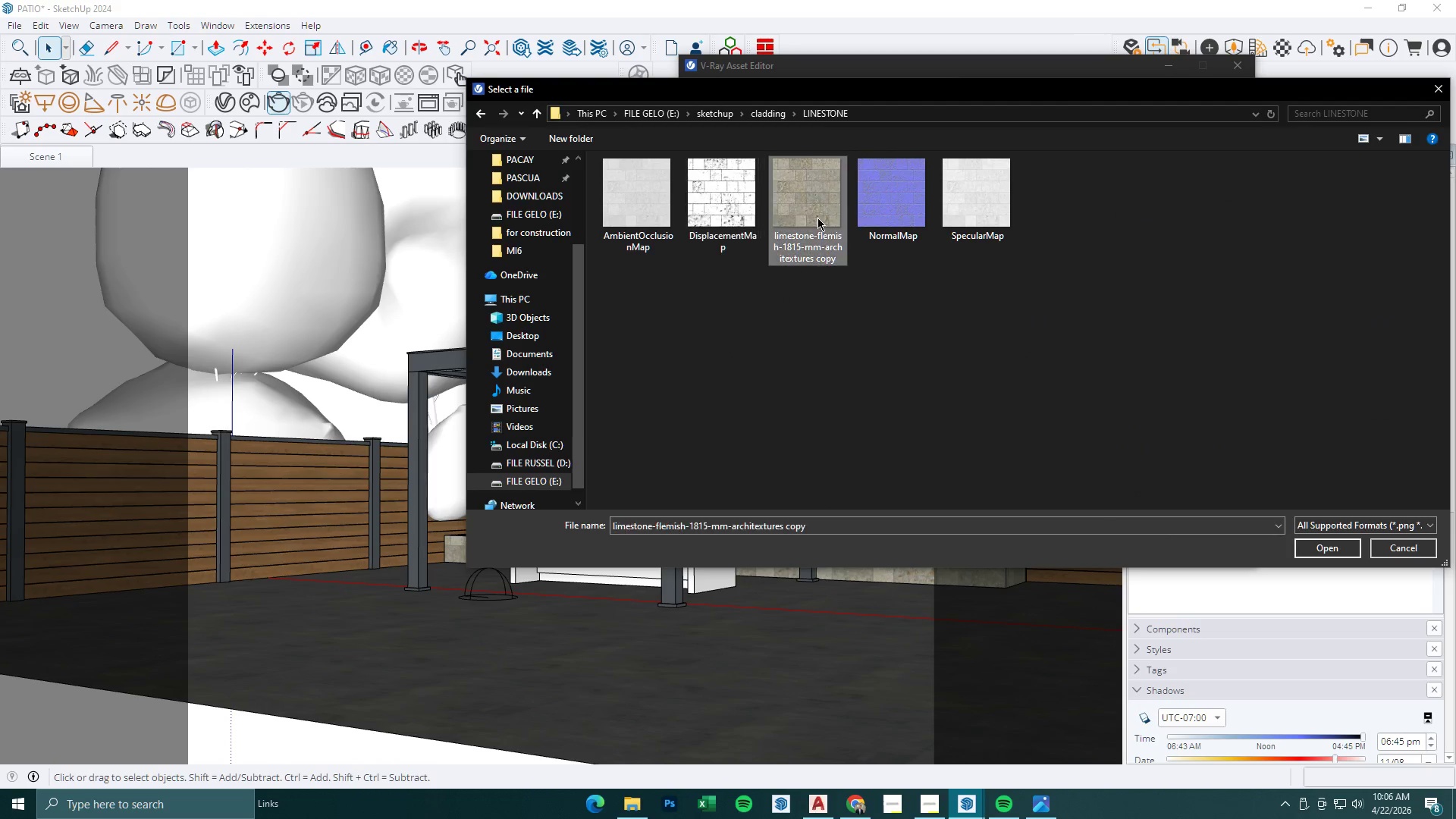 
triple_click([915, 222])
 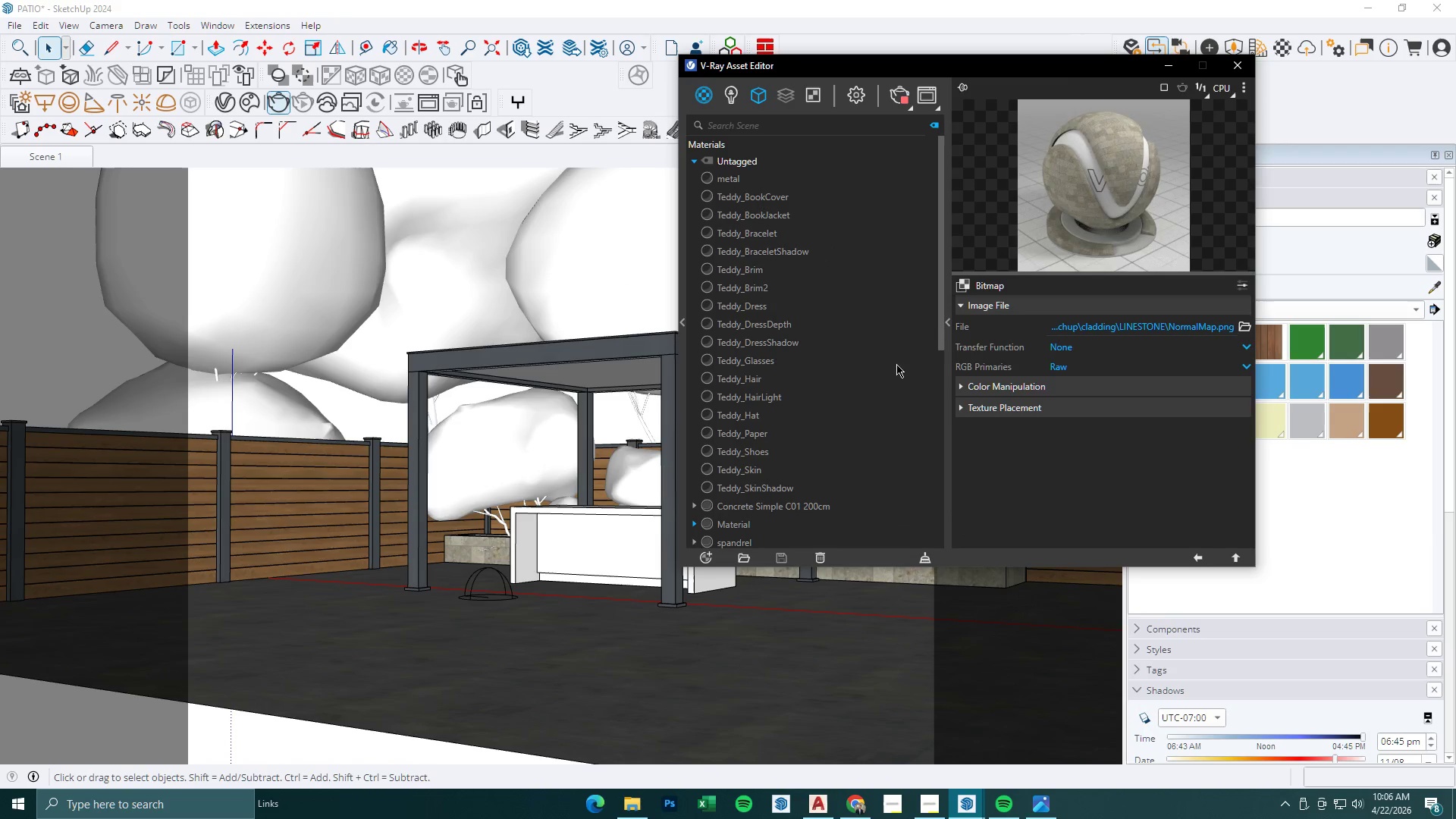 
left_click([1211, 559])
 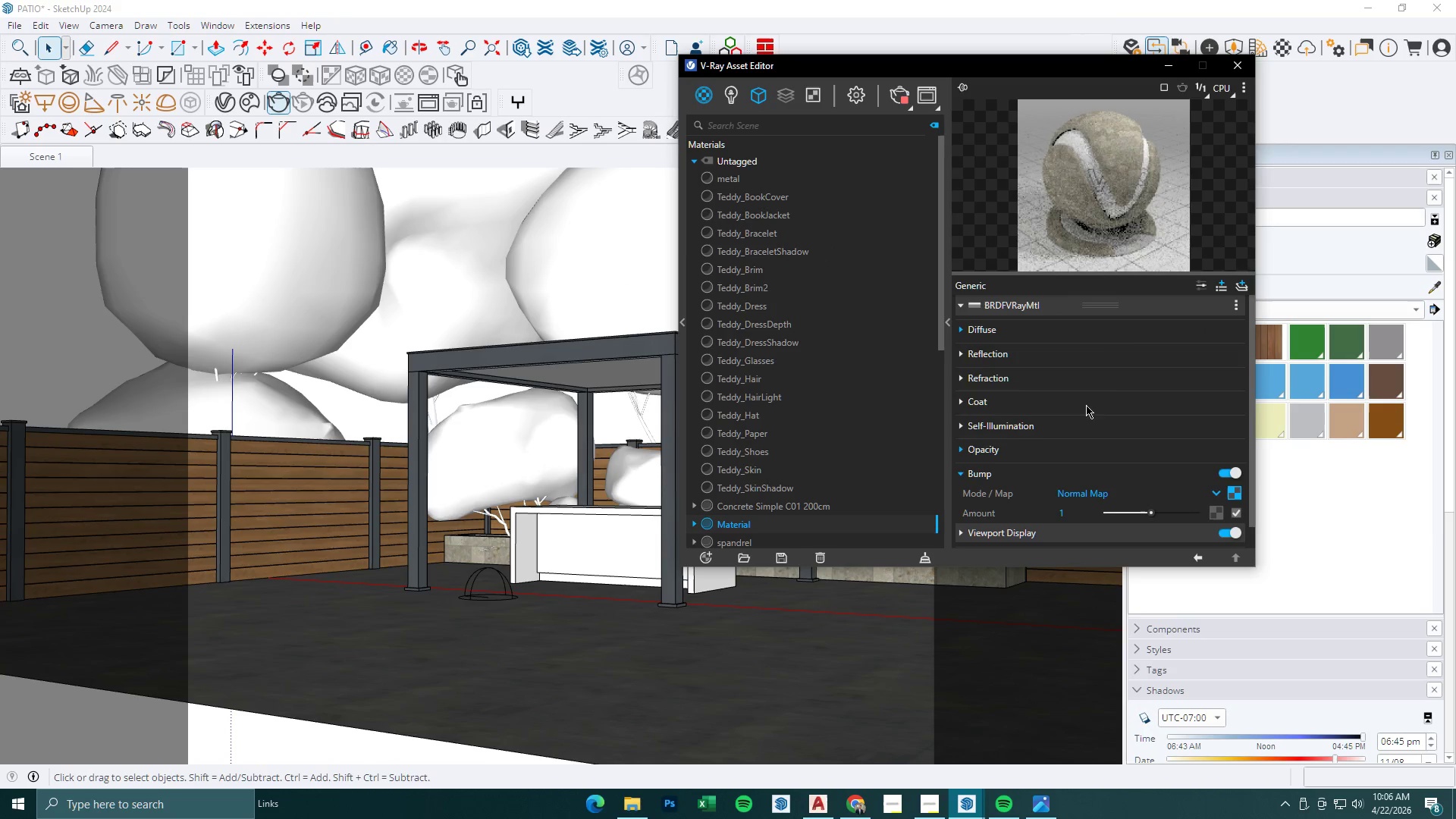 
left_click_drag(start_coordinate=[1079, 505], to_coordinate=[1015, 510])
 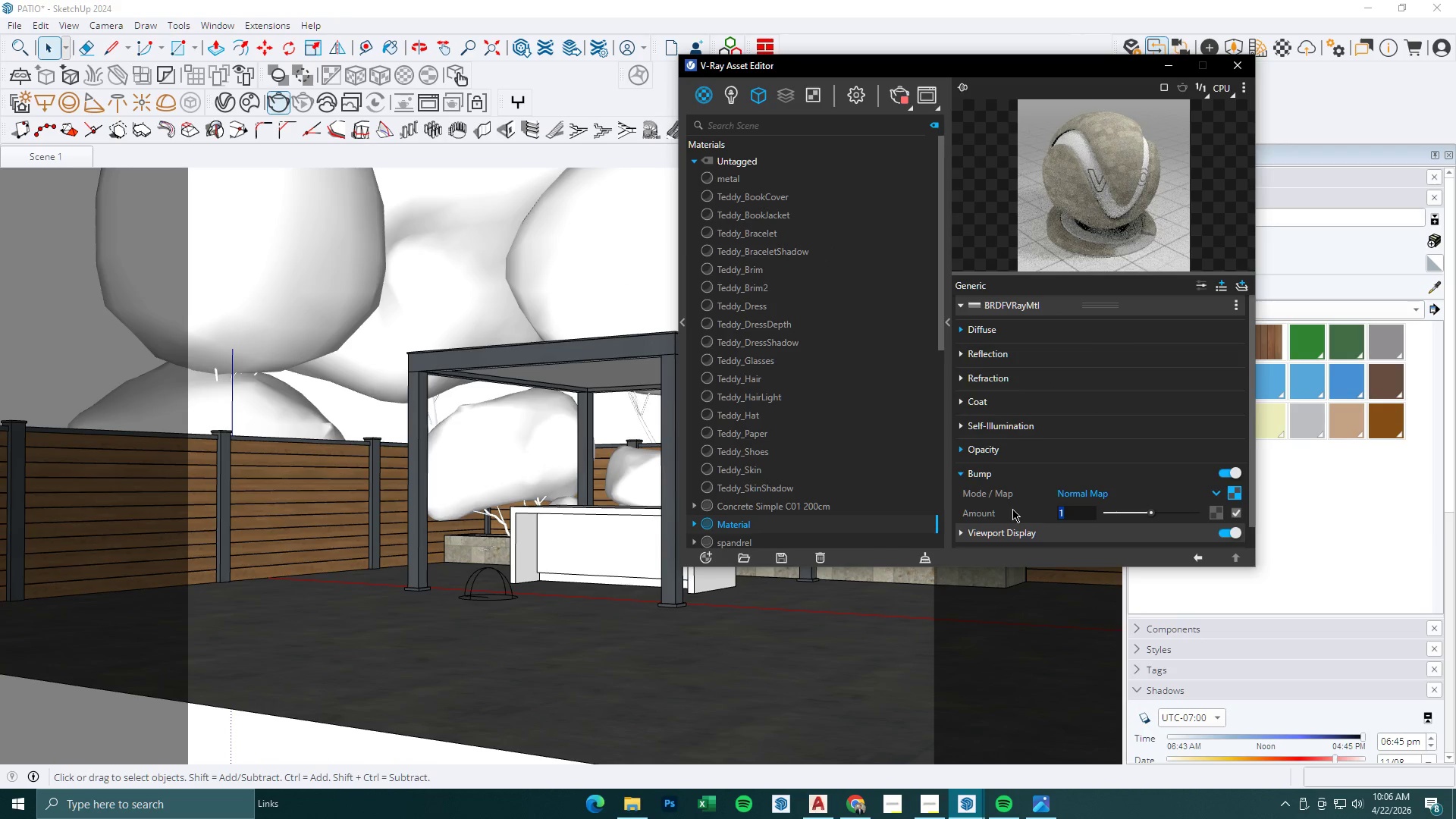 
key(NumpadDecimal)
 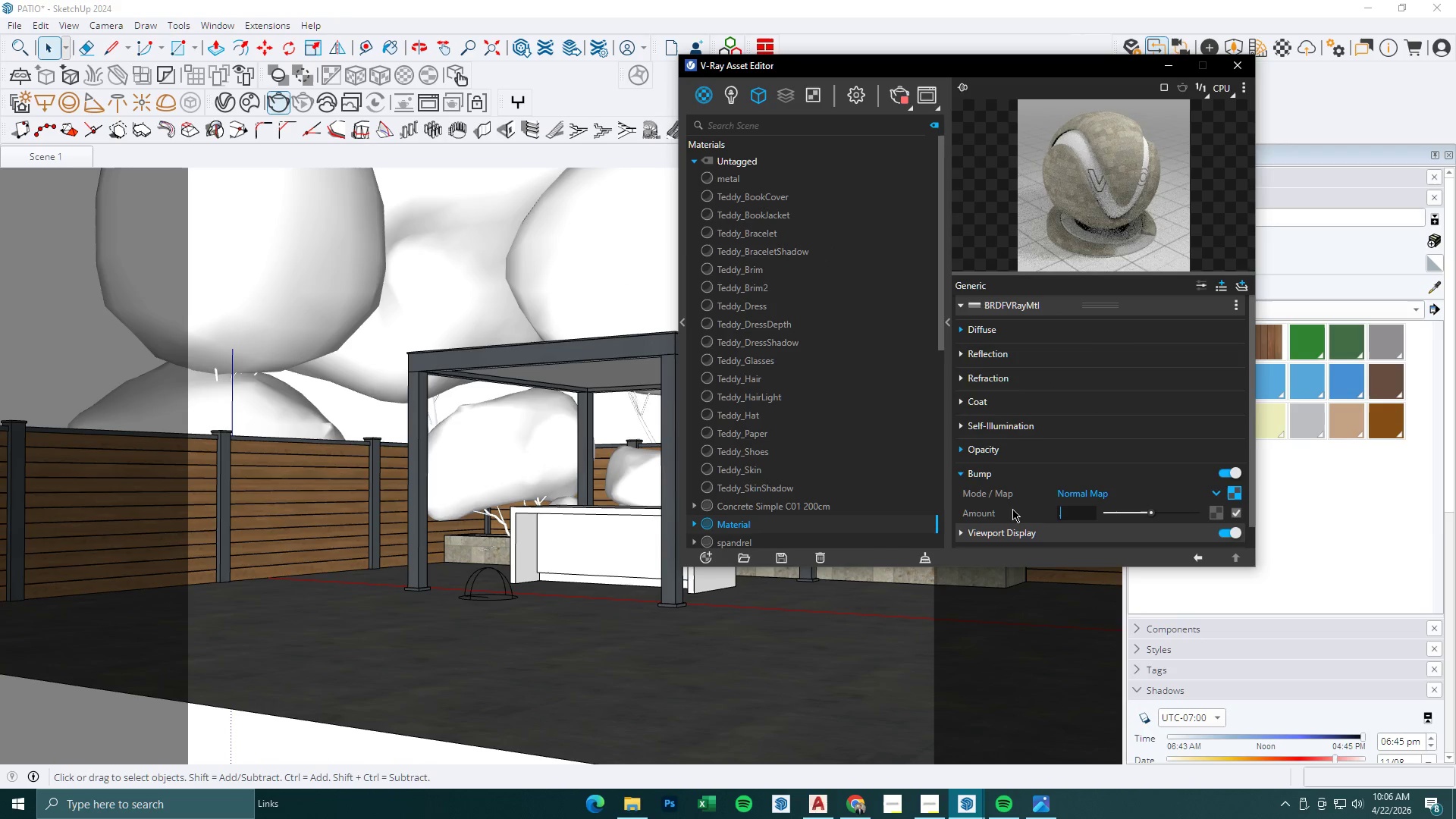 
key(Numpad5)
 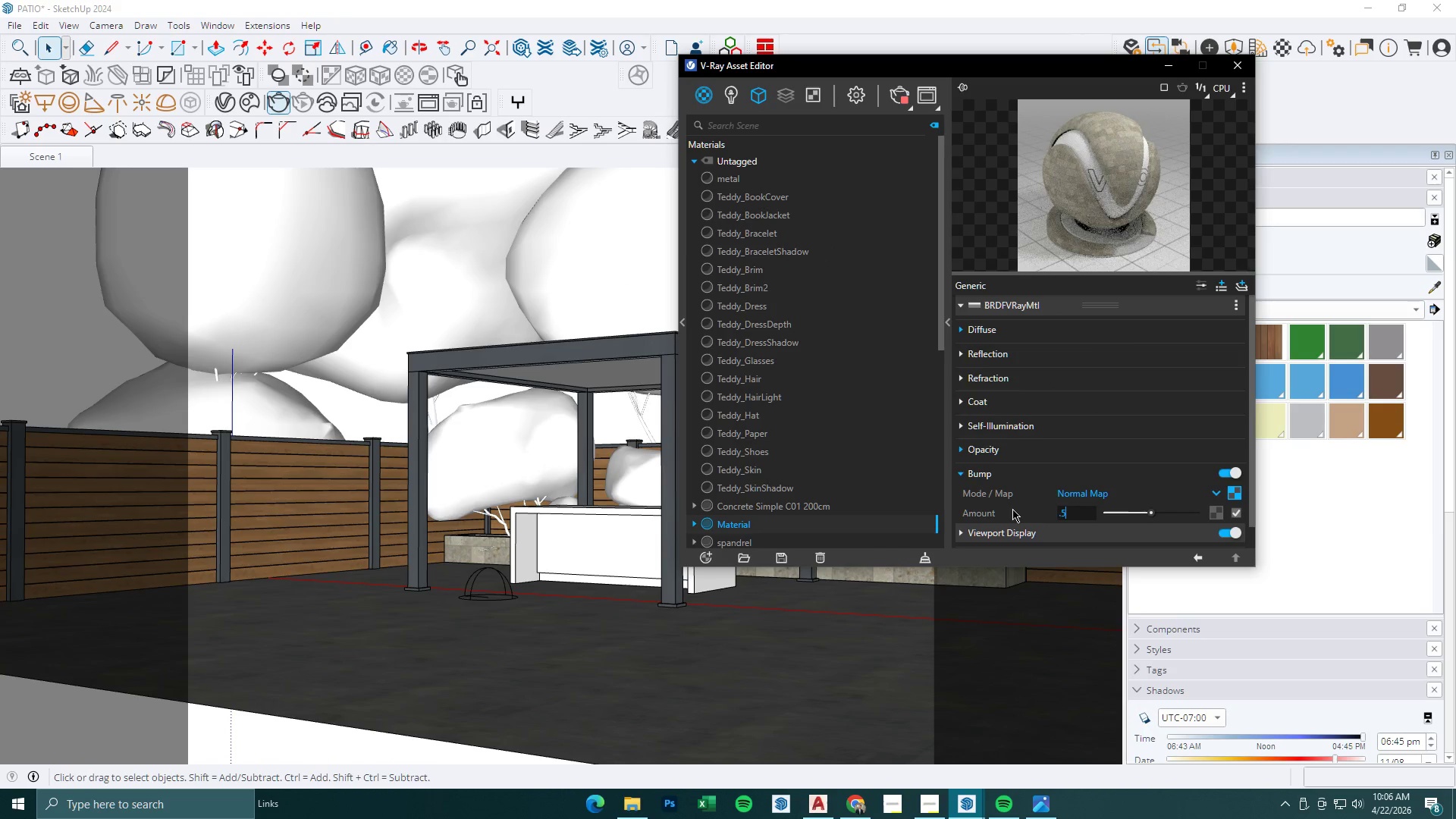 
key(NumpadEnter)
 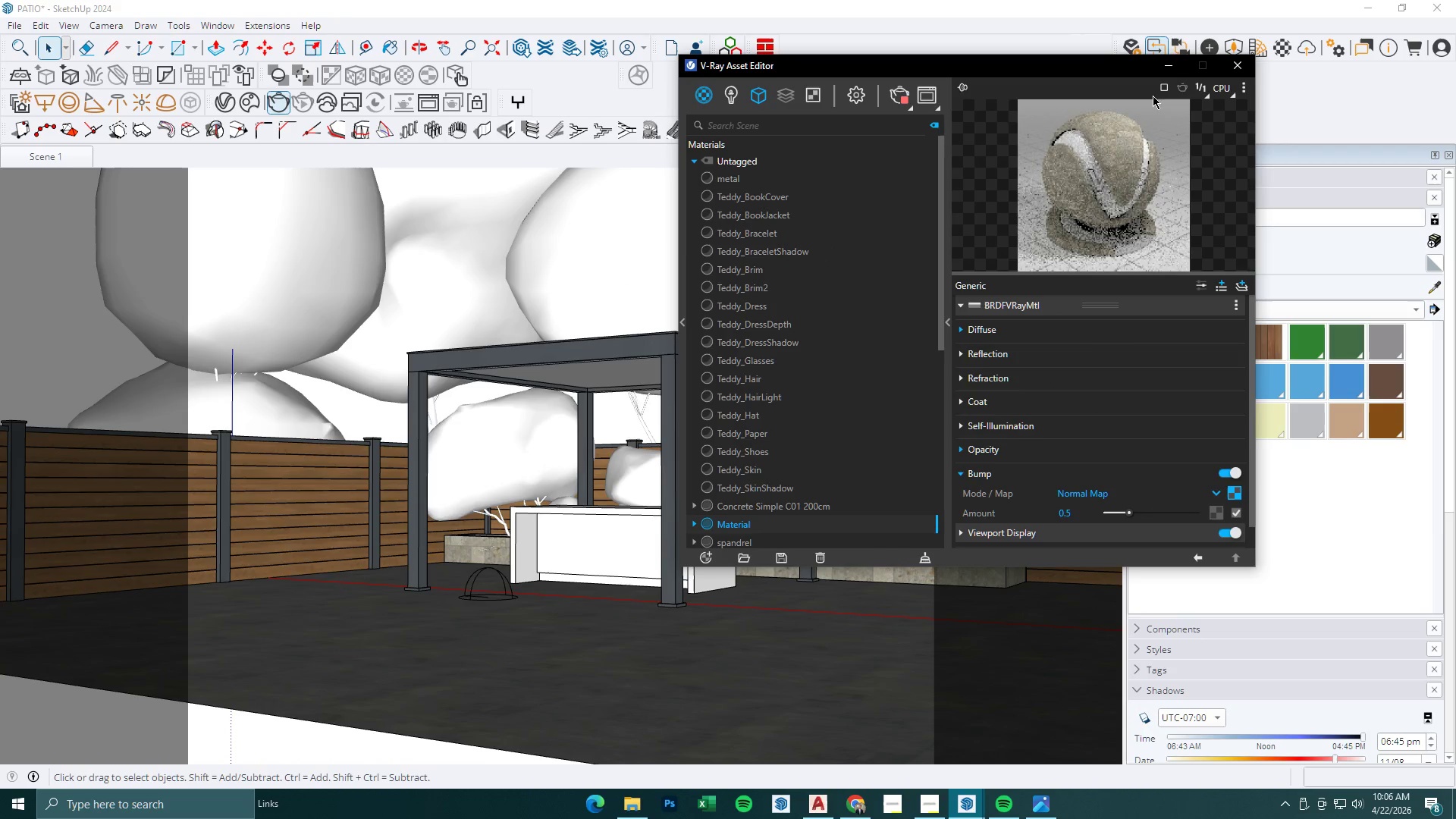 
left_click([1174, 67])
 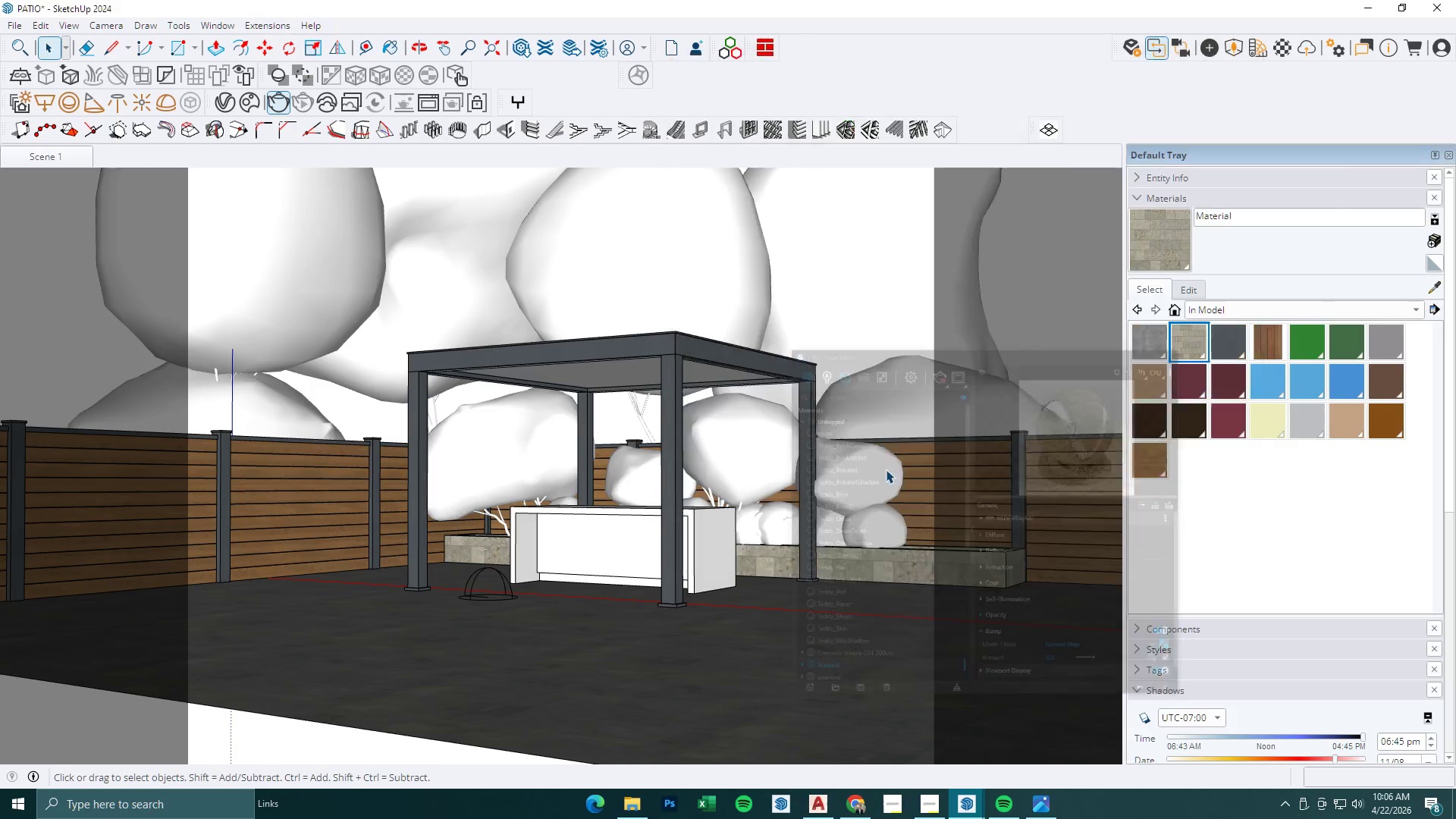 
key(Space)
 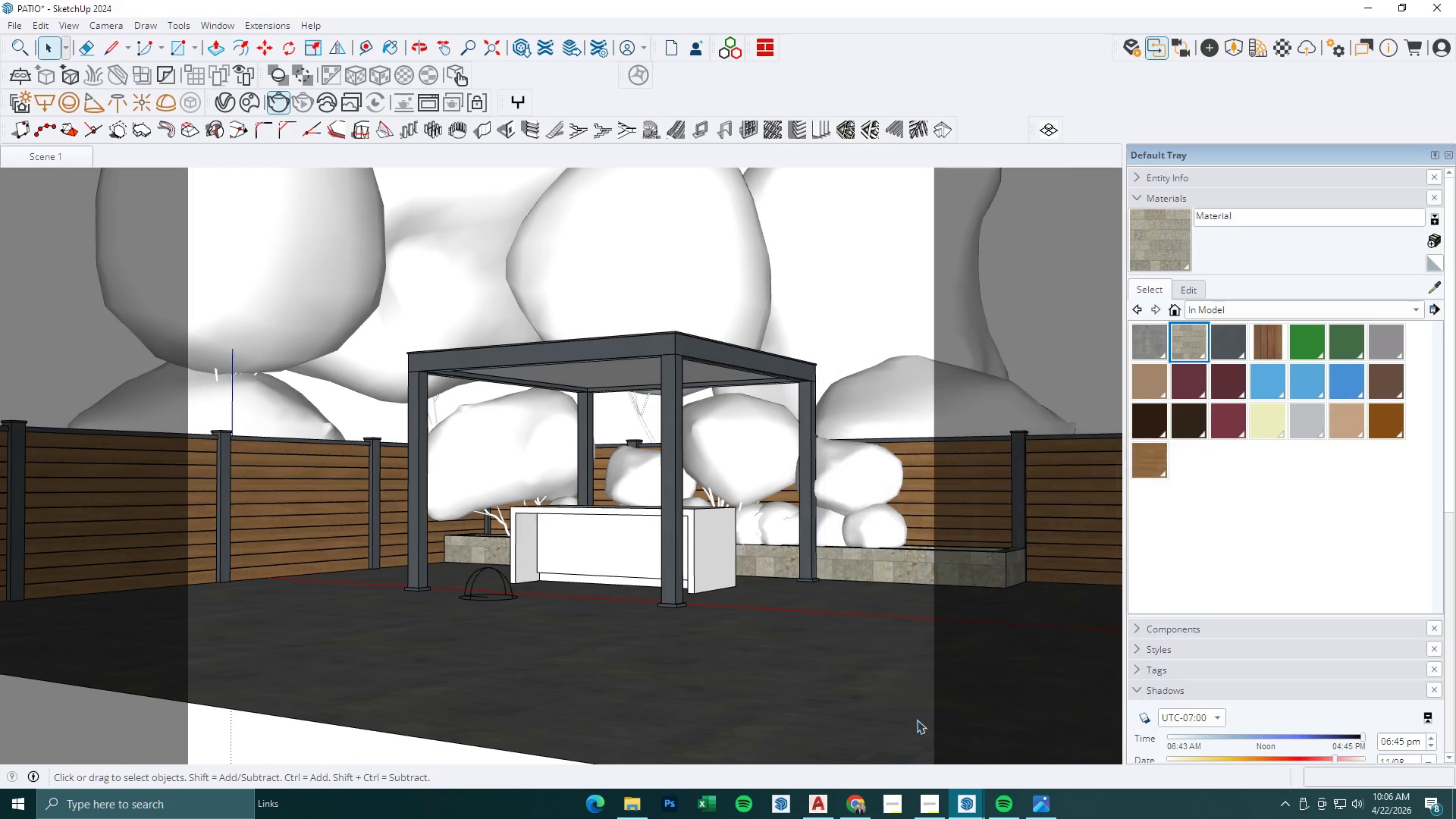 
key(Escape)
 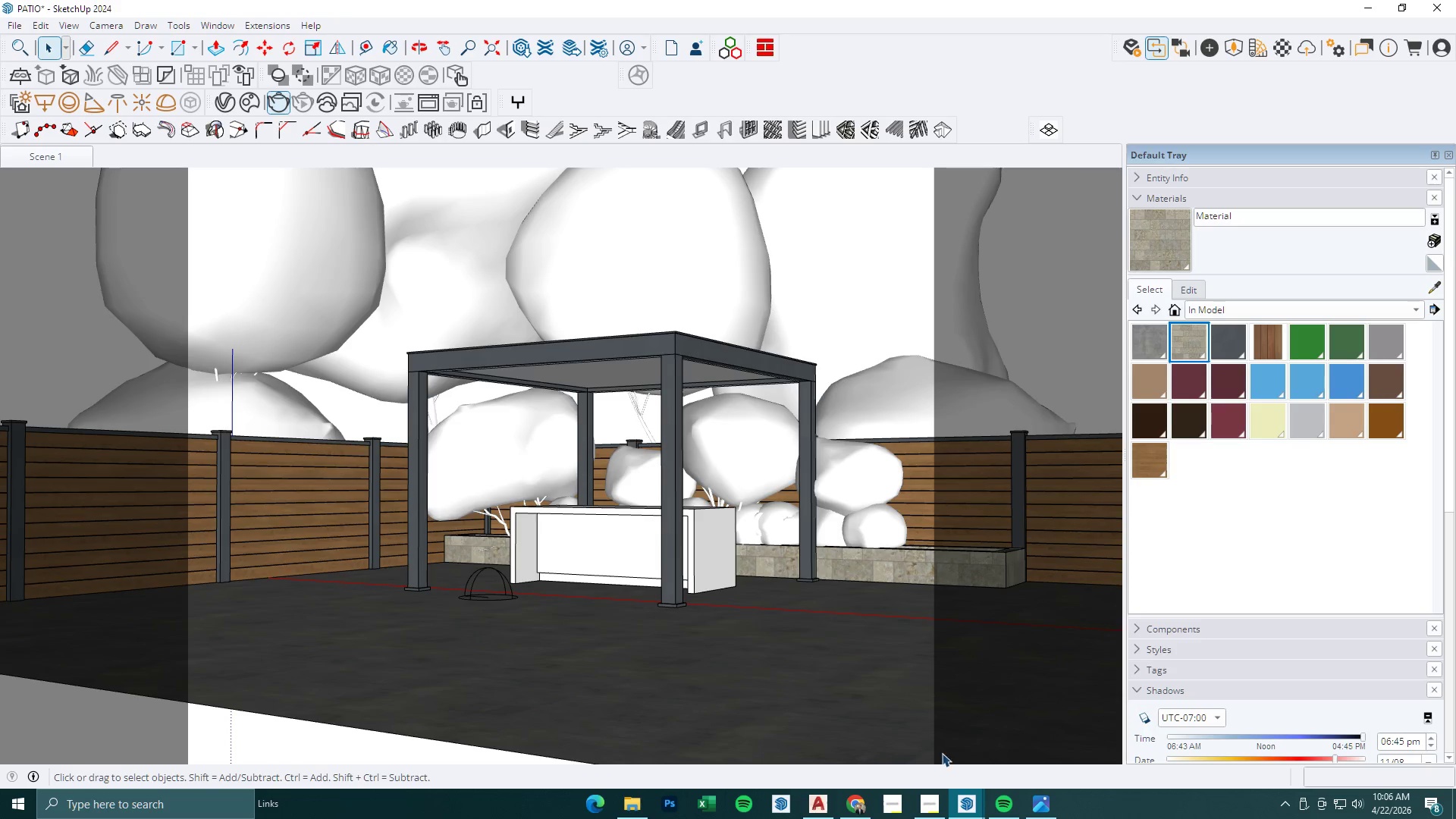 
key(Escape)
 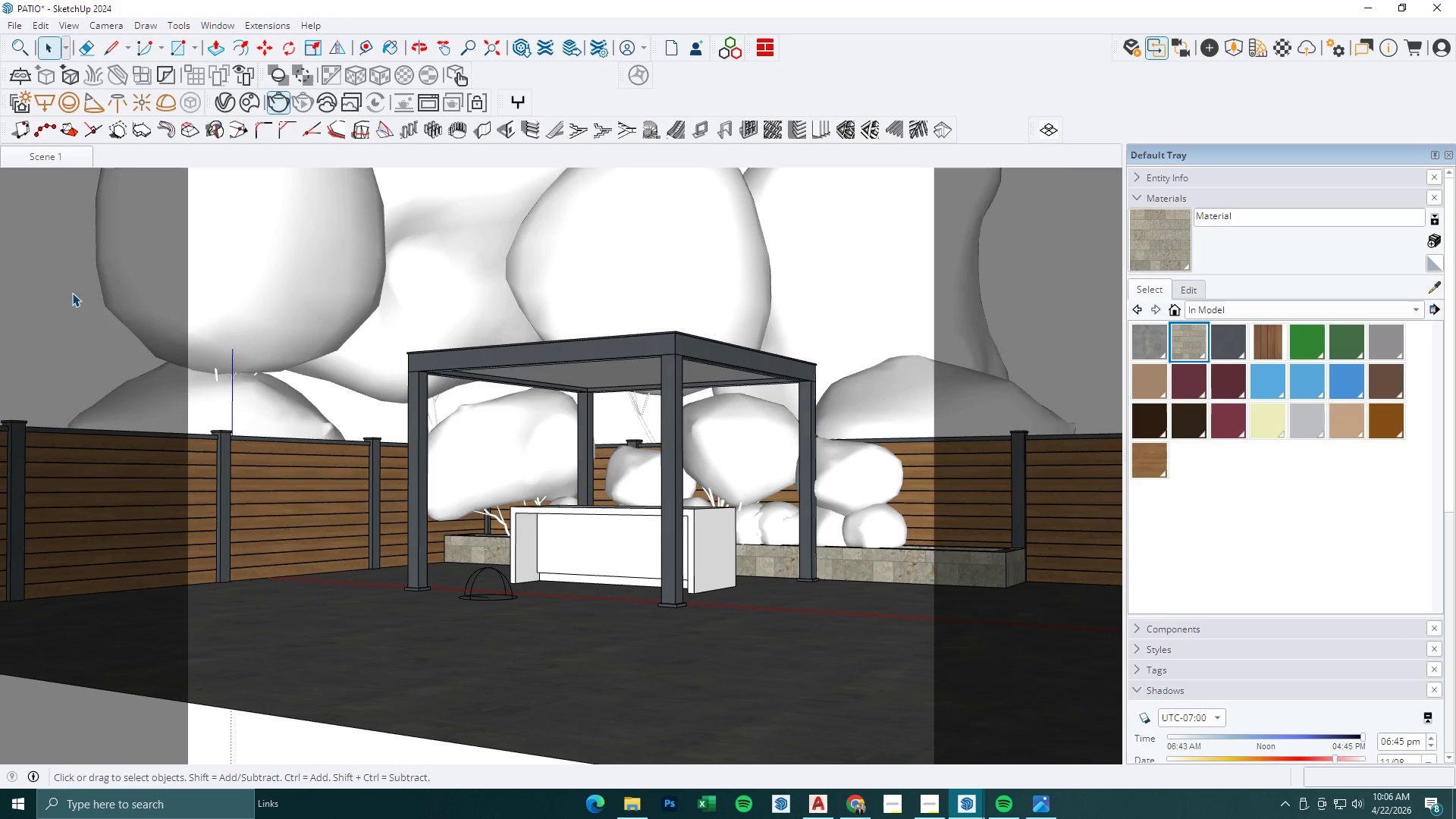 
left_click([46, 155])
 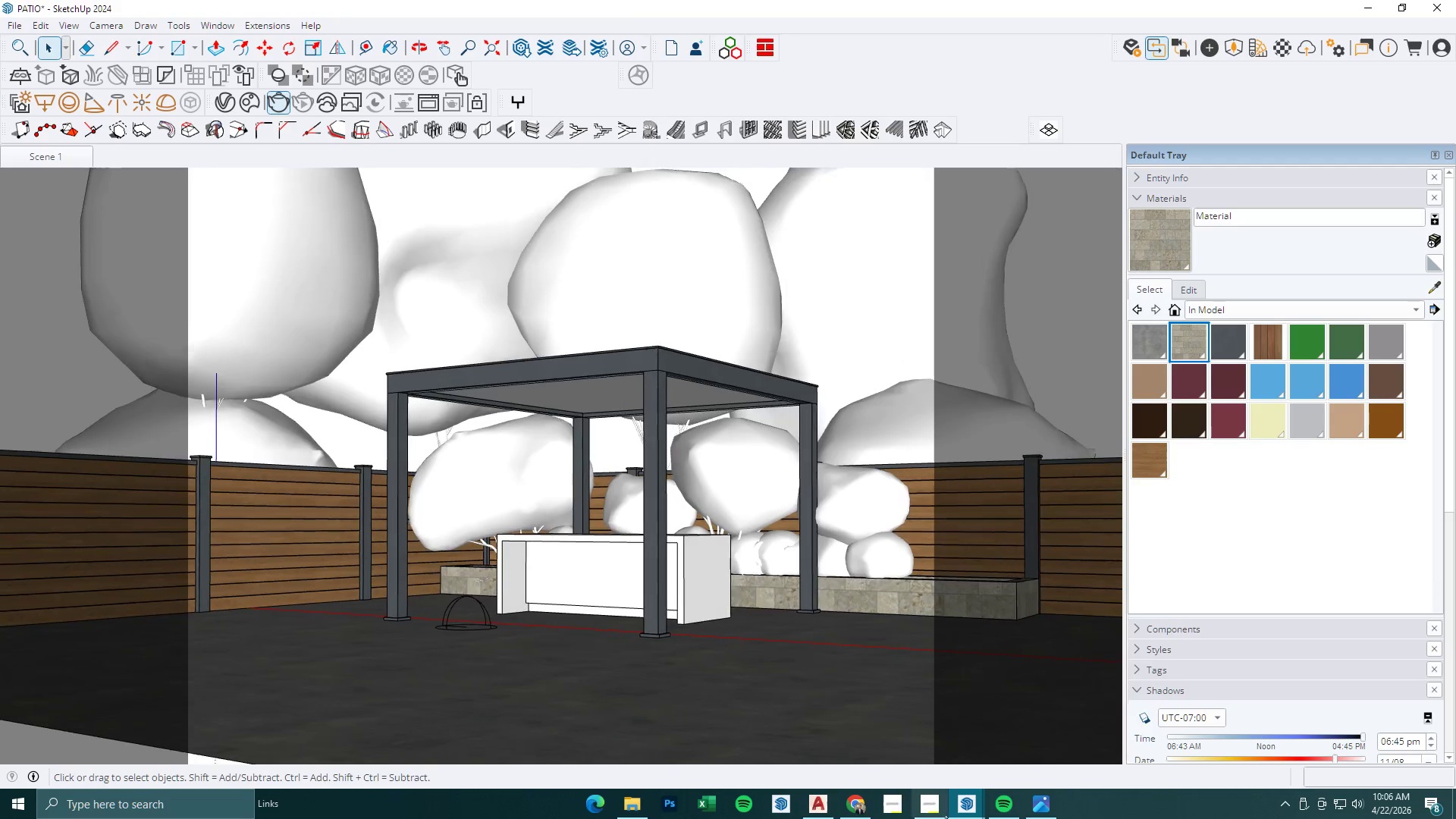 
left_click([965, 812])
 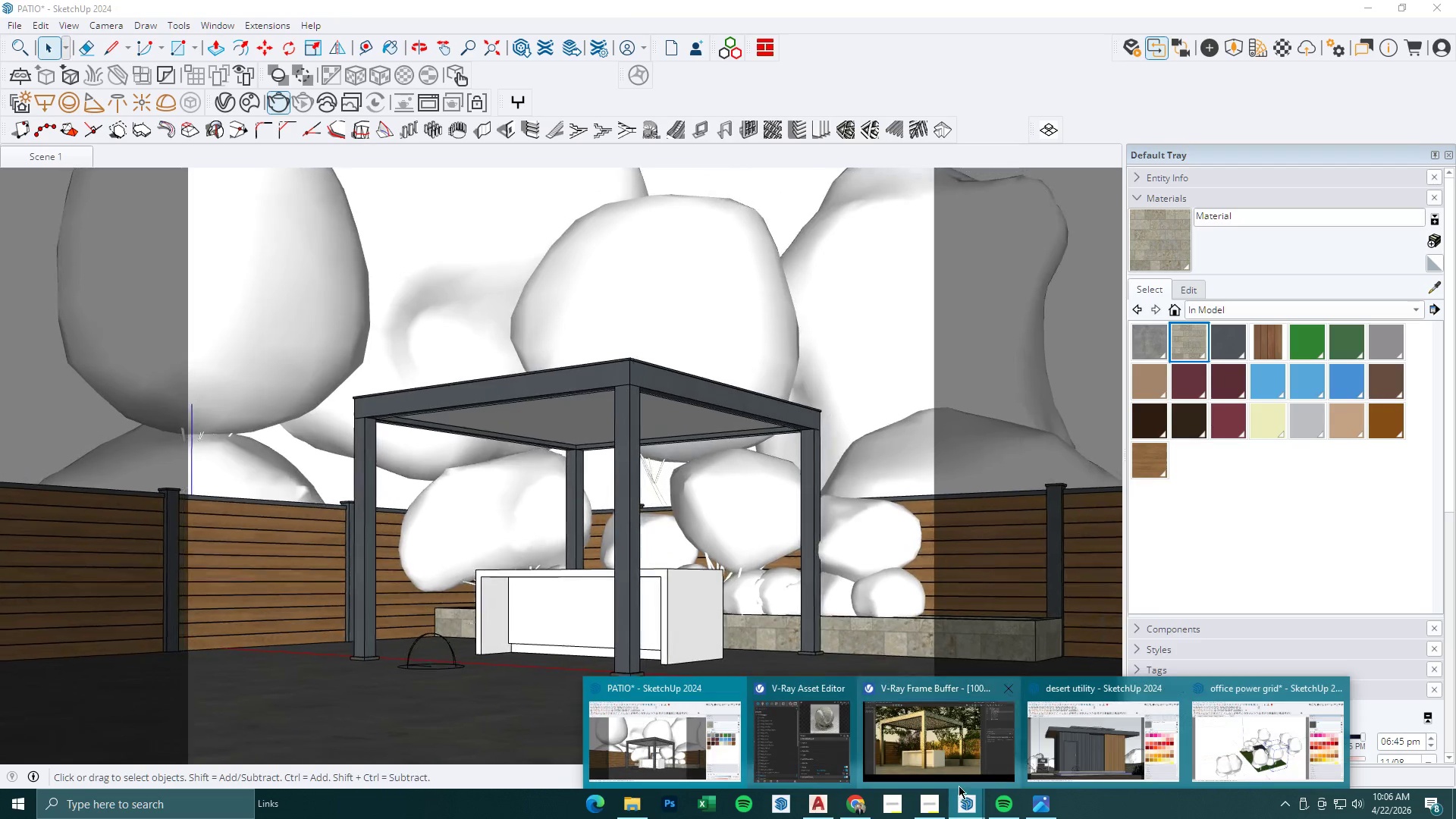 
left_click([945, 761])
 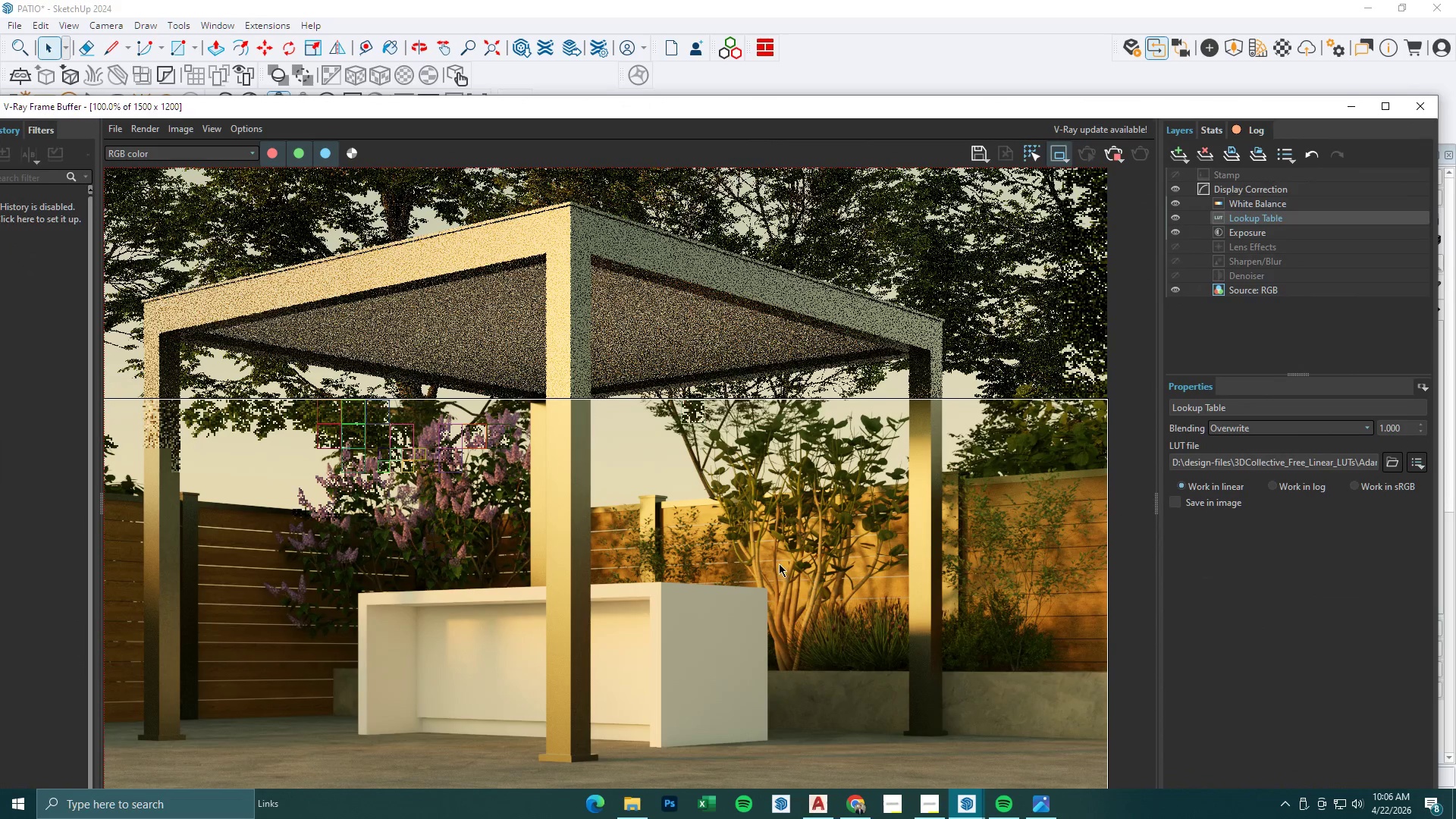 
scroll: coordinate [404, 482], scroll_direction: up, amount: 1.0
 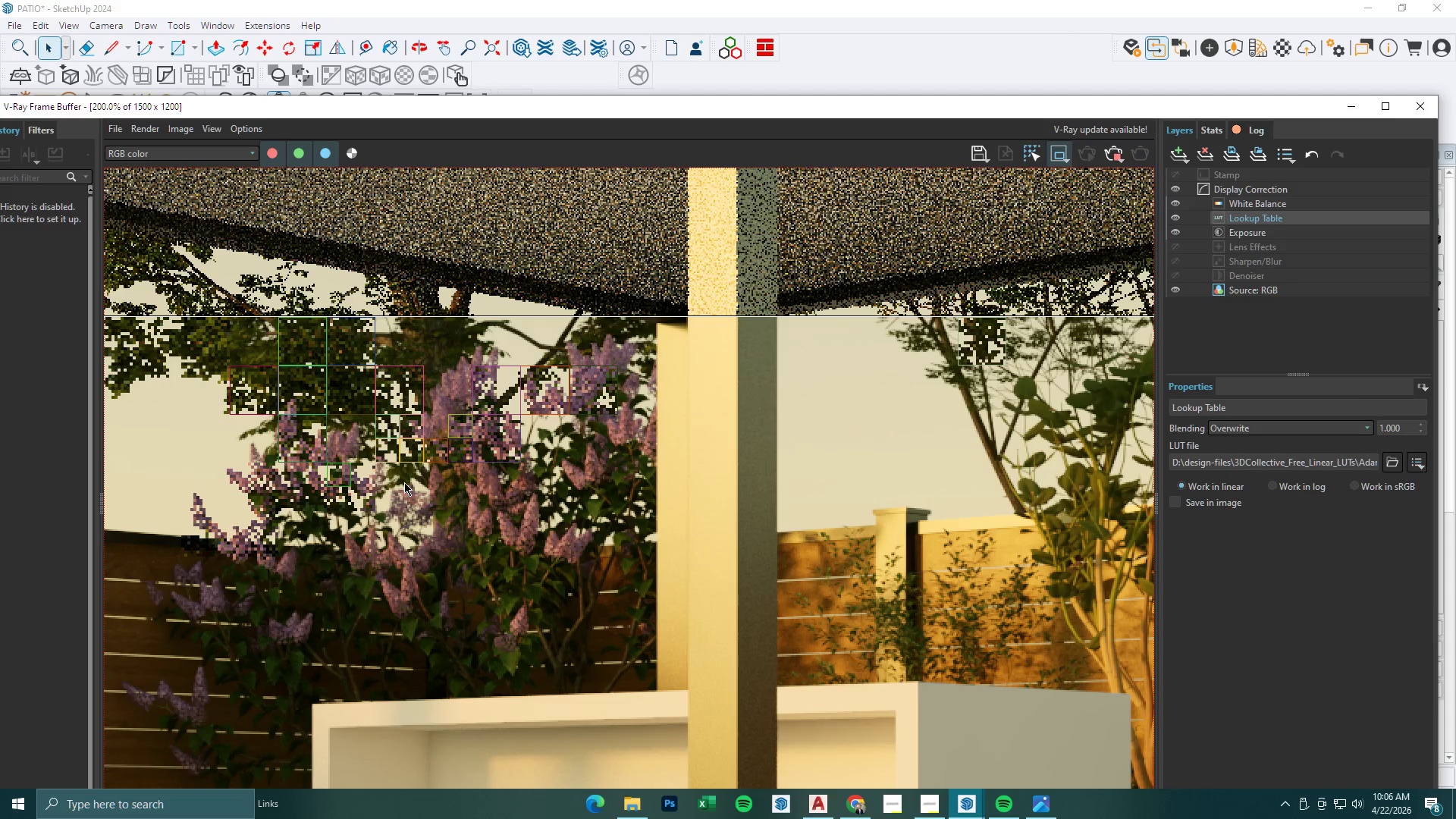 
scroll: coordinate [404, 483], scroll_direction: down, amount: 2.0
 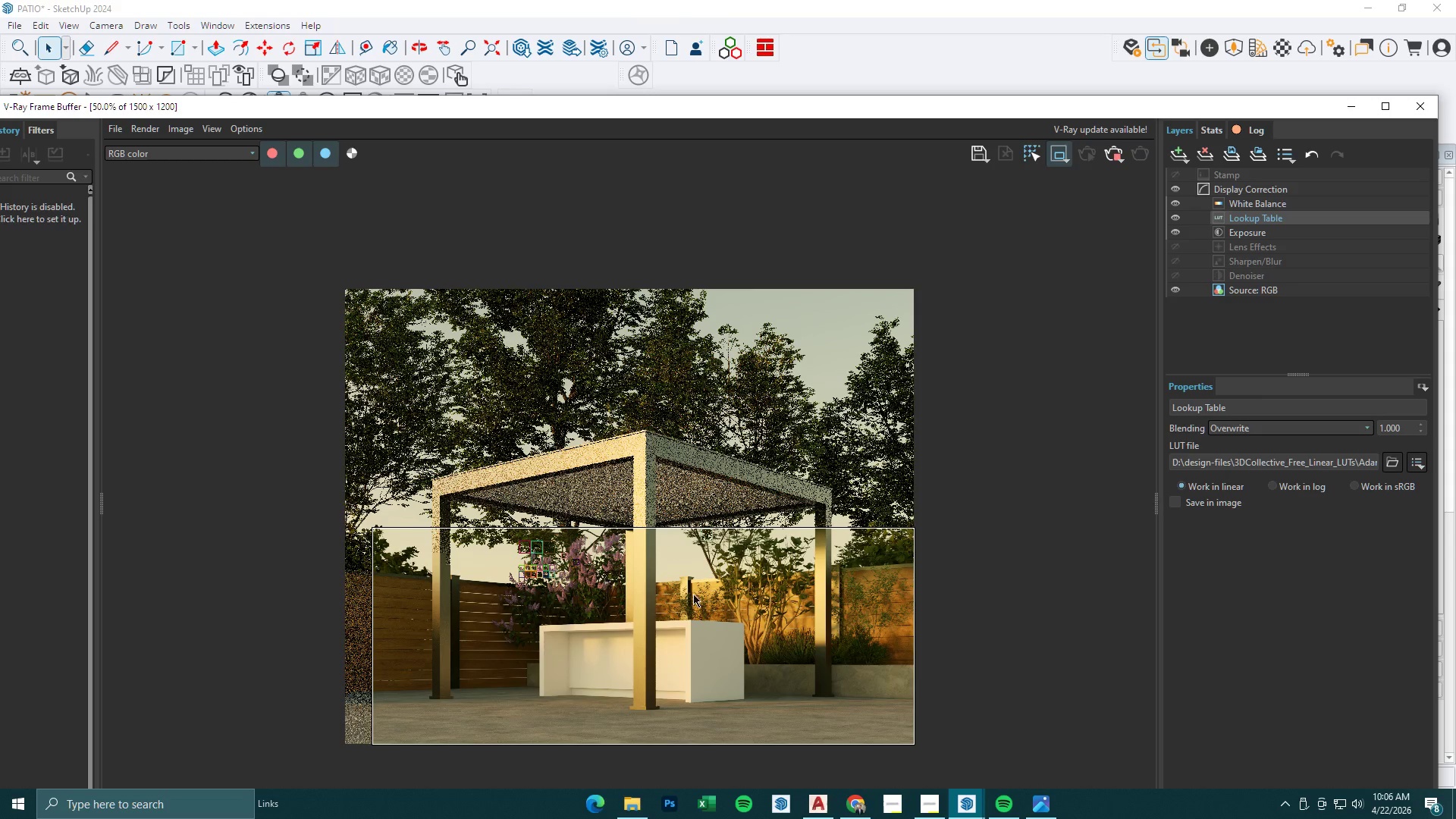 
scroll: coordinate [696, 595], scroll_direction: up, amount: 1.0
 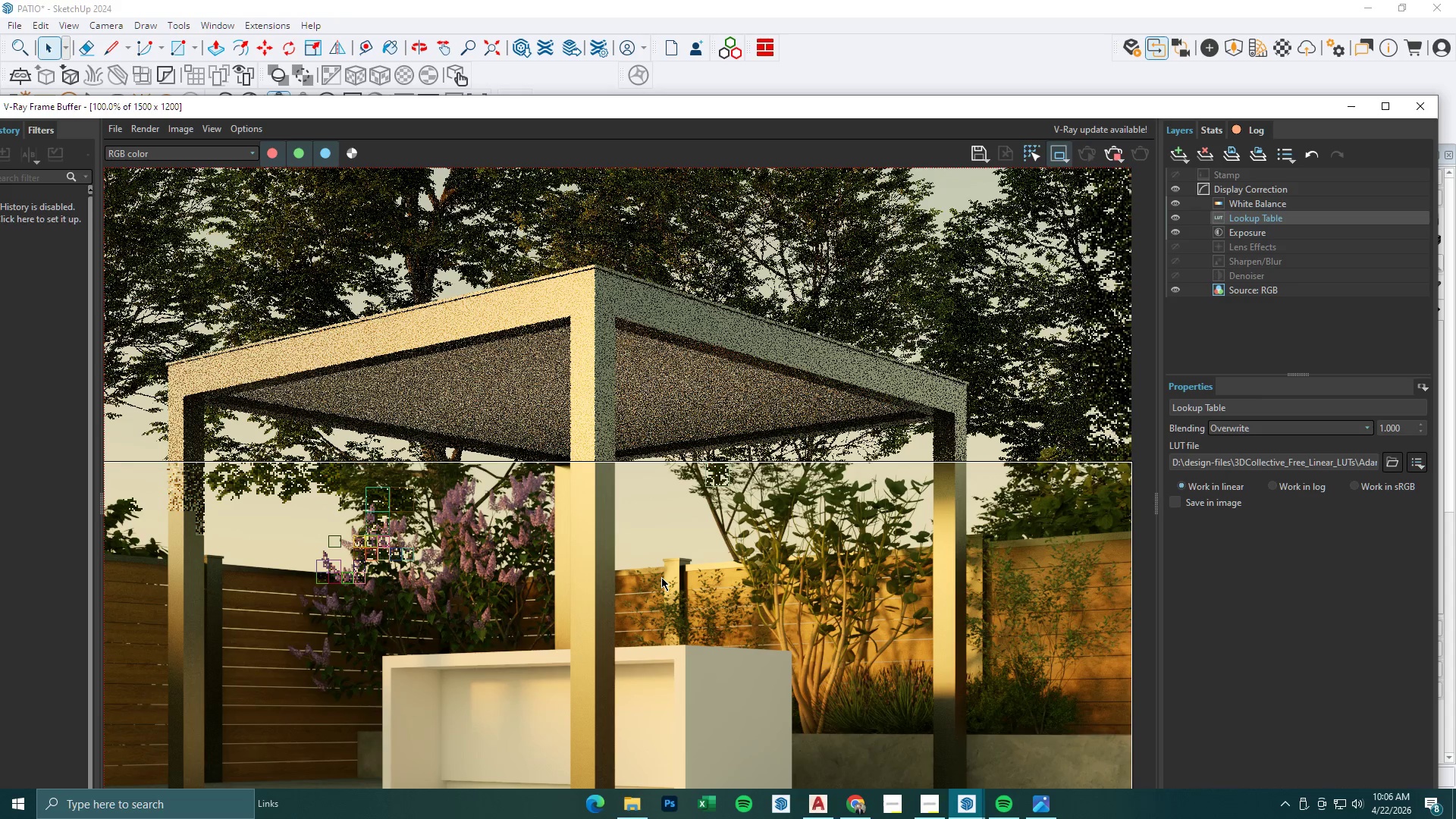 
scroll: coordinate [661, 577], scroll_direction: down, amount: 1.0
 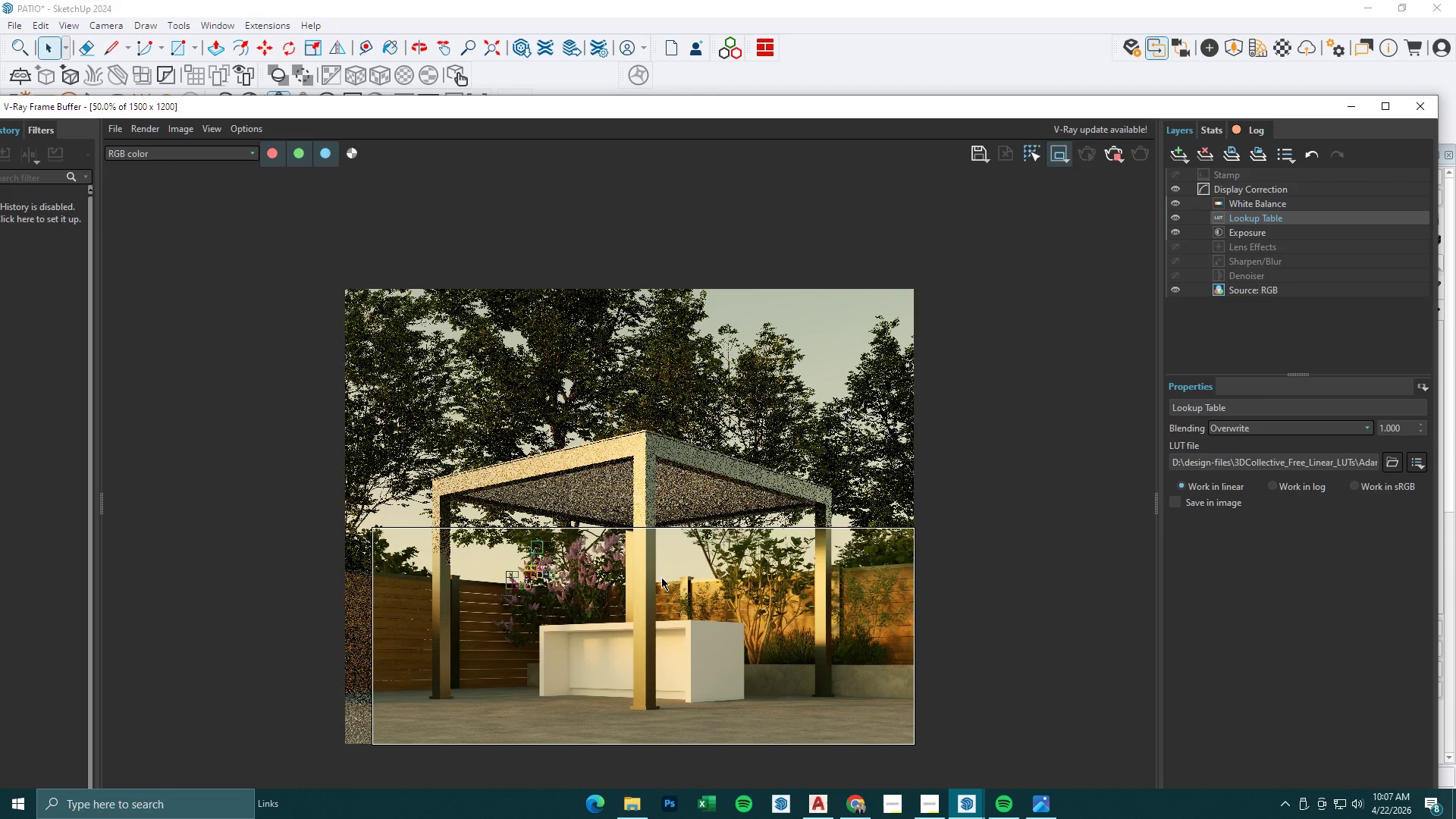 
scroll: coordinate [661, 577], scroll_direction: up, amount: 1.0
 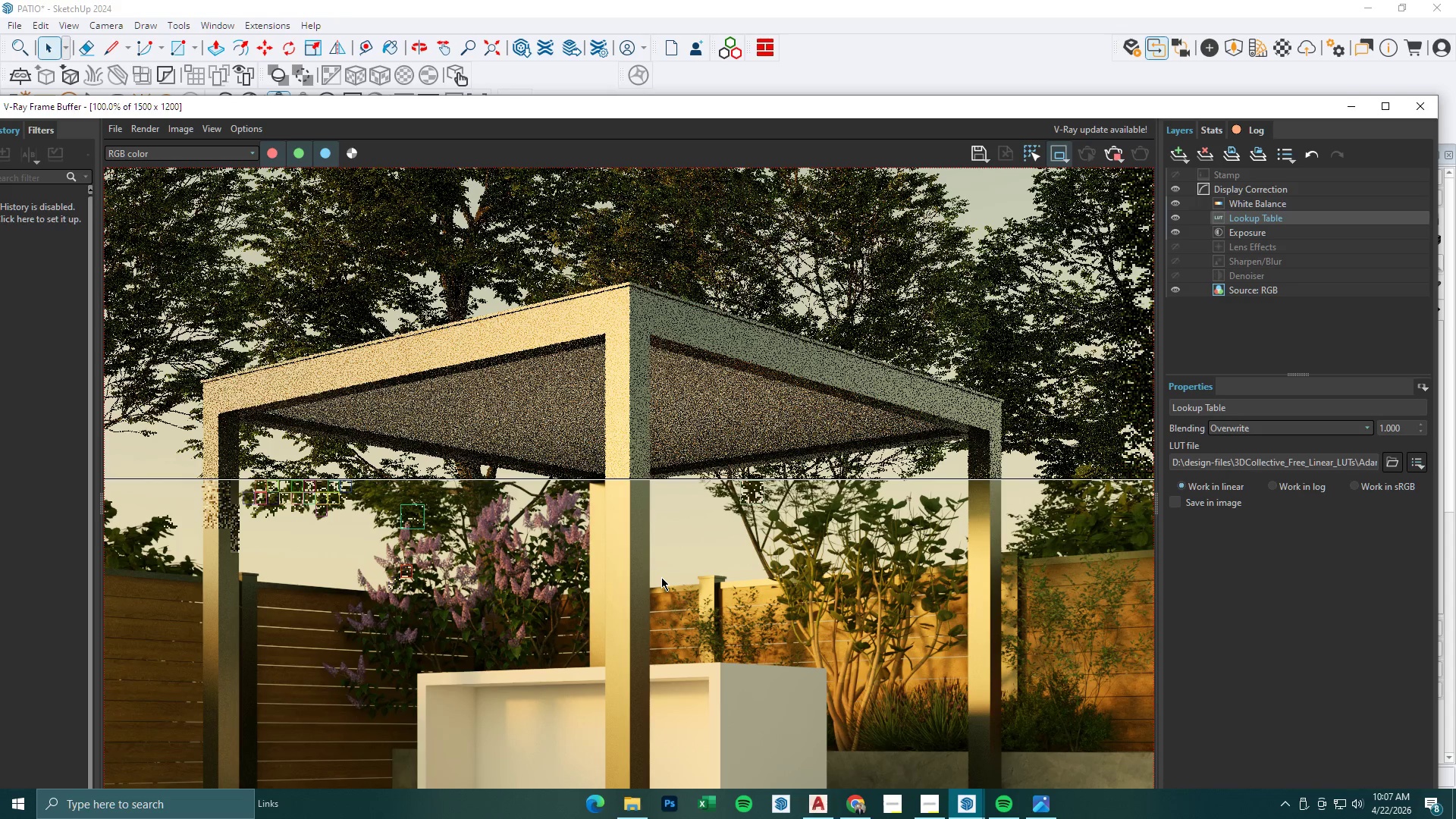 
scroll: coordinate [661, 577], scroll_direction: down, amount: 1.0
 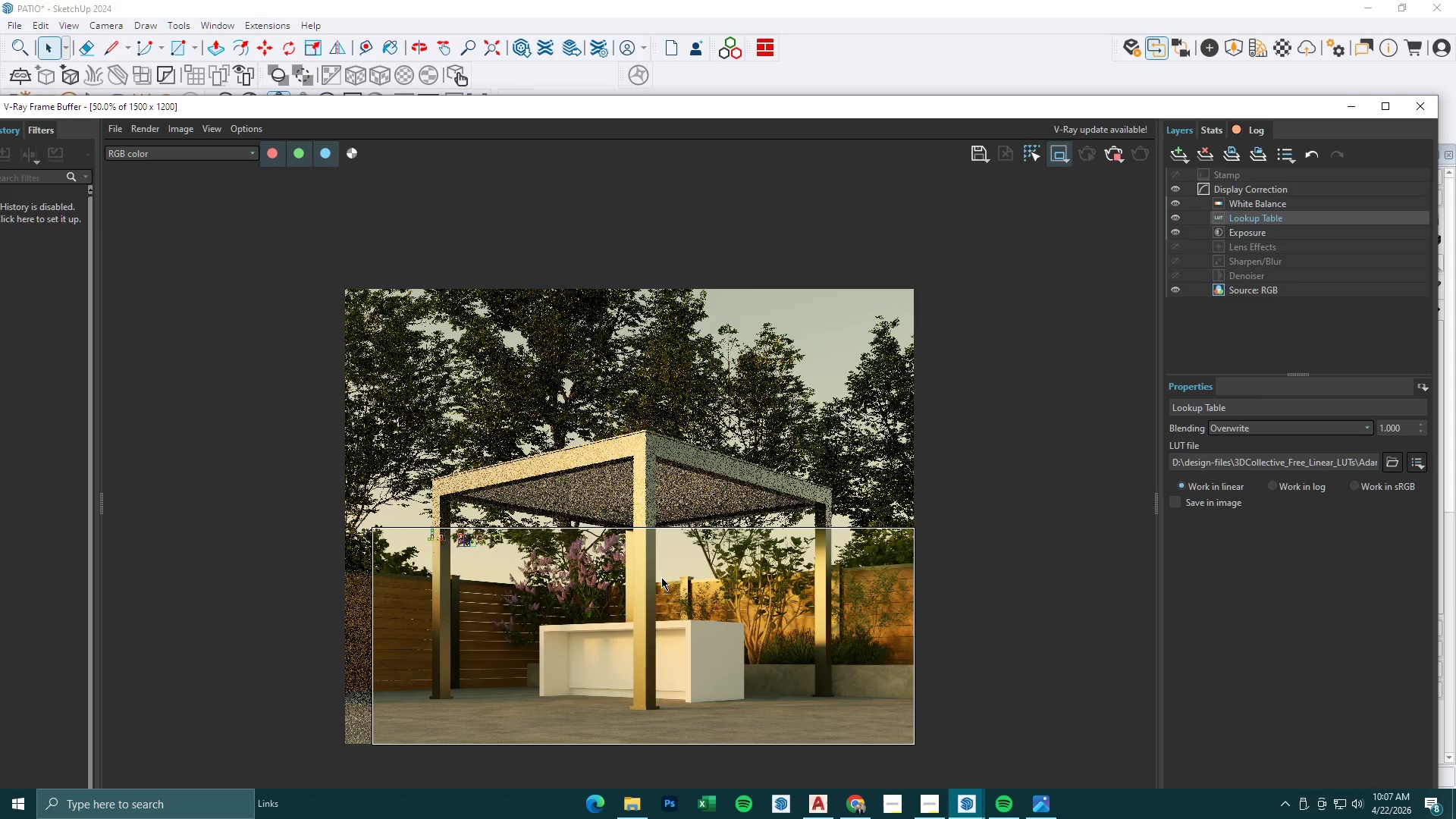 
scroll: coordinate [661, 577], scroll_direction: up, amount: 1.0
 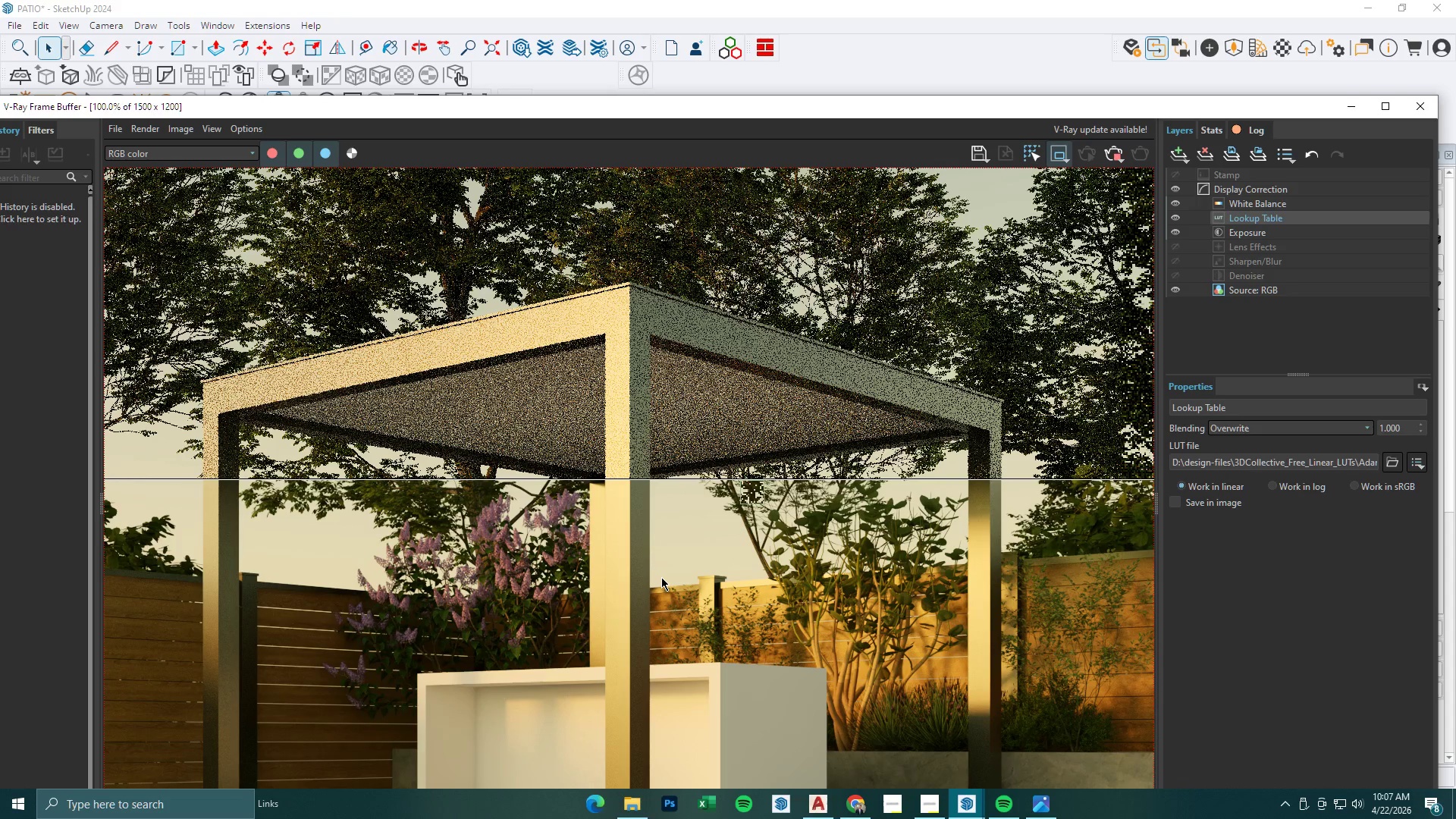 
scroll: coordinate [661, 577], scroll_direction: down, amount: 1.0
 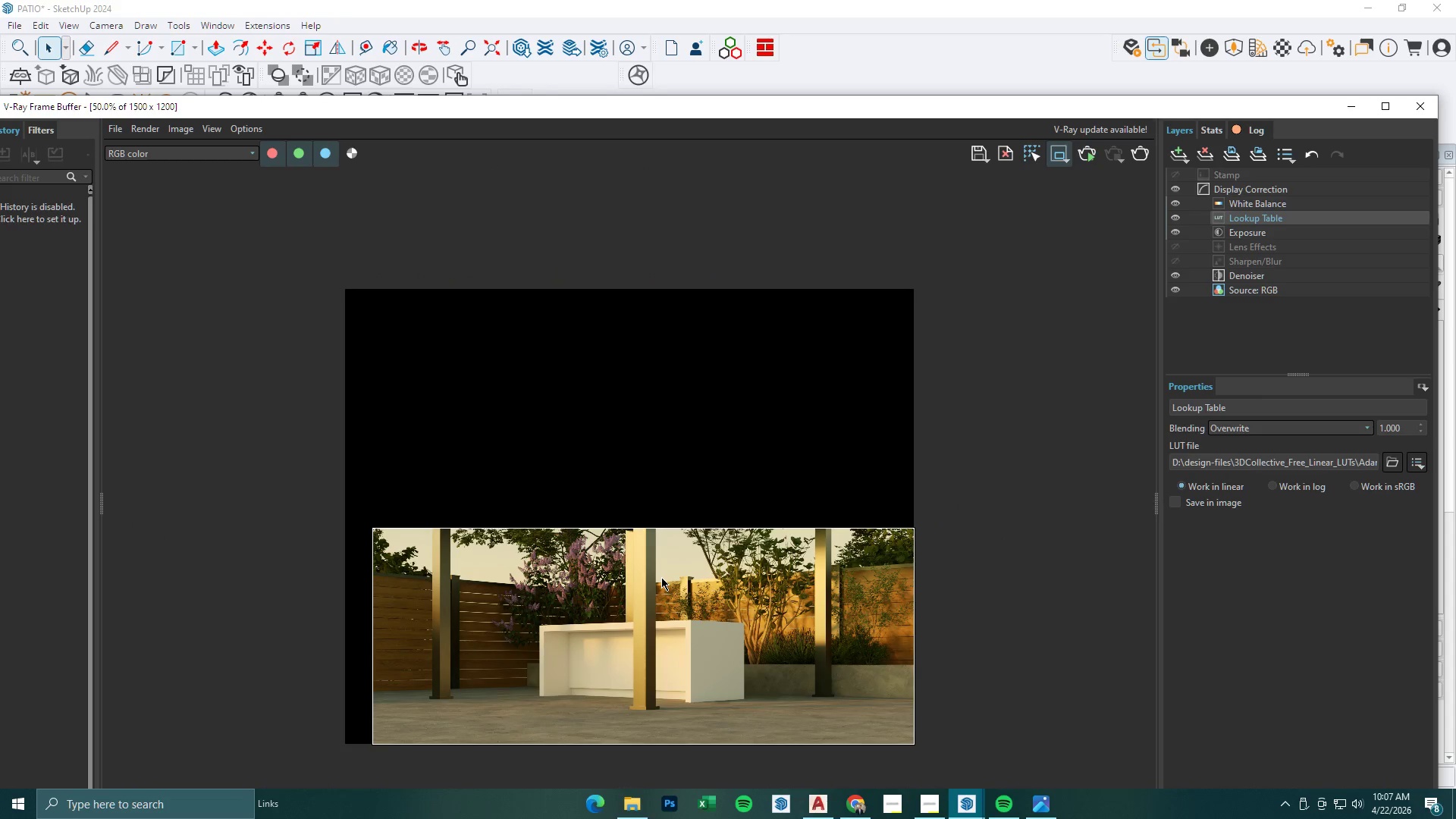 
scroll: coordinate [692, 593], scroll_direction: up, amount: 1.0
 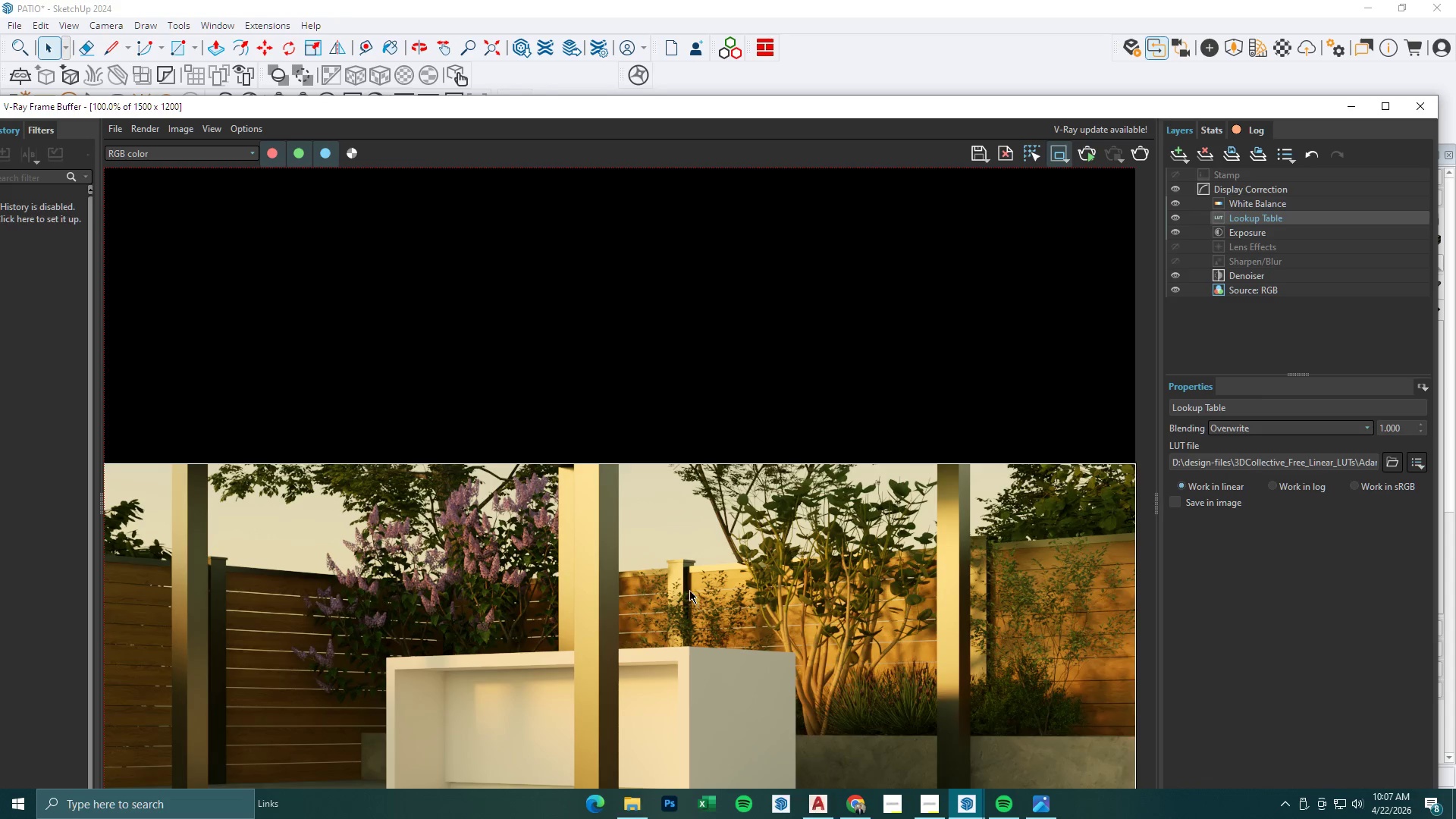 
scroll: coordinate [689, 590], scroll_direction: down, amount: 1.0
 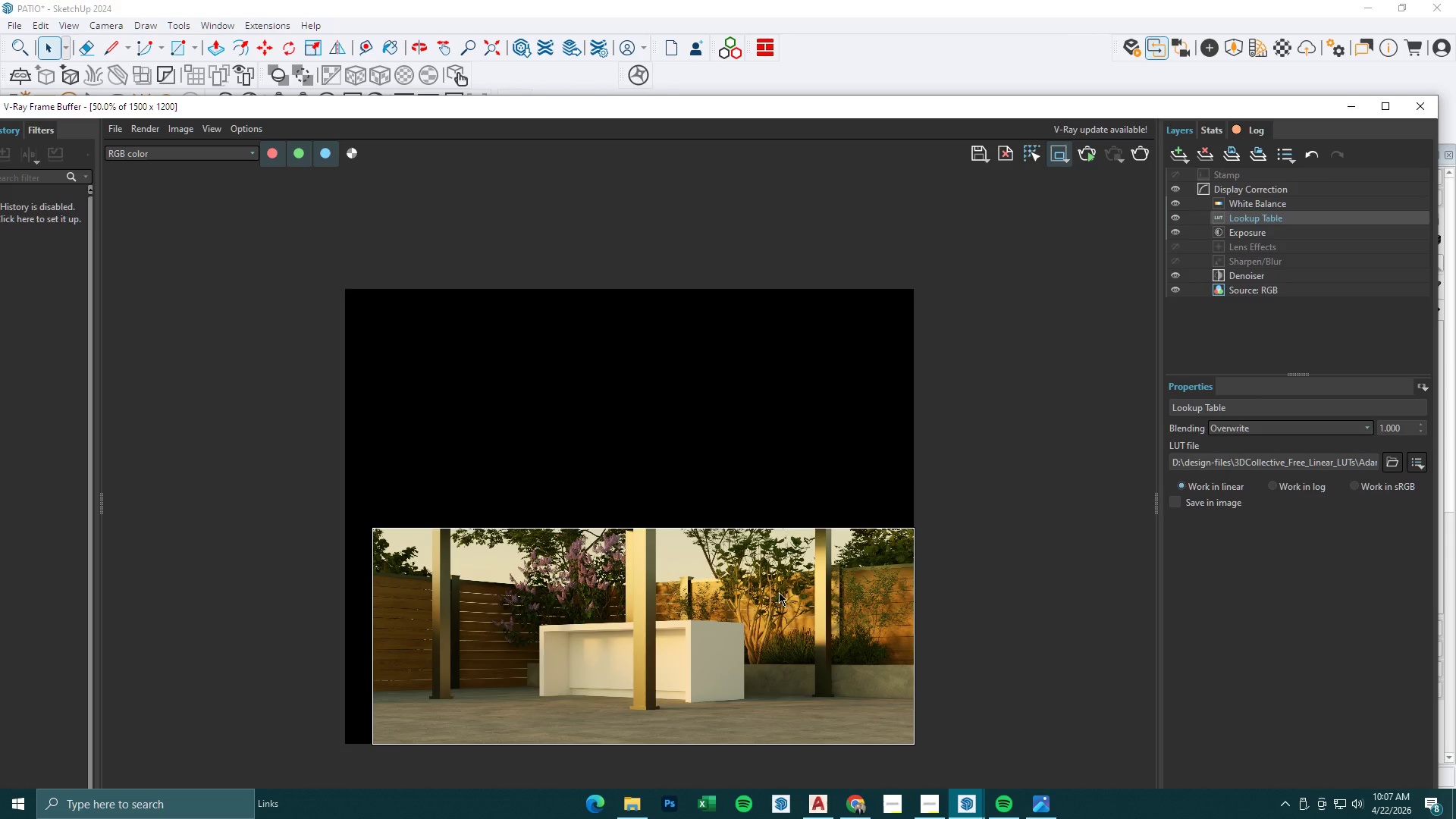 
left_click_drag(start_coordinate=[692, 550], to_coordinate=[967, 700])
 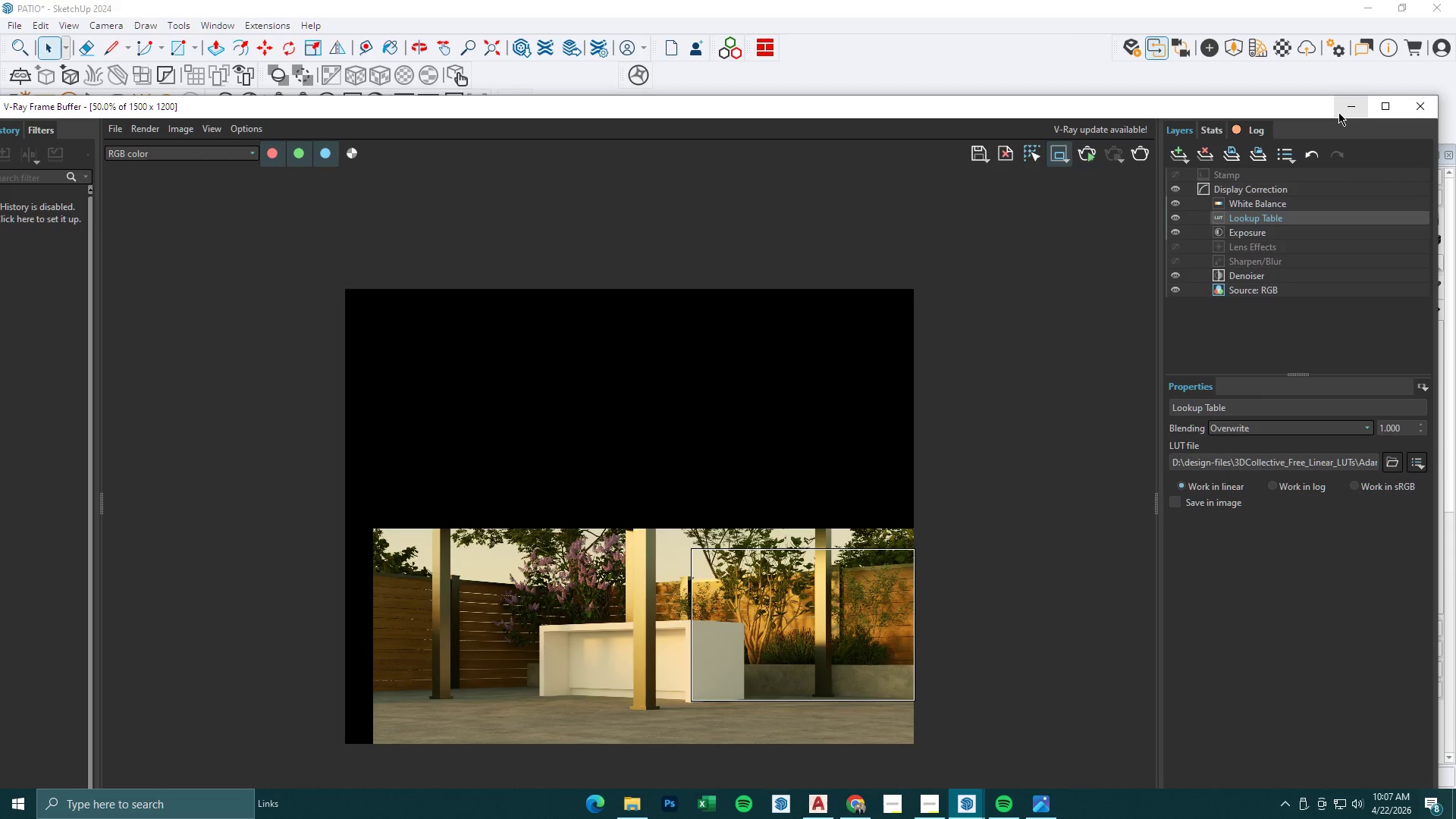 
left_click([1338, 112])
 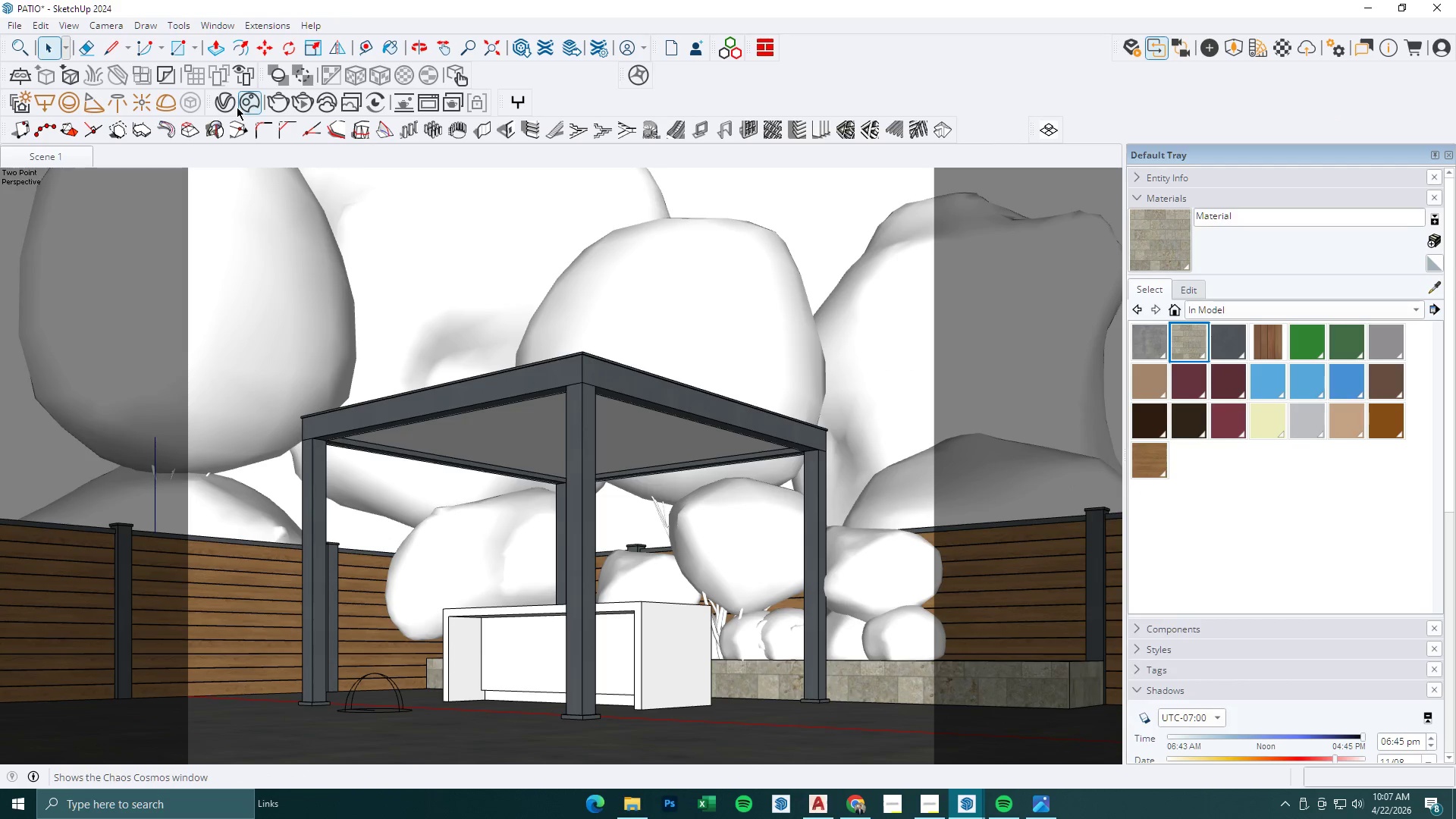 
left_click([244, 105])
 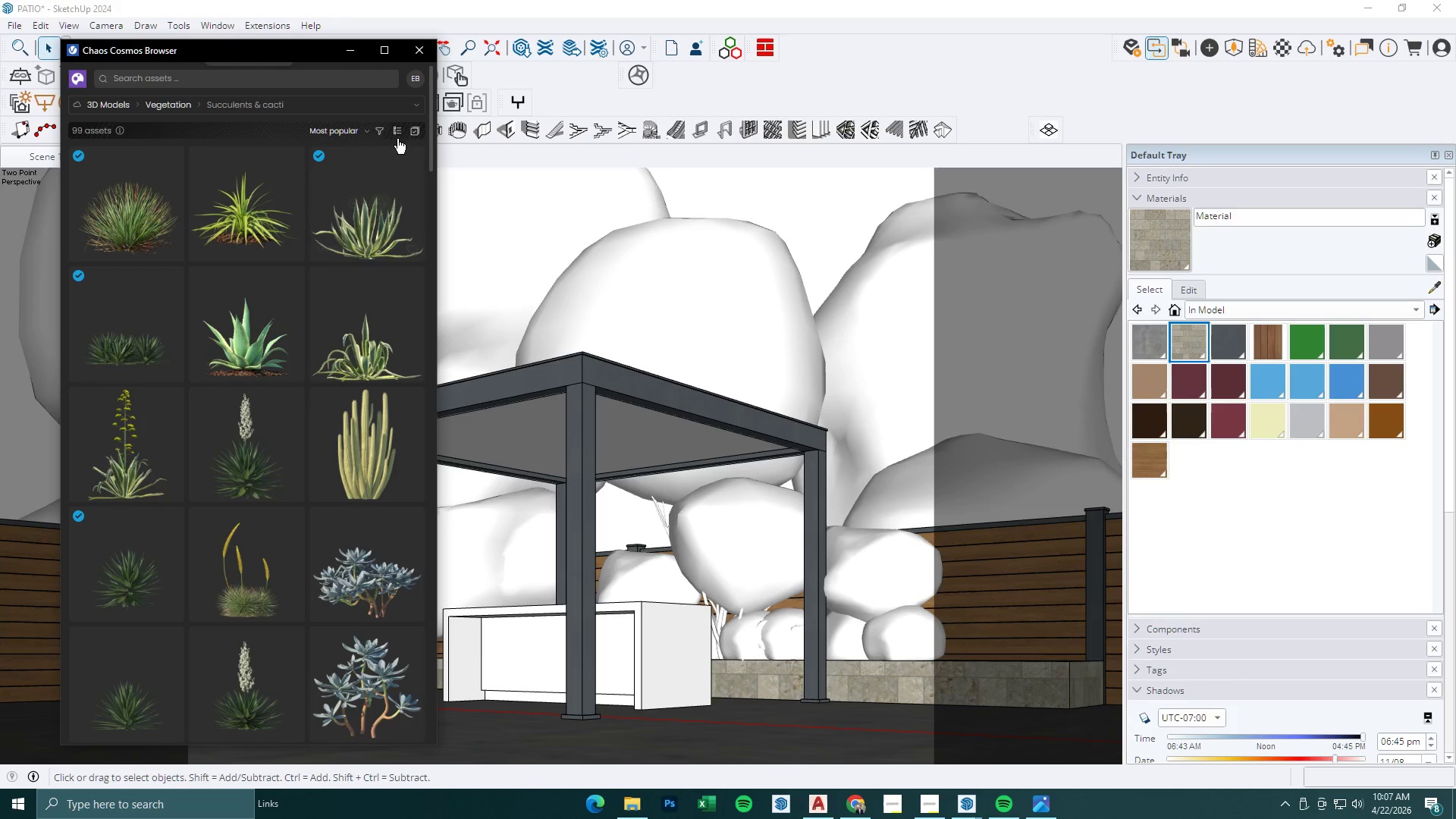 
scroll: coordinate [359, 319], scroll_direction: up, amount: 1.0
 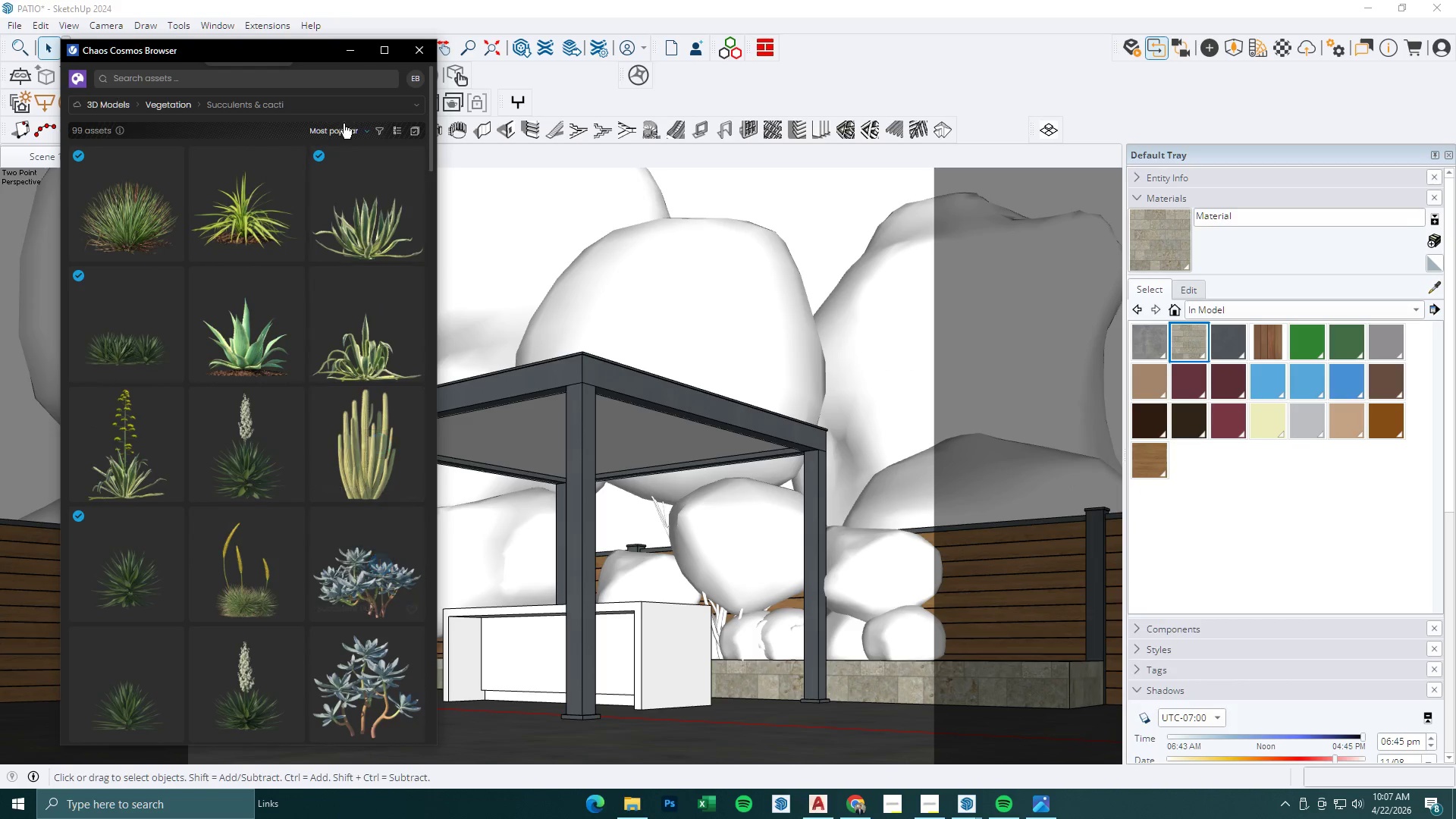 
left_click([356, 105])
 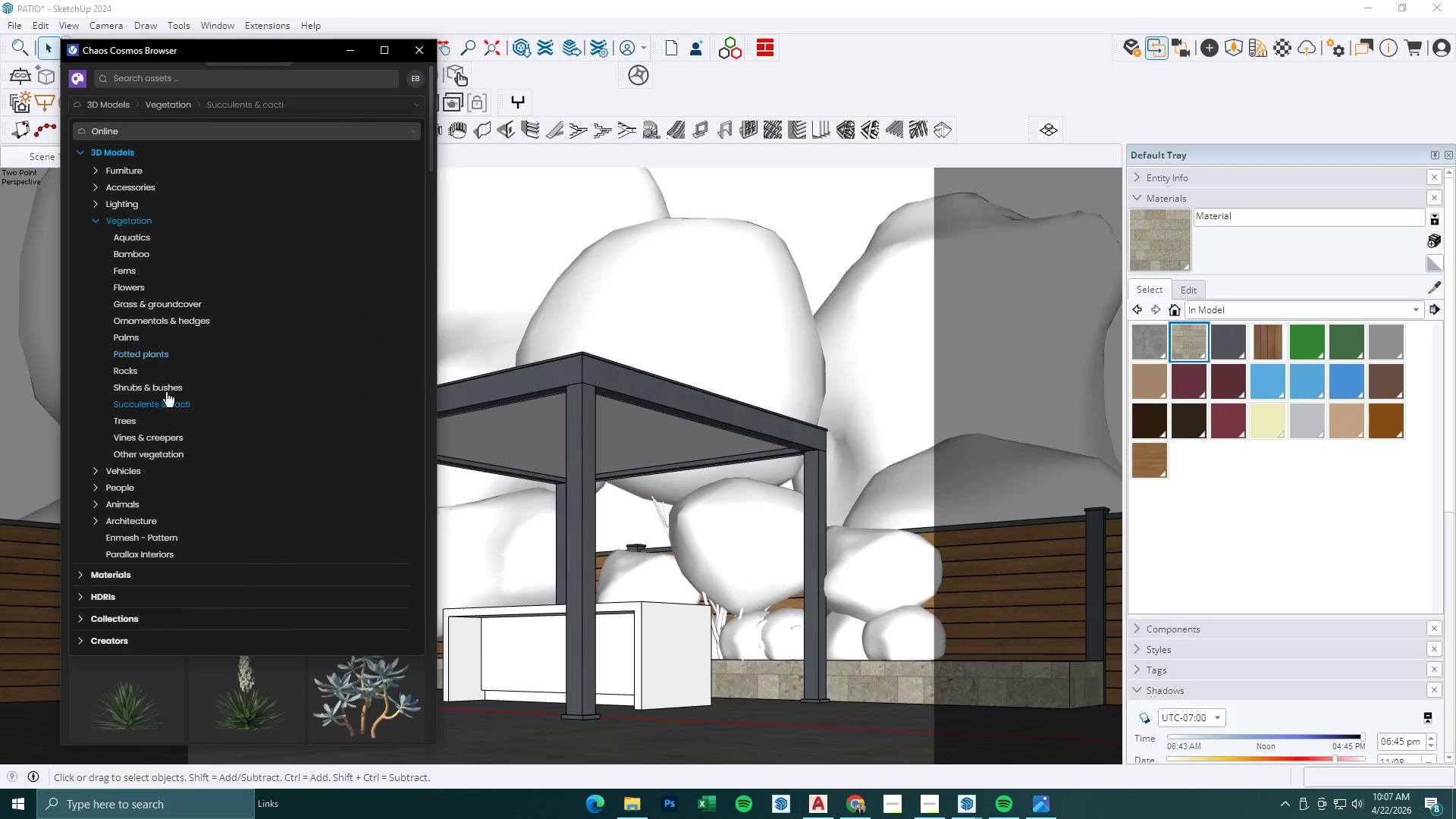 
left_click([161, 388])
 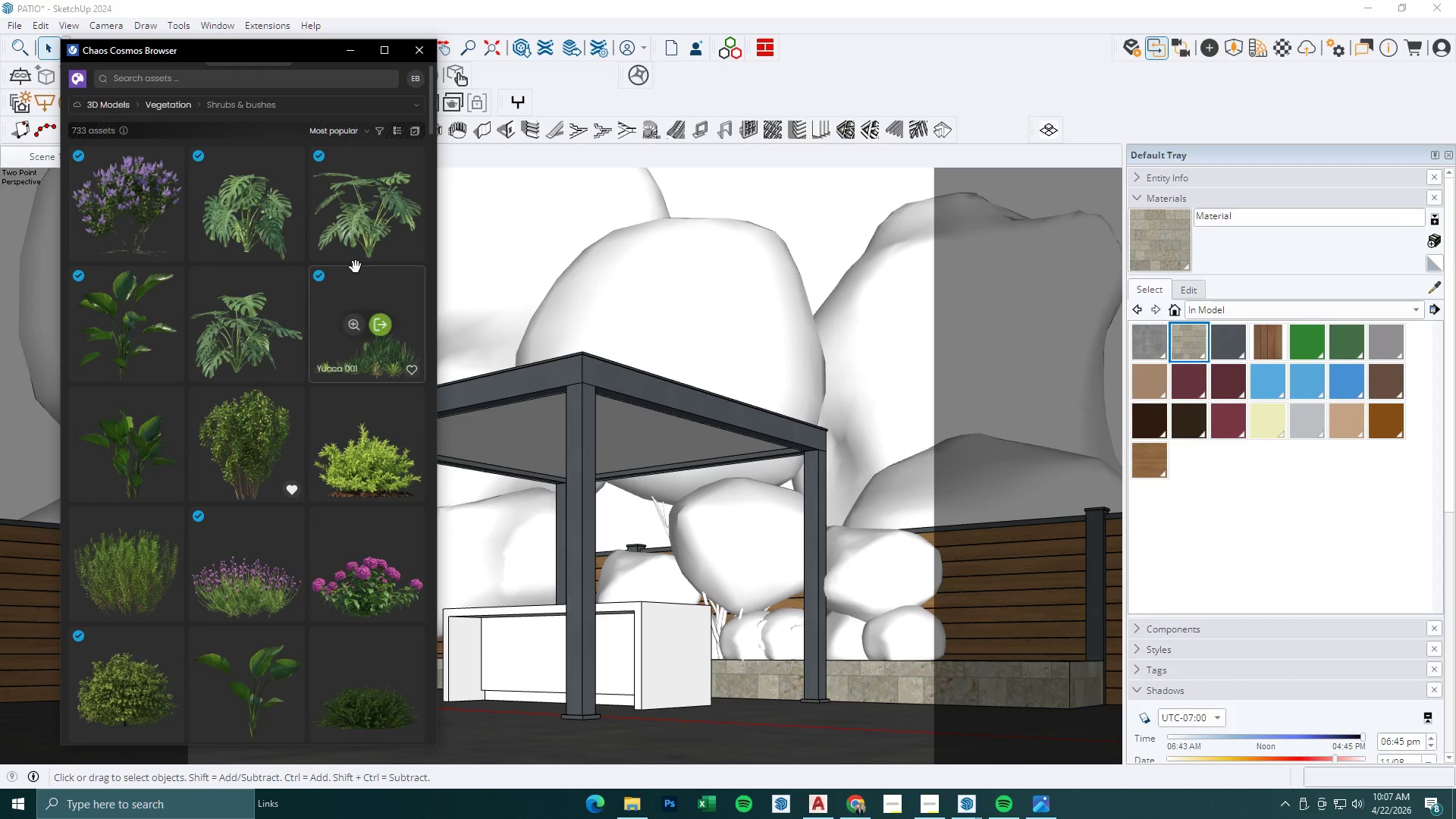 
scroll: coordinate [273, 302], scroll_direction: down, amount: 19.0
 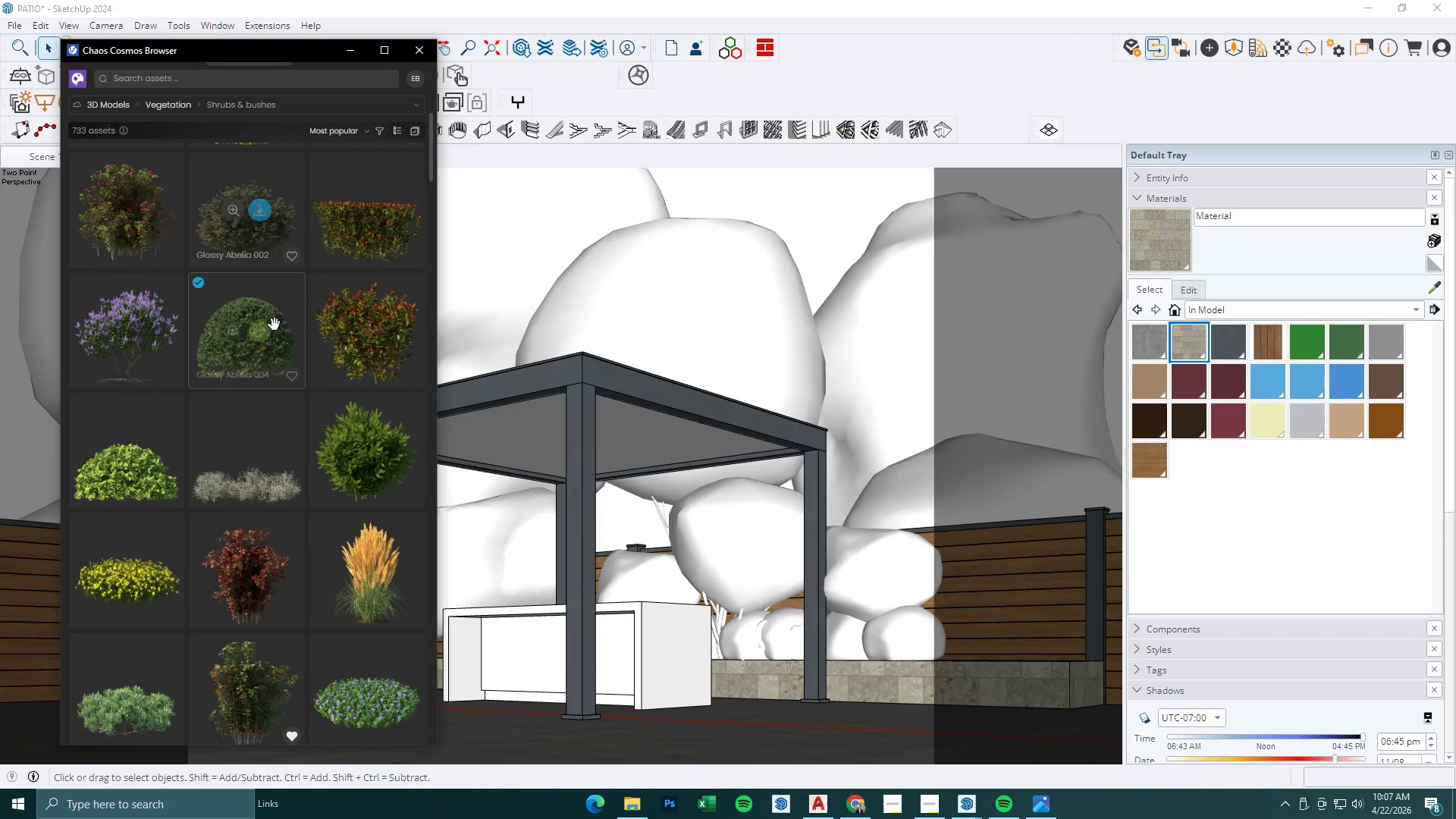 
left_click([262, 333])
 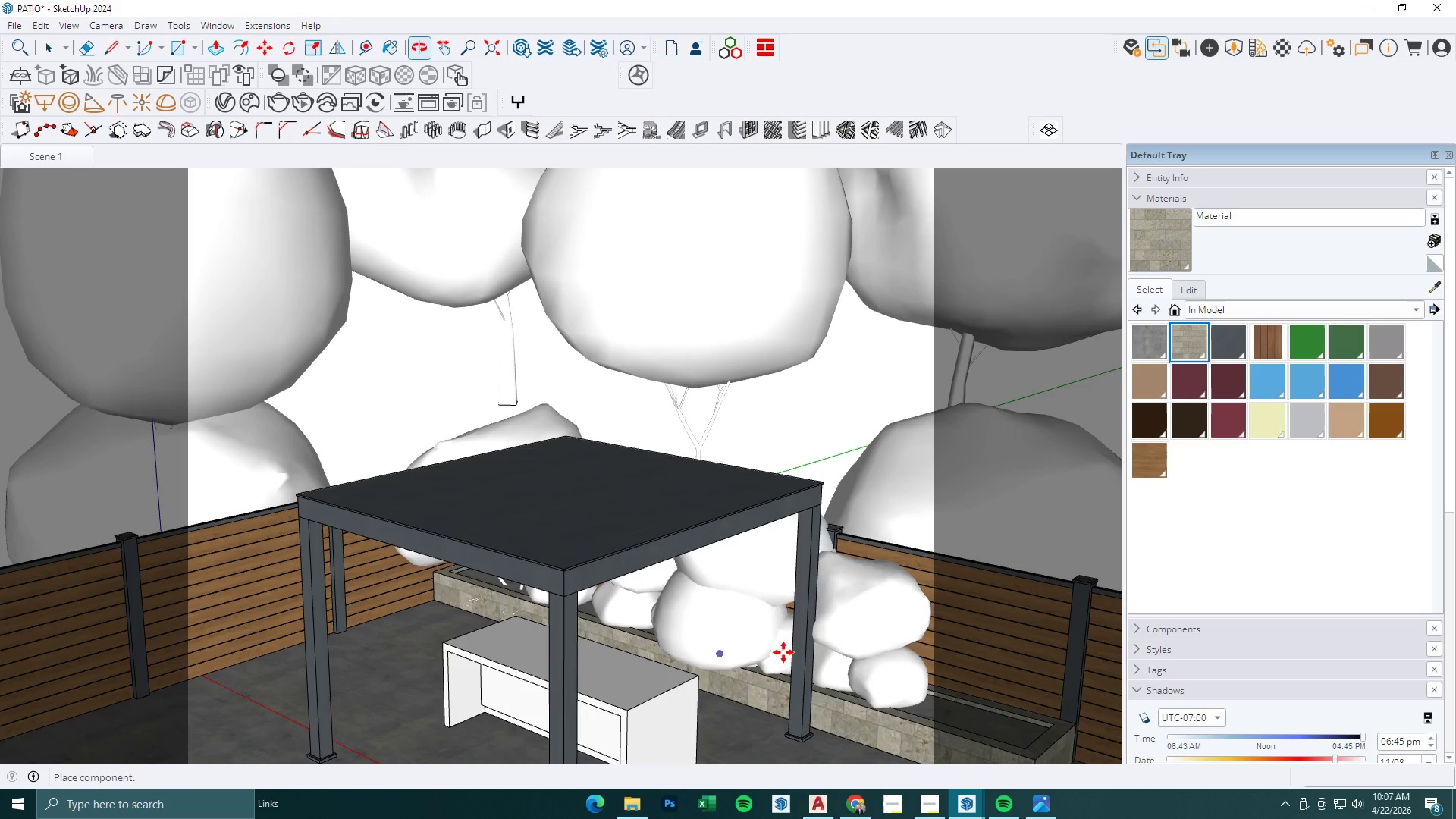 
key(Escape)
 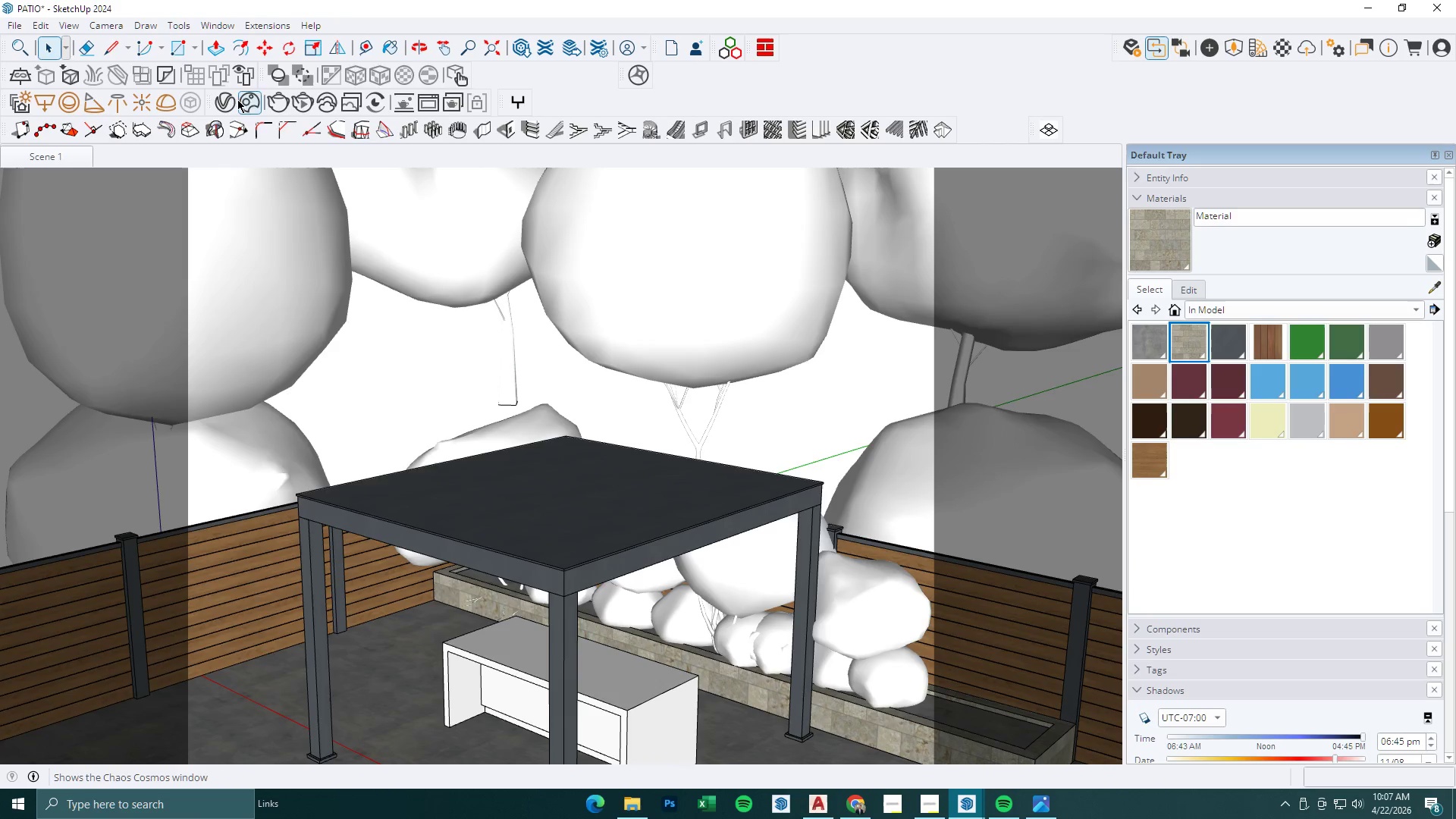 
left_click([245, 96])
 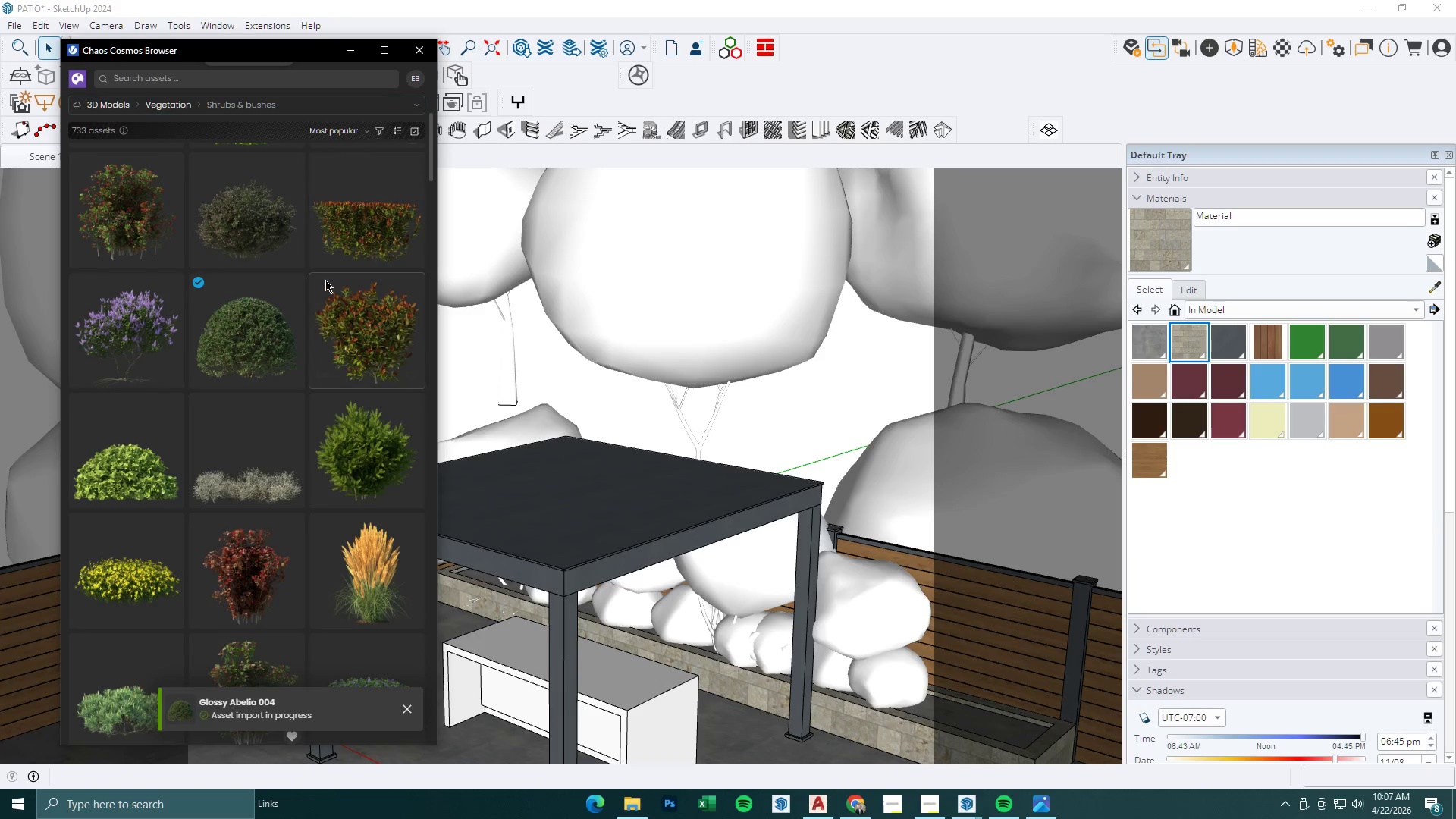 
scroll: coordinate [357, 278], scroll_direction: up, amount: 2.0
 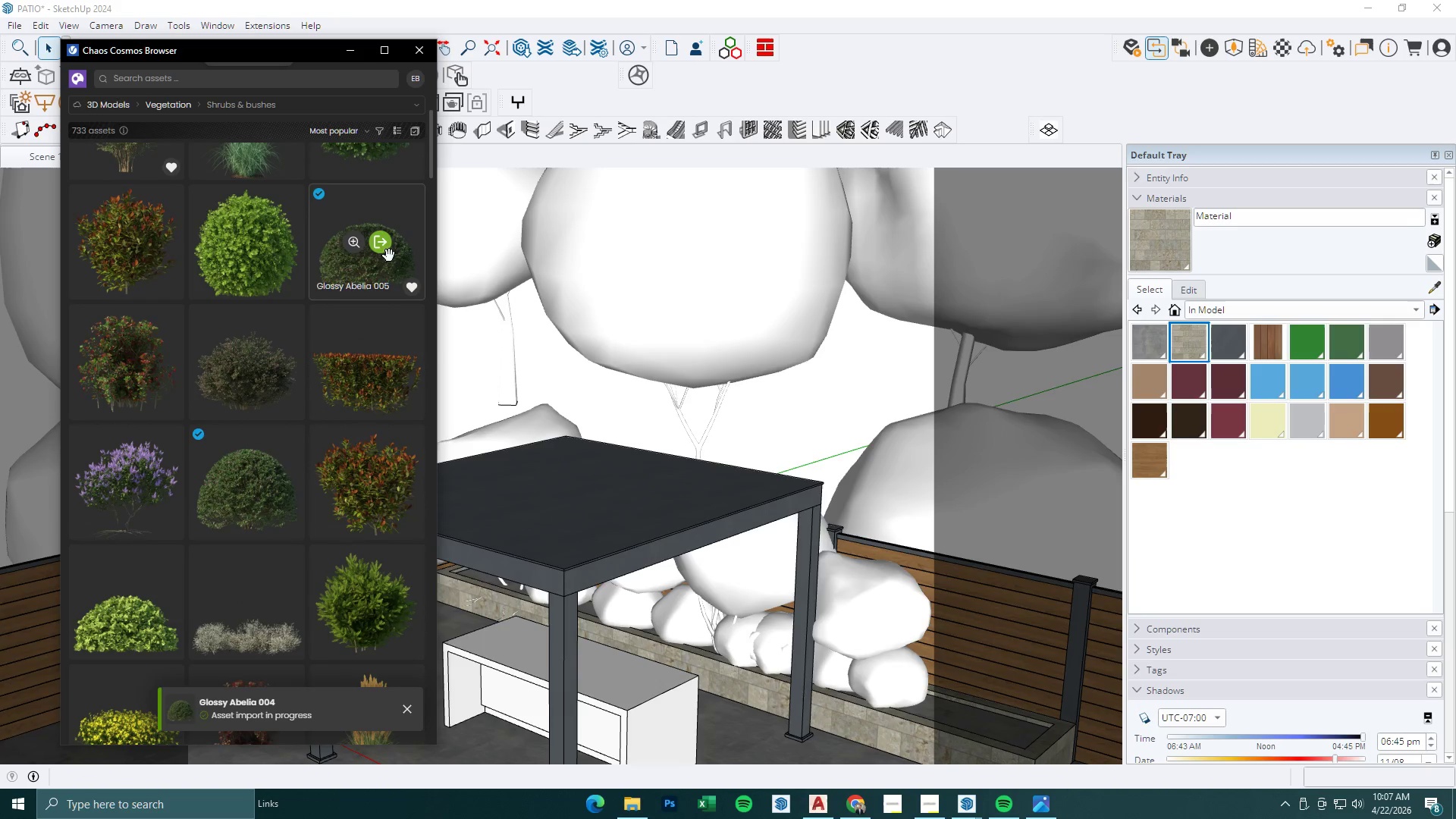 
left_click([384, 245])
 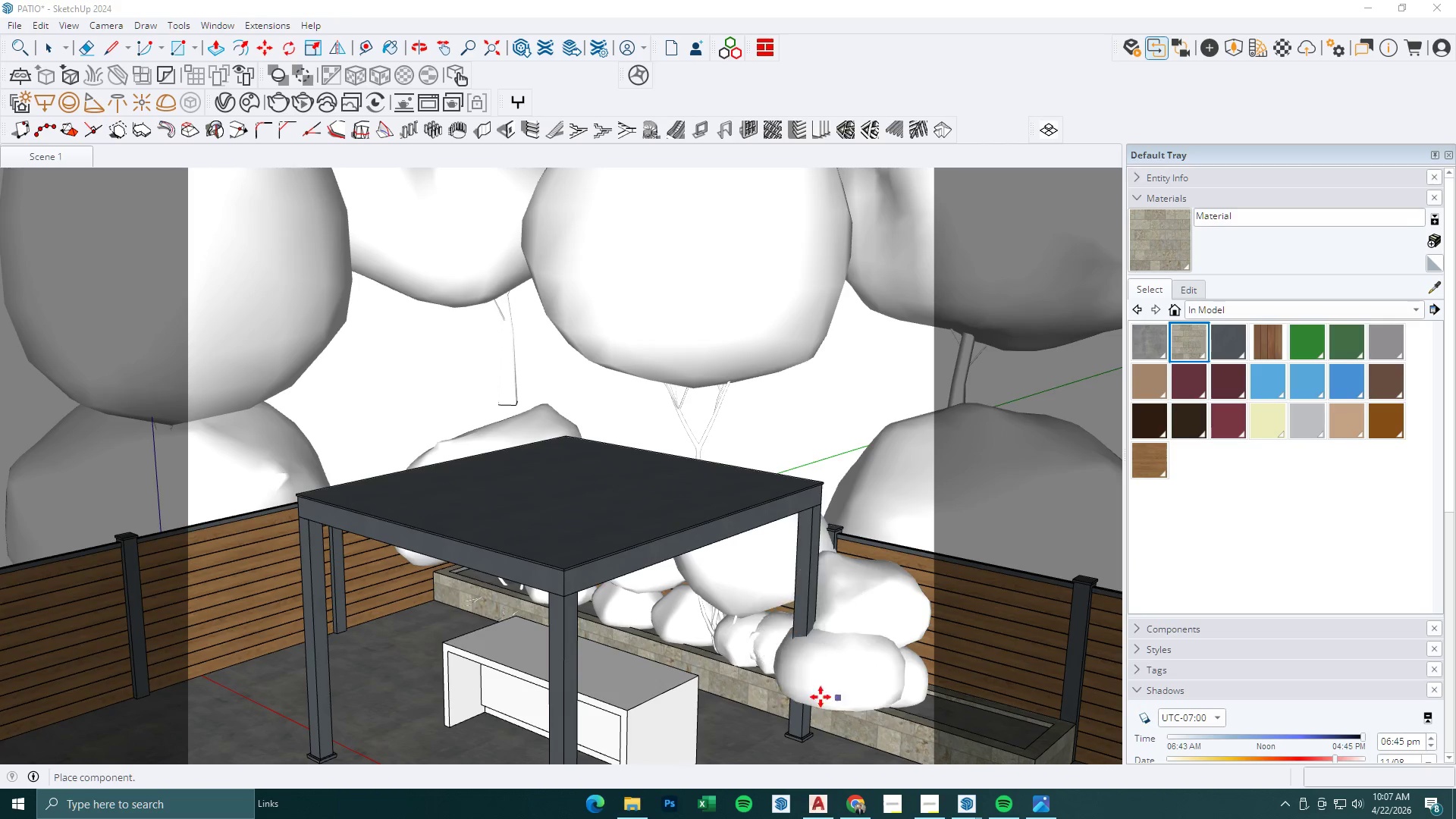 
scroll: coordinate [759, 637], scroll_direction: up, amount: 13.0
 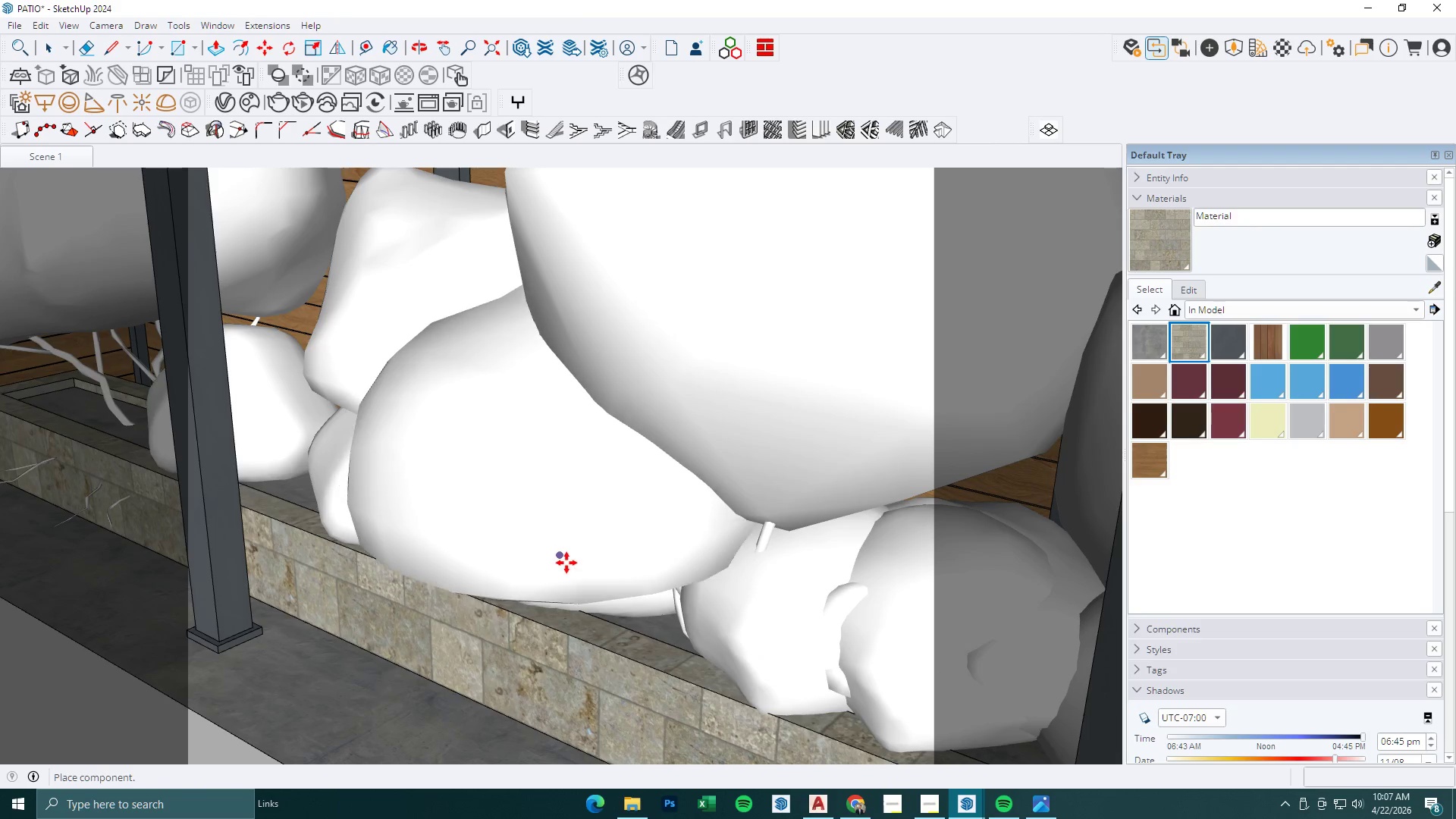 
left_click([566, 563])
 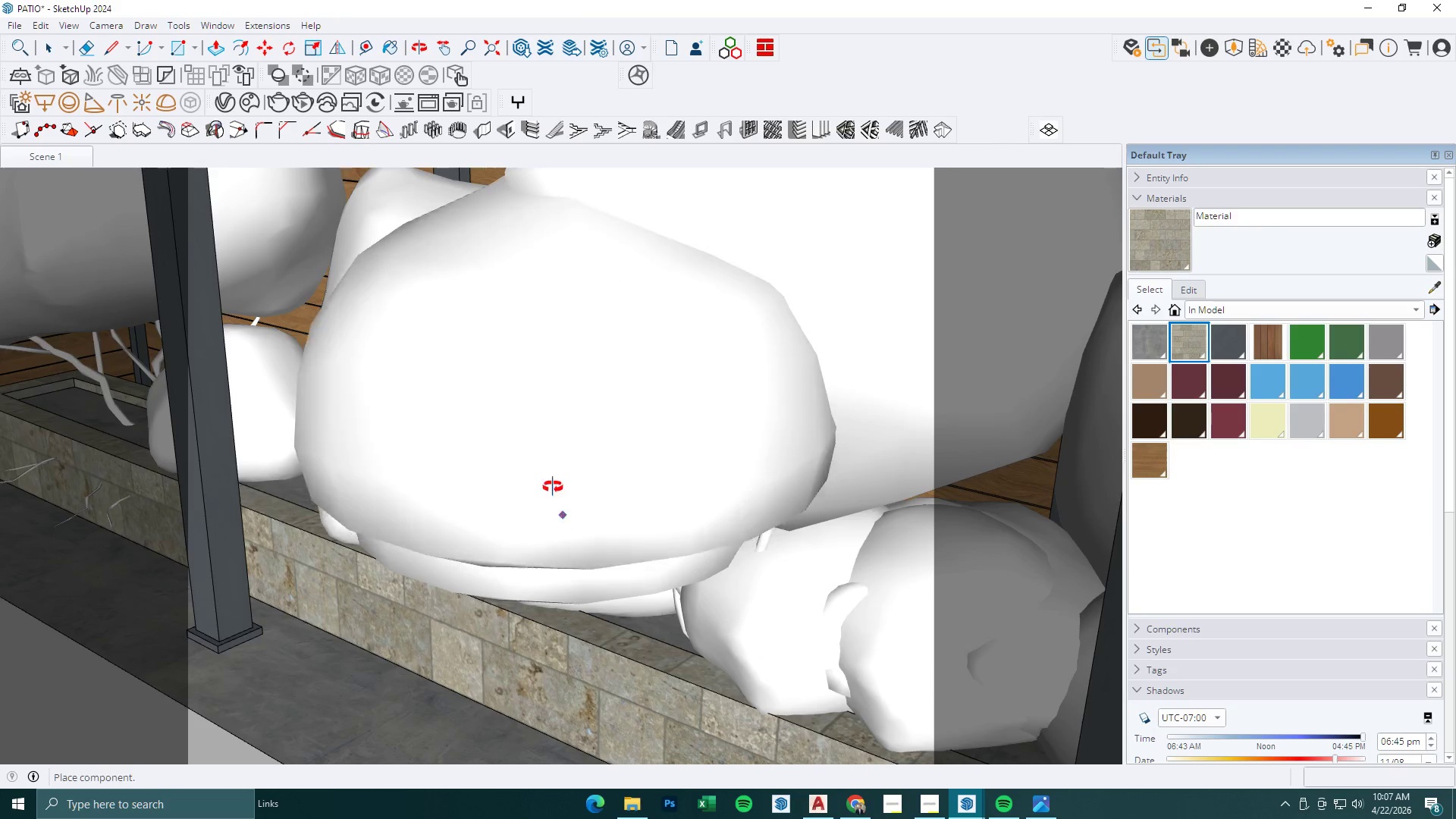 
key(Space)
 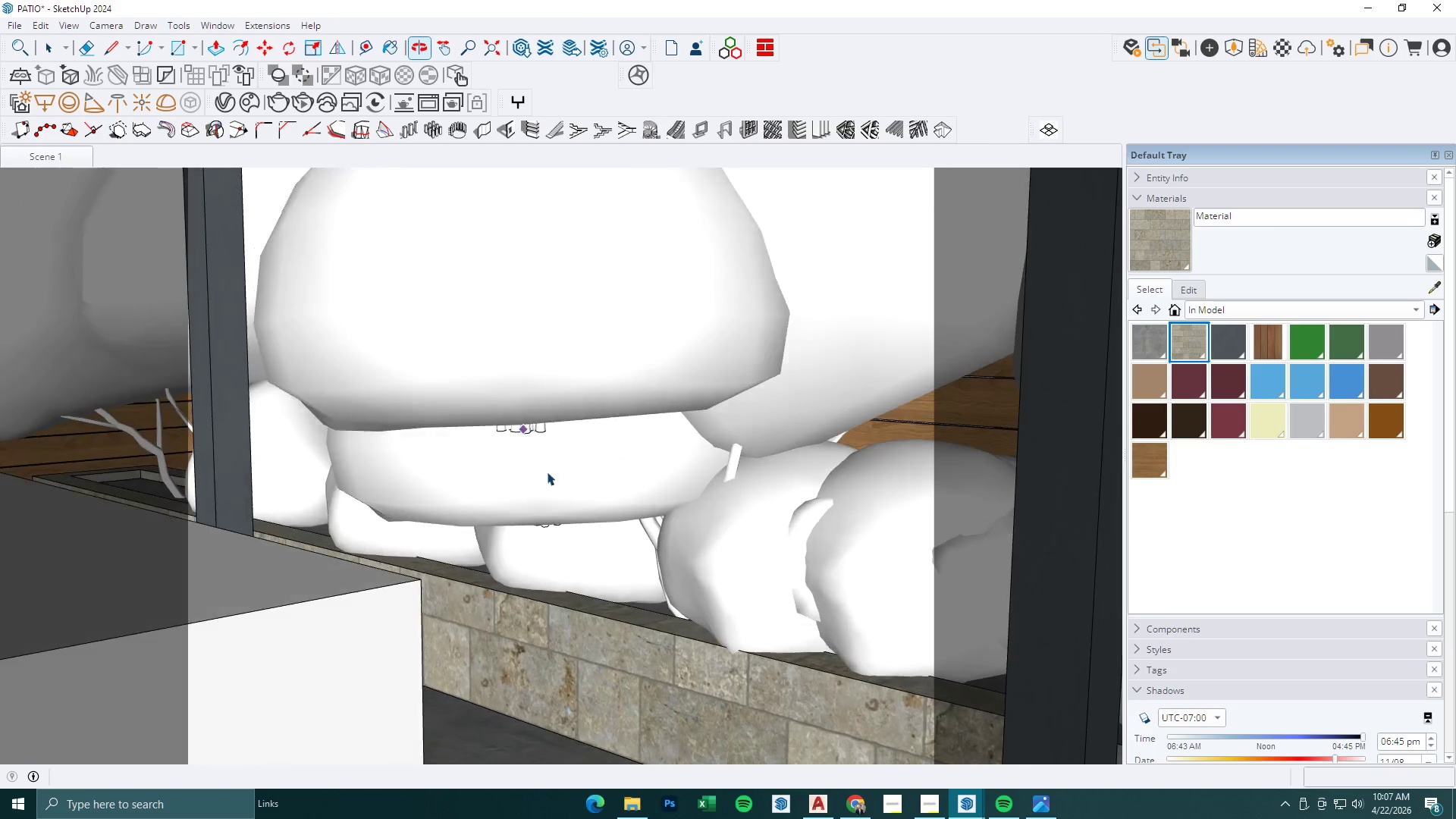 
key(Escape)
 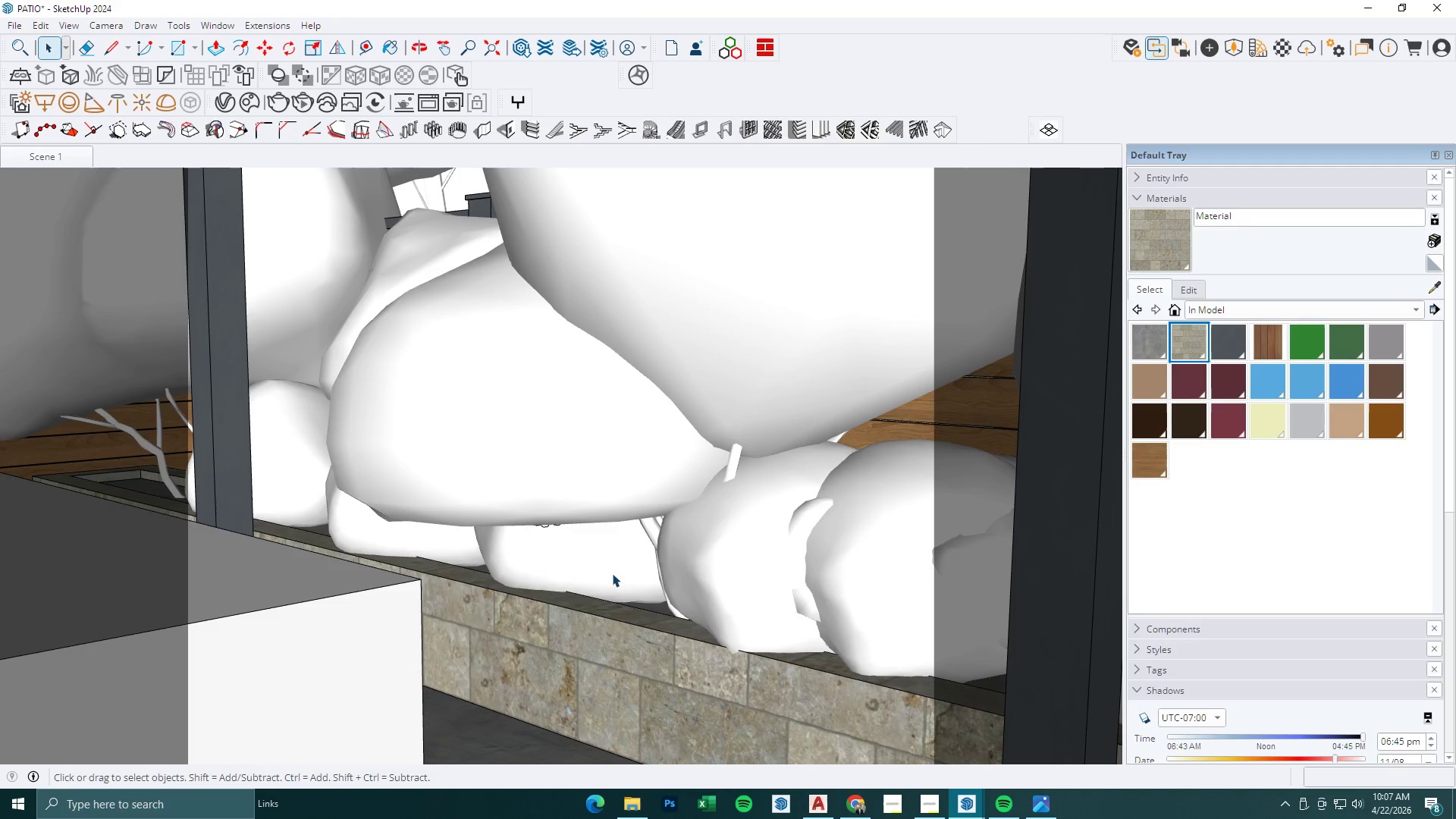 
left_click([610, 570])
 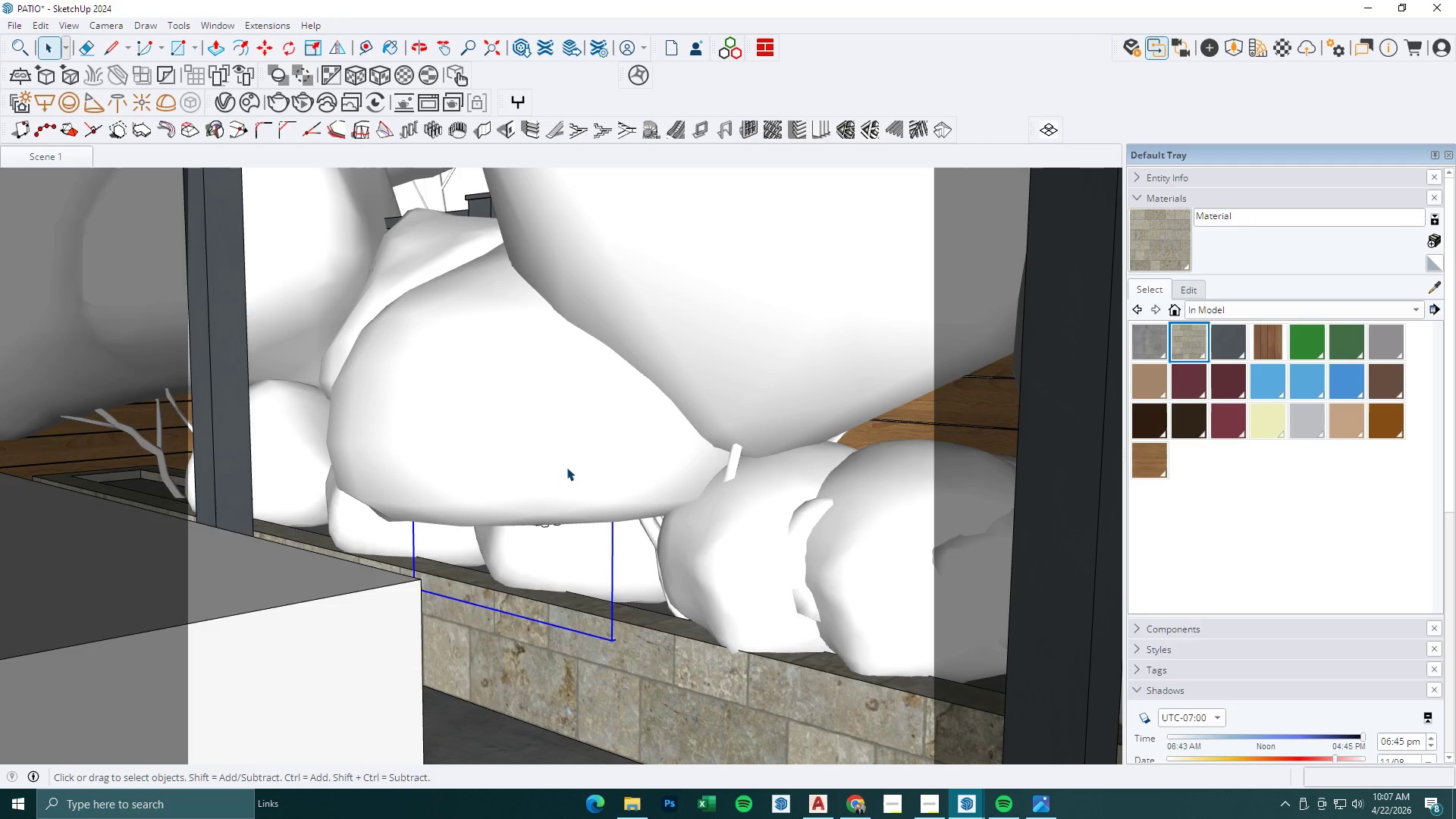 
key(Delete)
 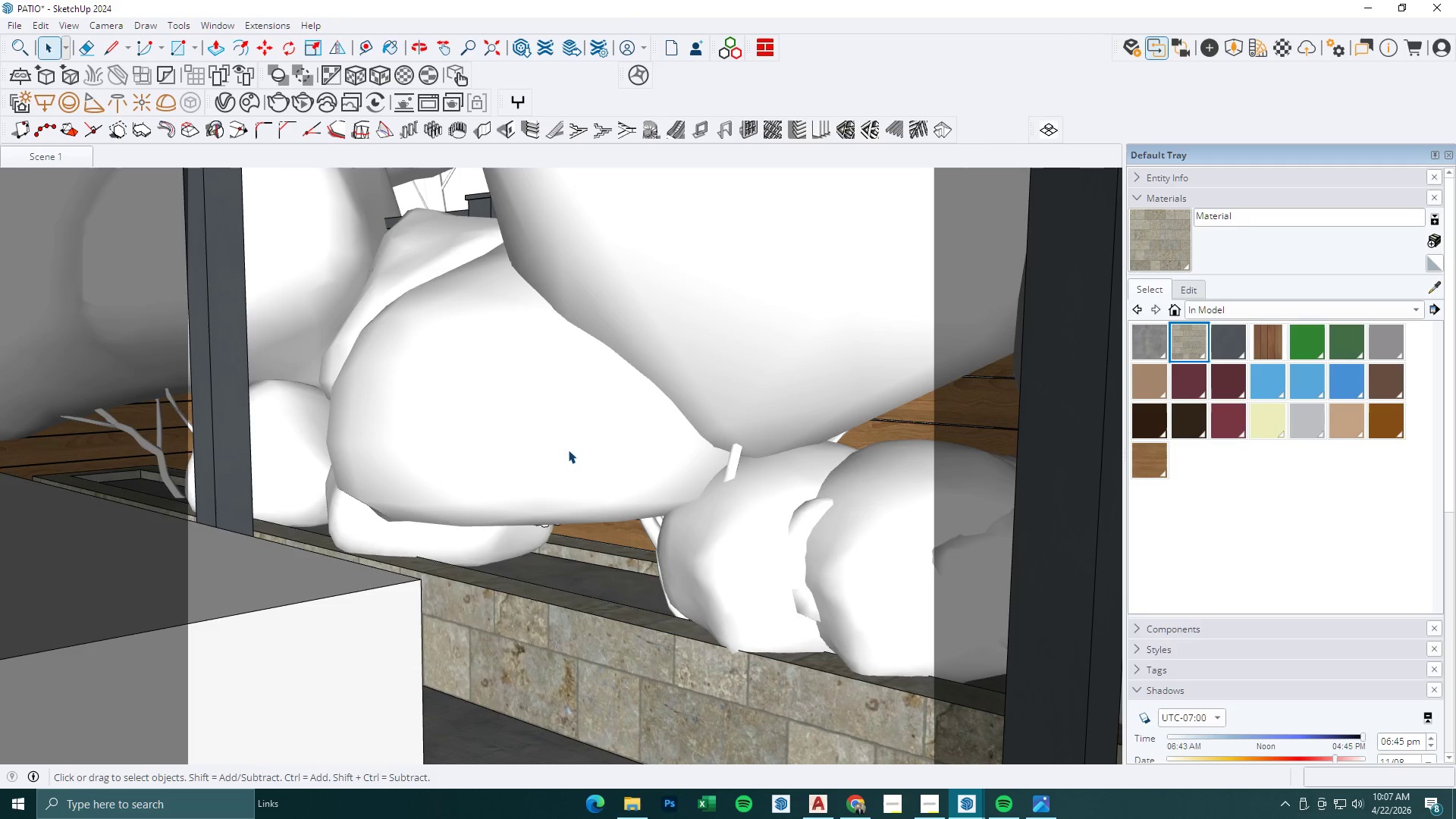 
left_click([568, 442])
 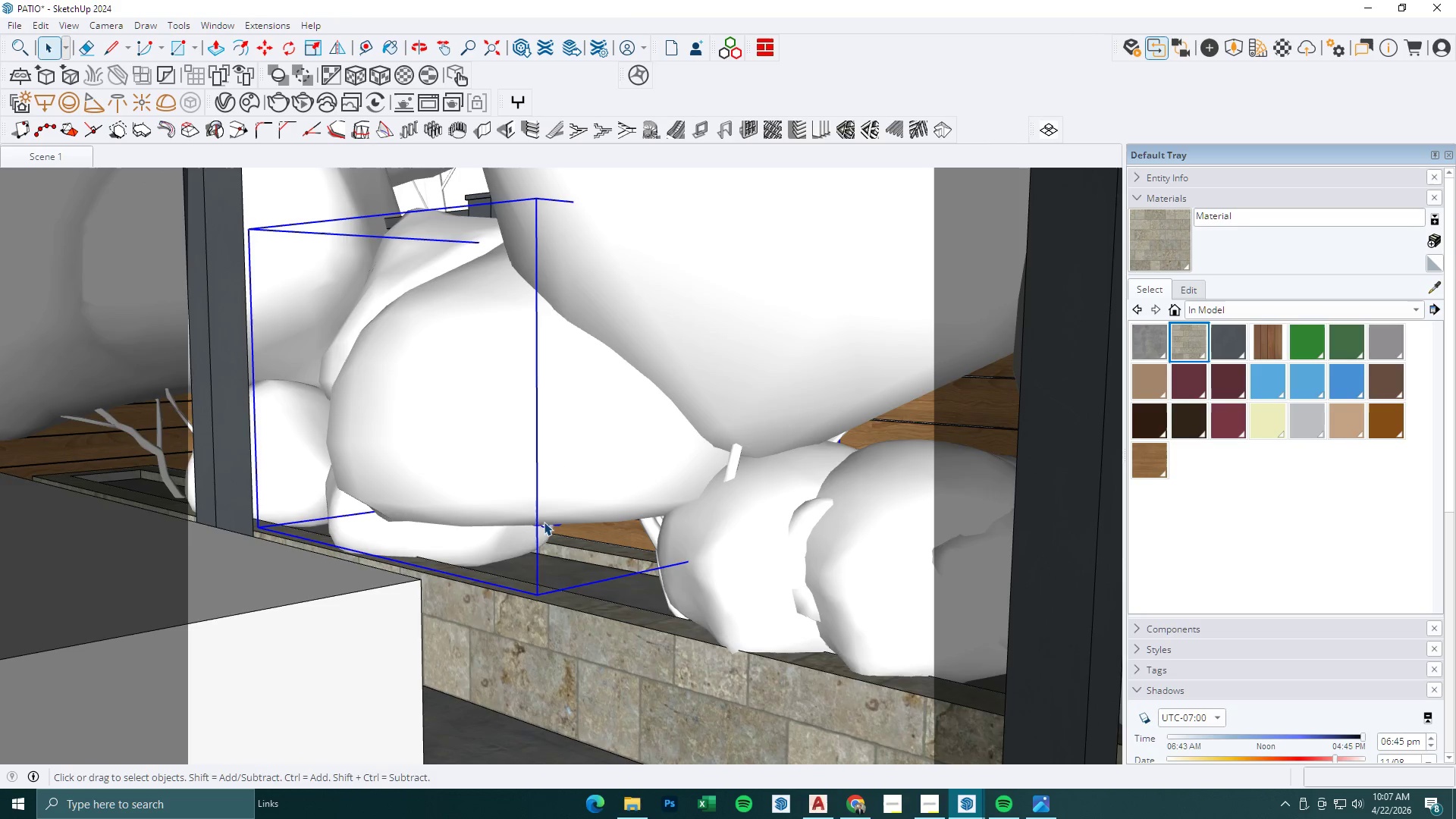 
key(M)
 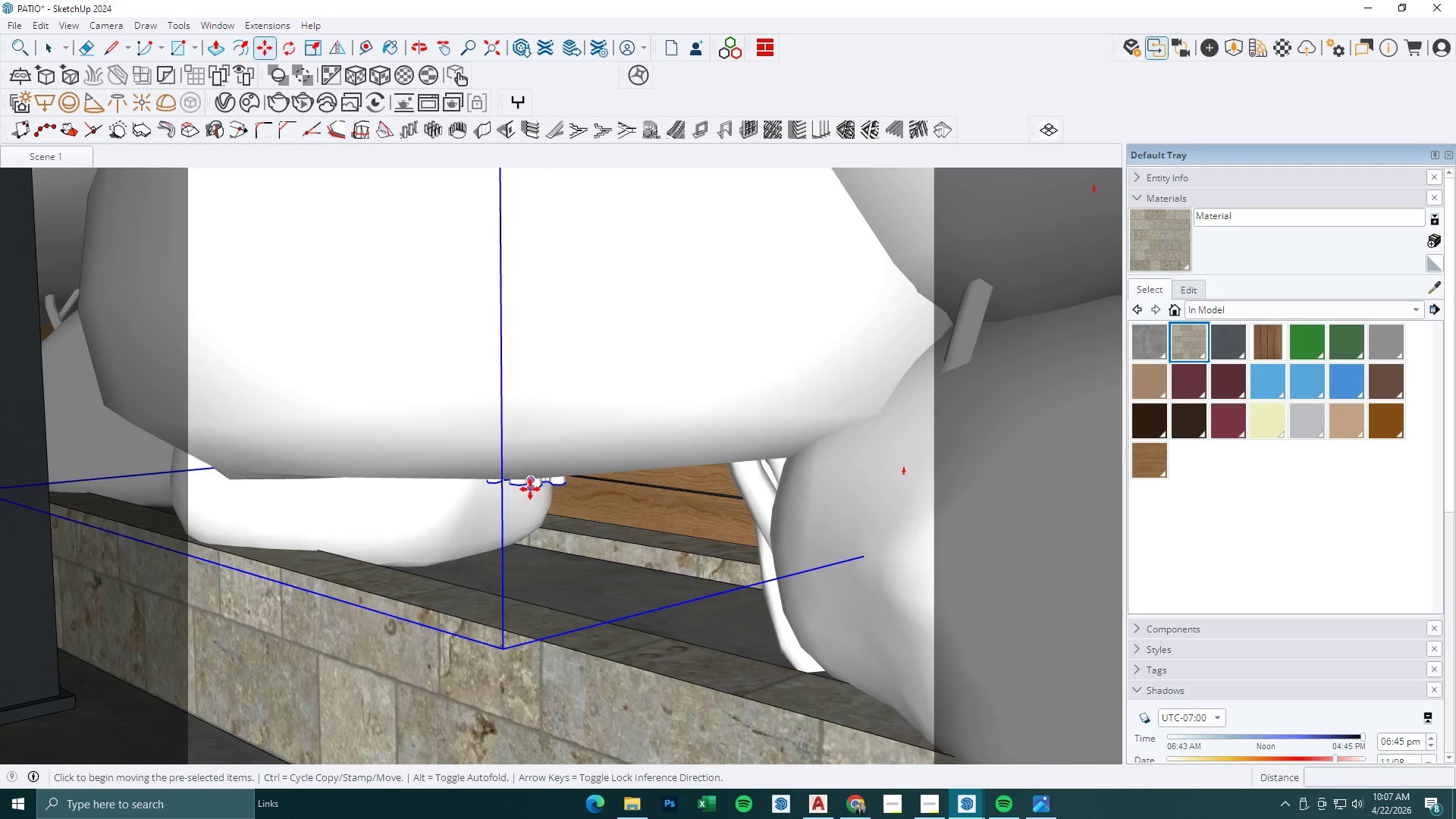 
scroll: coordinate [543, 558], scroll_direction: up, amount: 5.0
 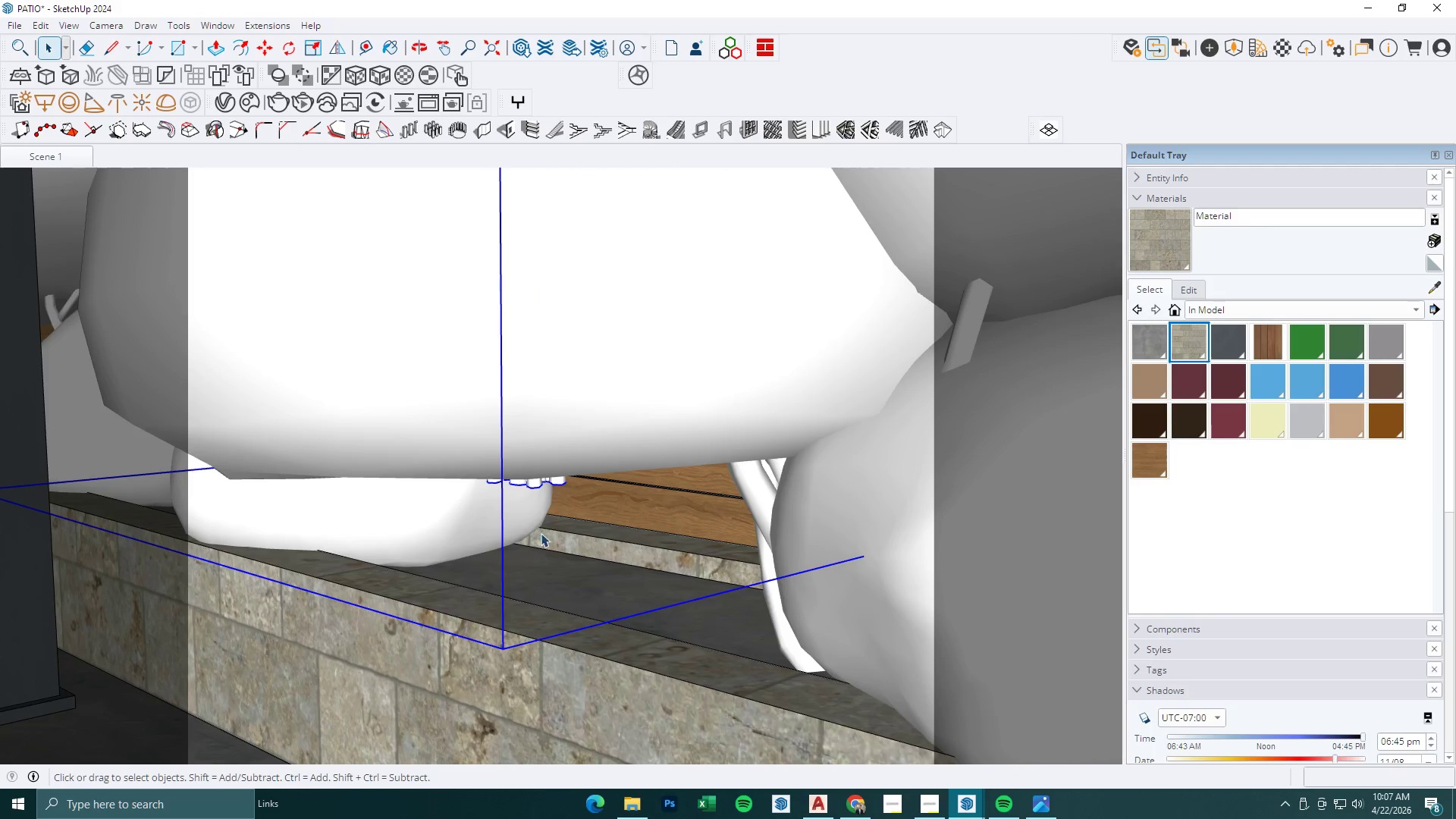 
left_click([530, 489])
 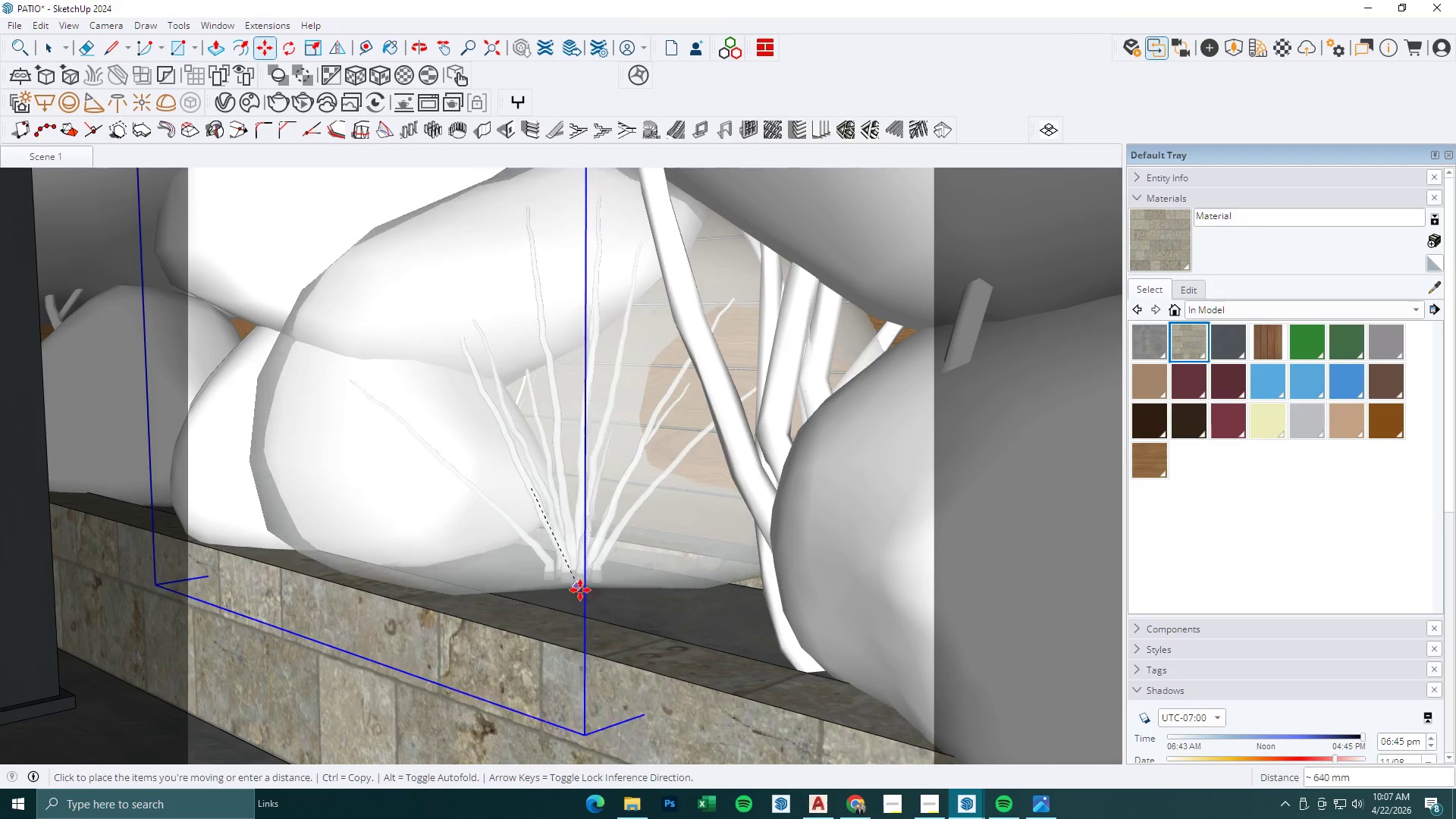 
left_click([580, 590])
 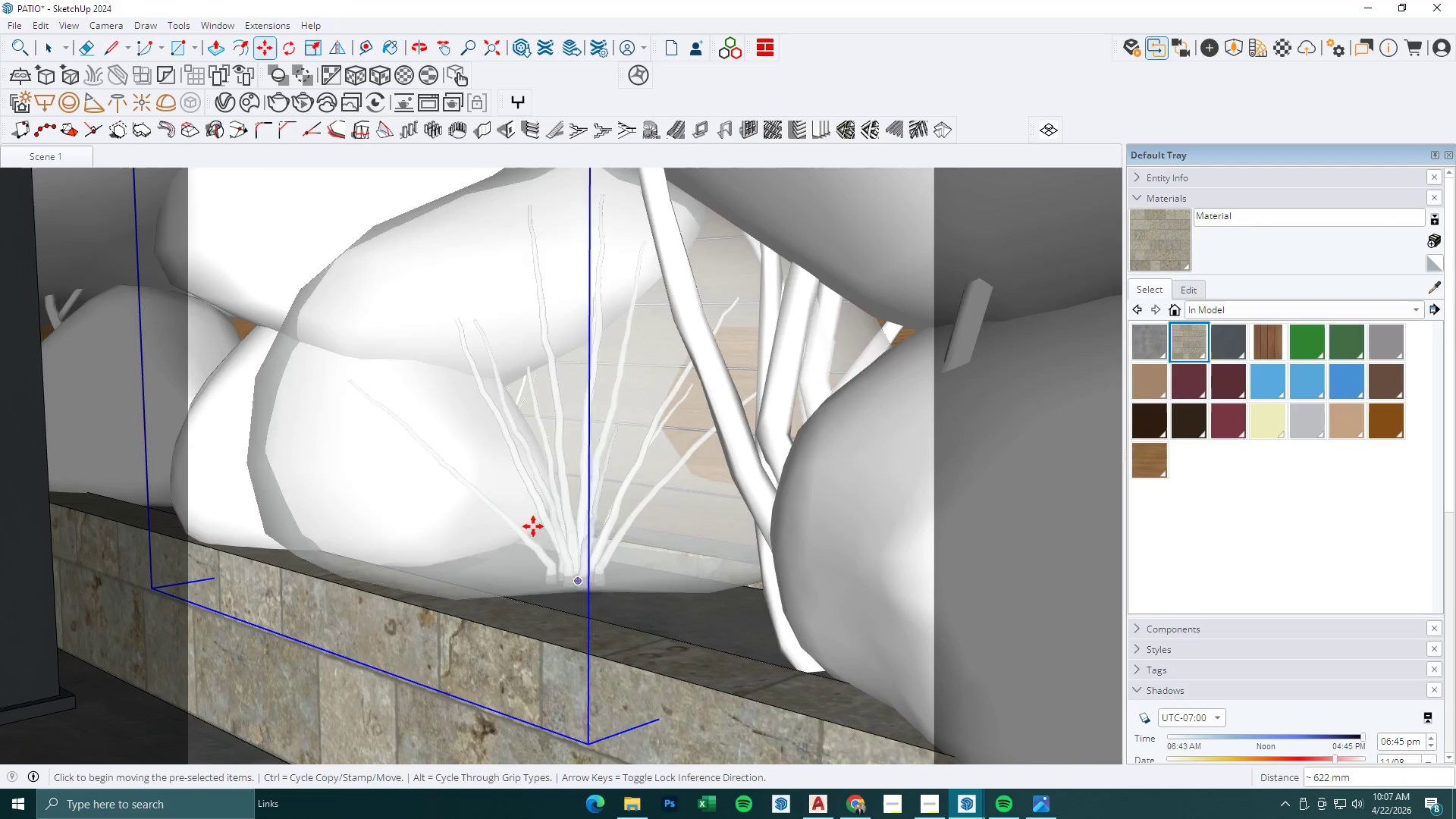 
scroll: coordinate [533, 504], scroll_direction: down, amount: 21.0
 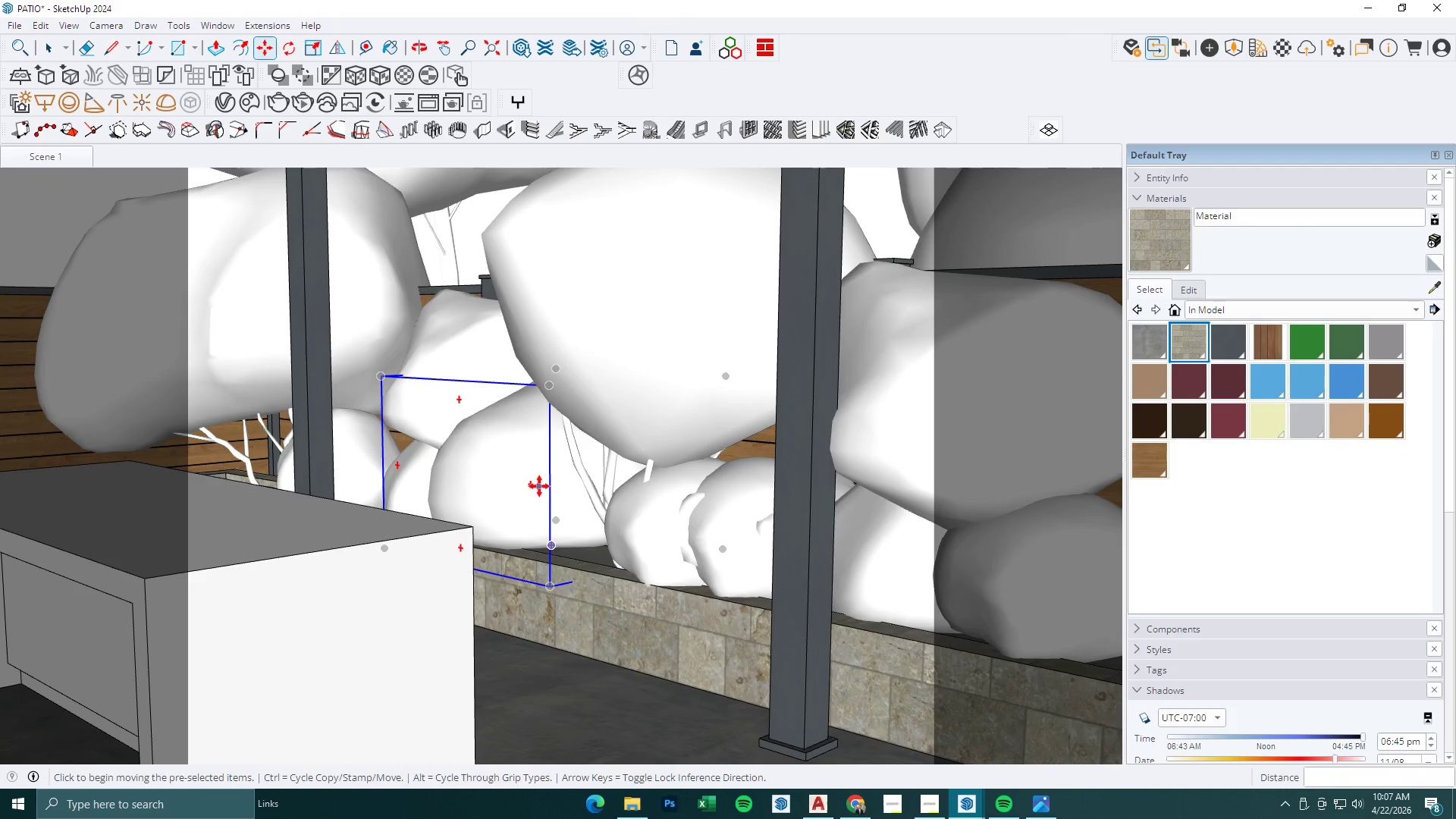 
key(Space)
 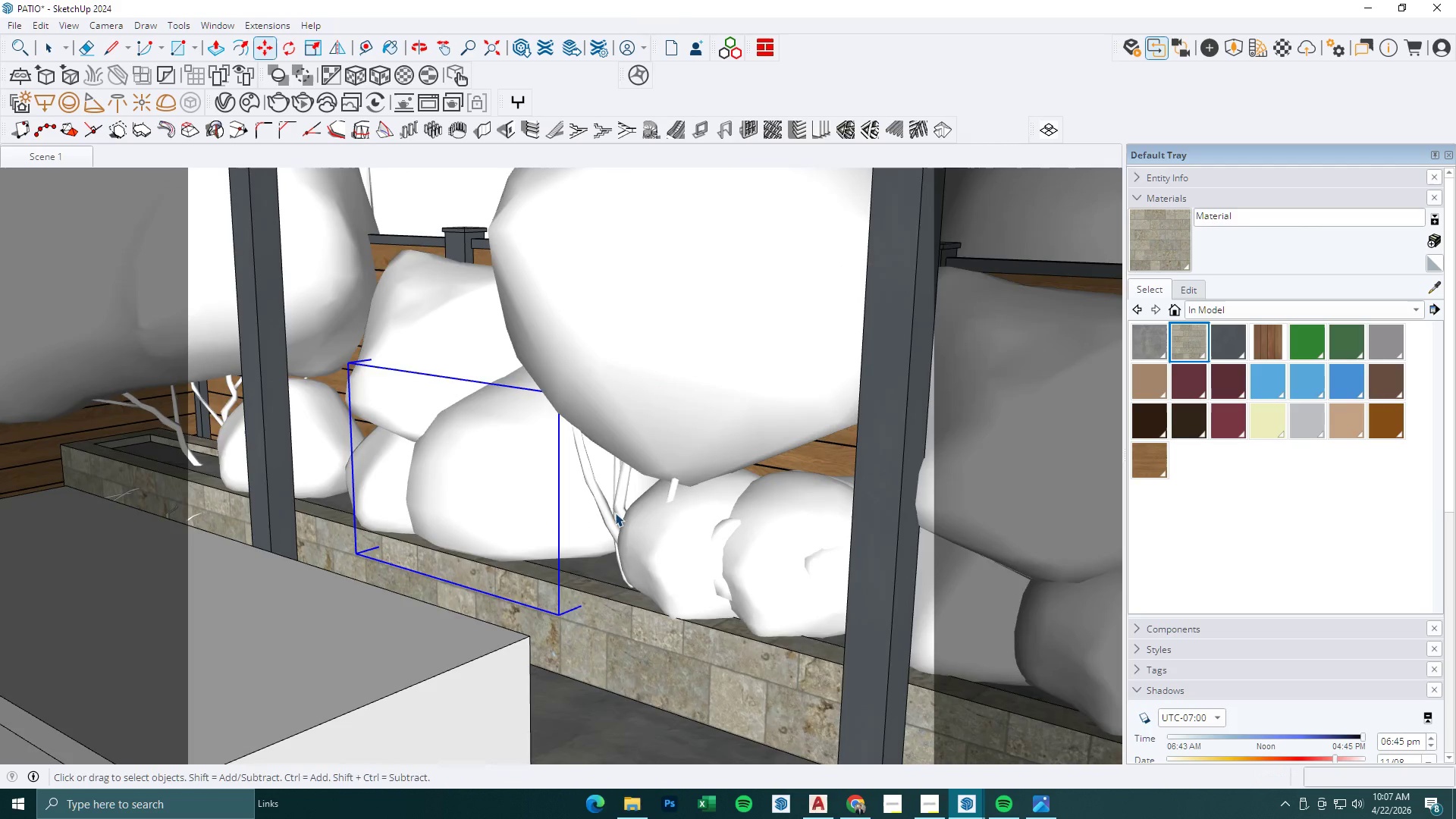 
left_click([617, 511])
 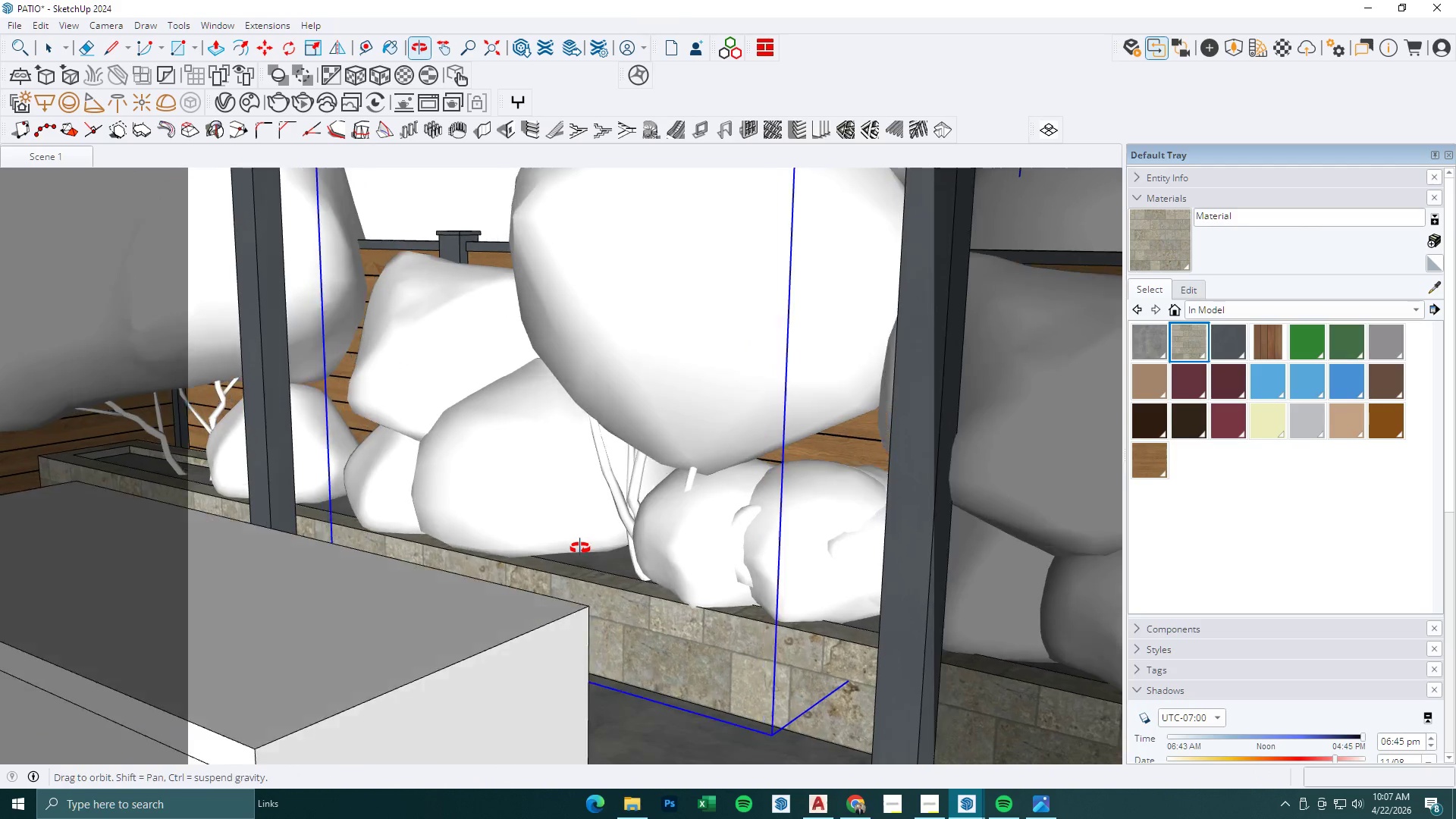 
scroll: coordinate [607, 524], scroll_direction: up, amount: 1.0
 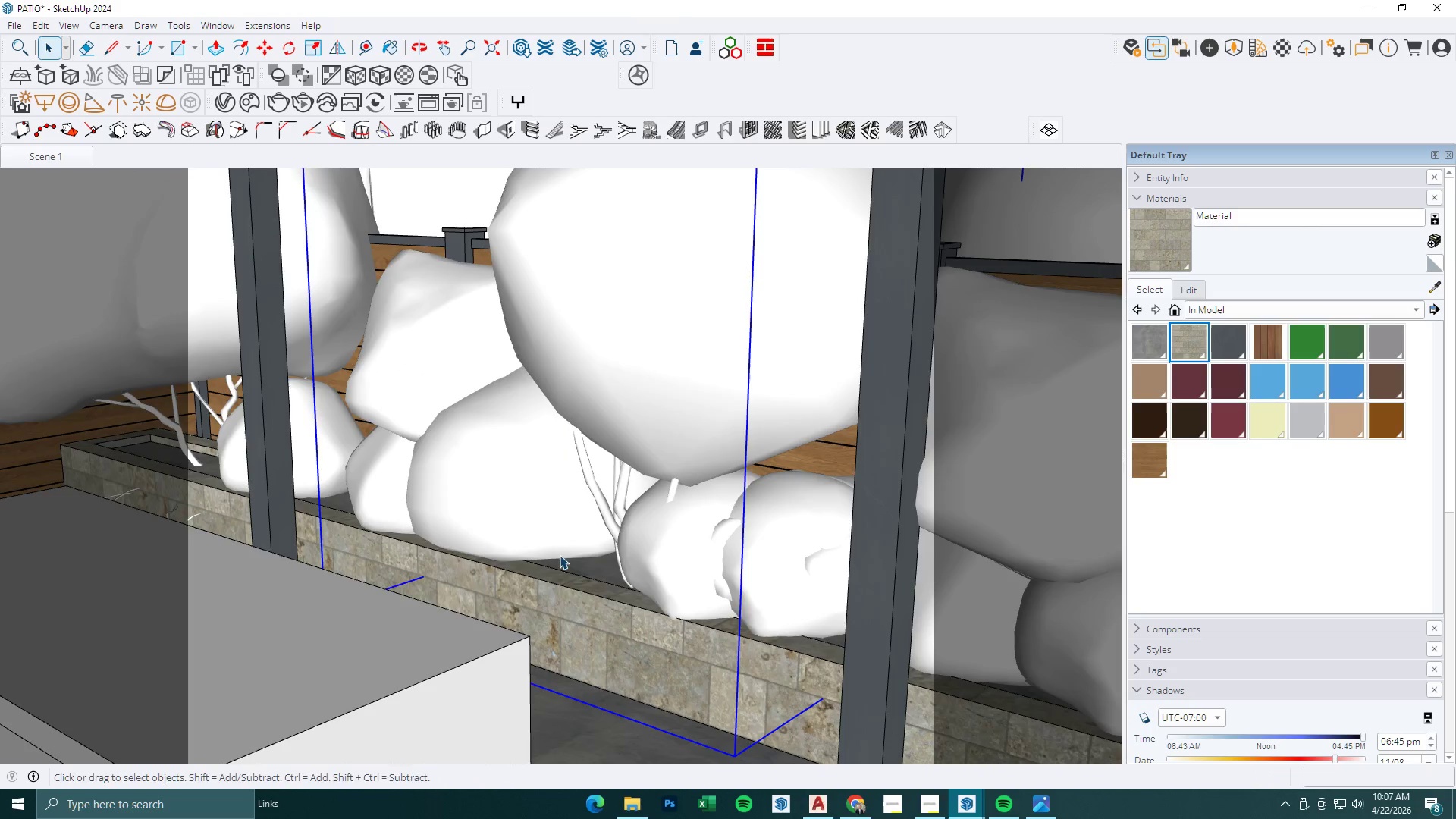 
key(M)
 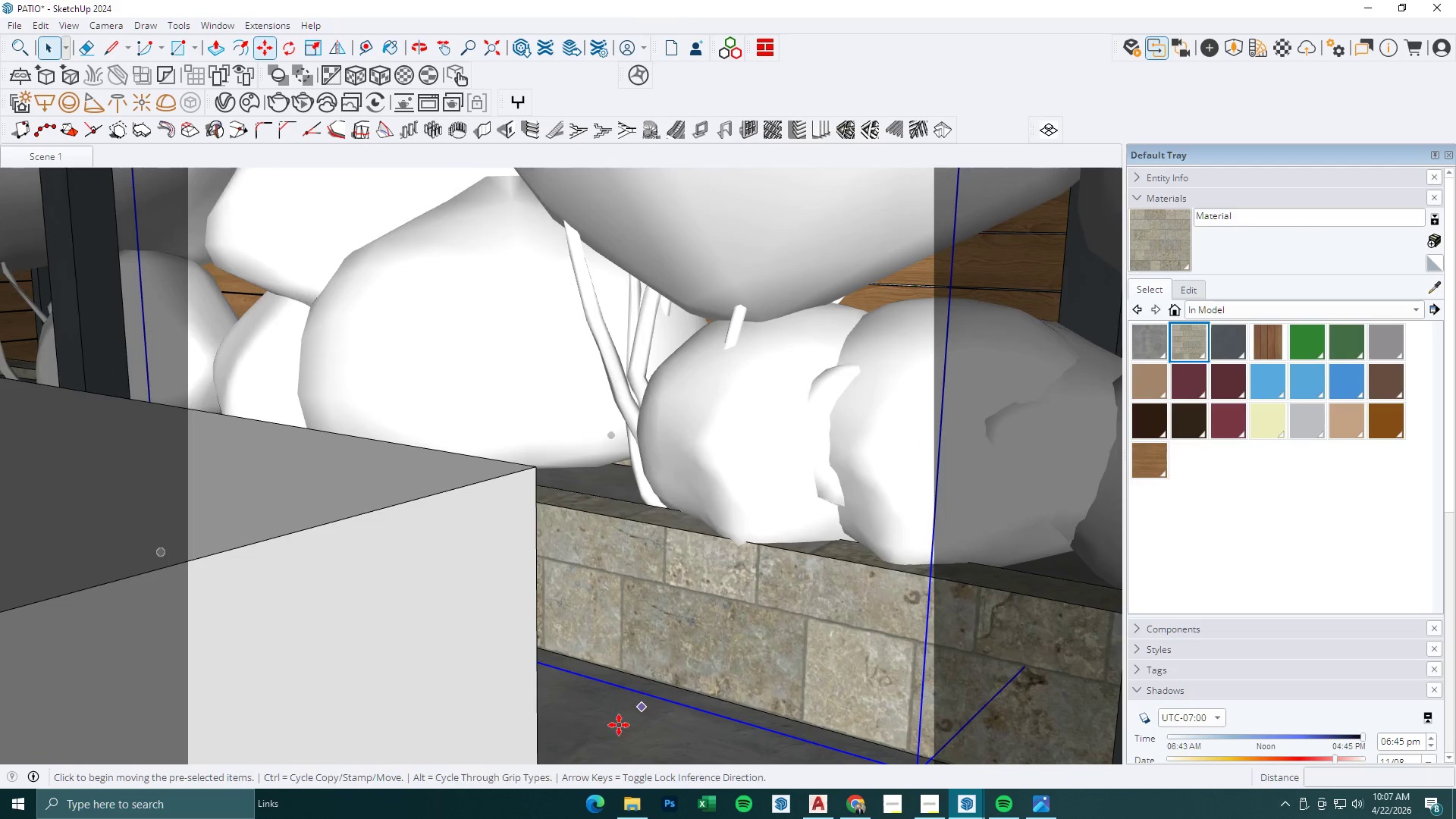 
left_click([619, 725])
 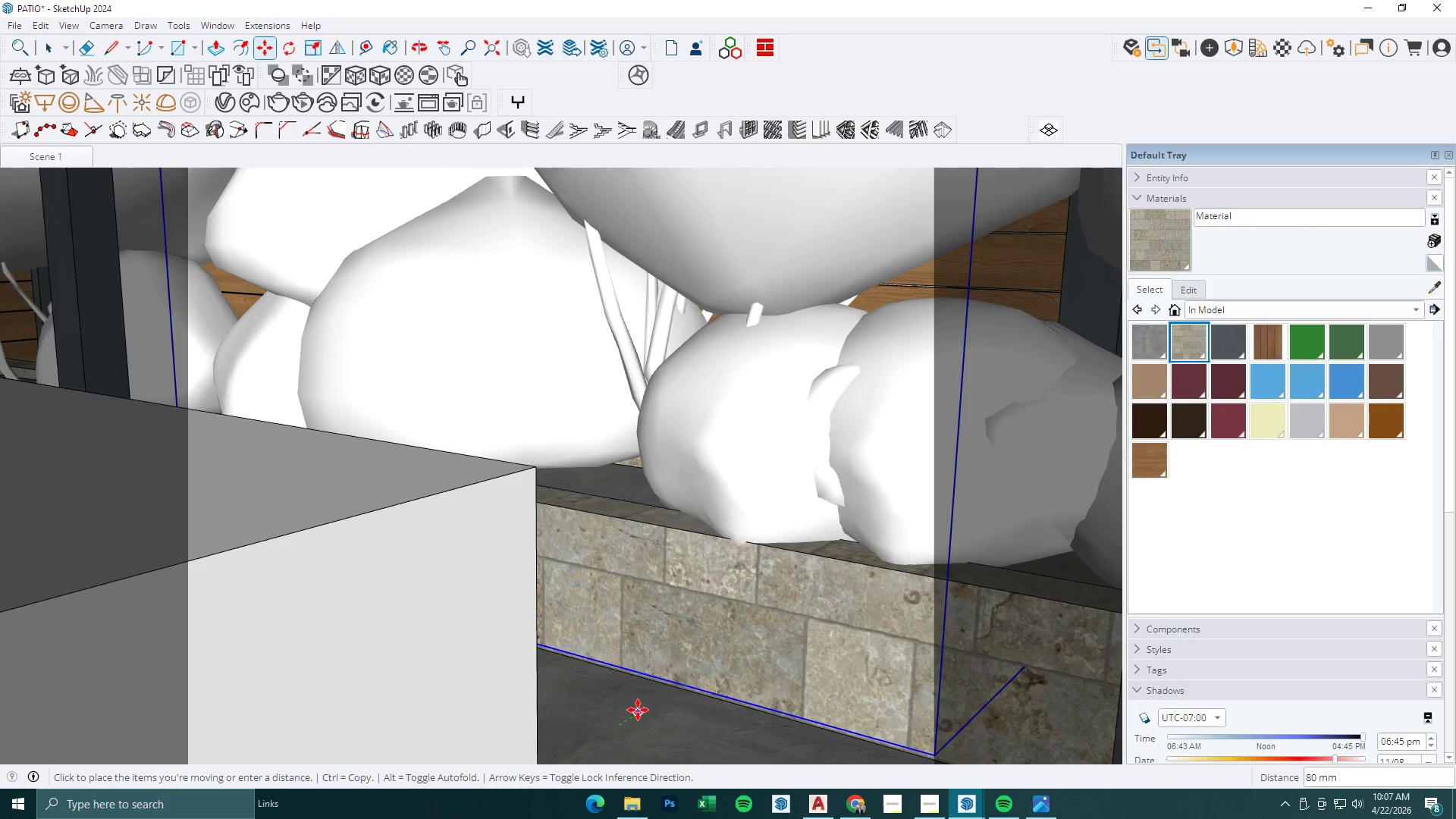 
scroll: coordinate [654, 711], scroll_direction: up, amount: 5.0
 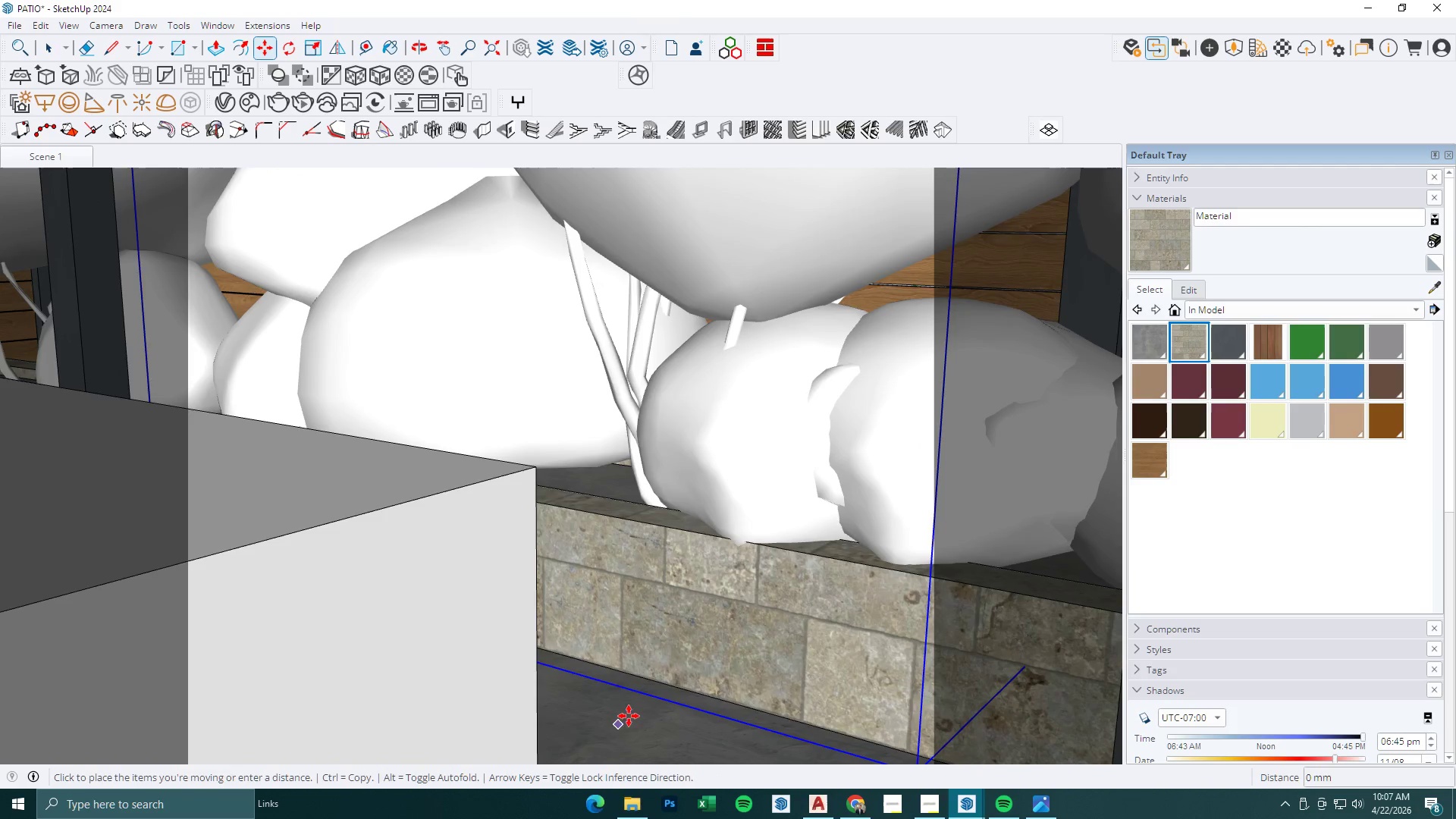 
left_click([644, 708])
 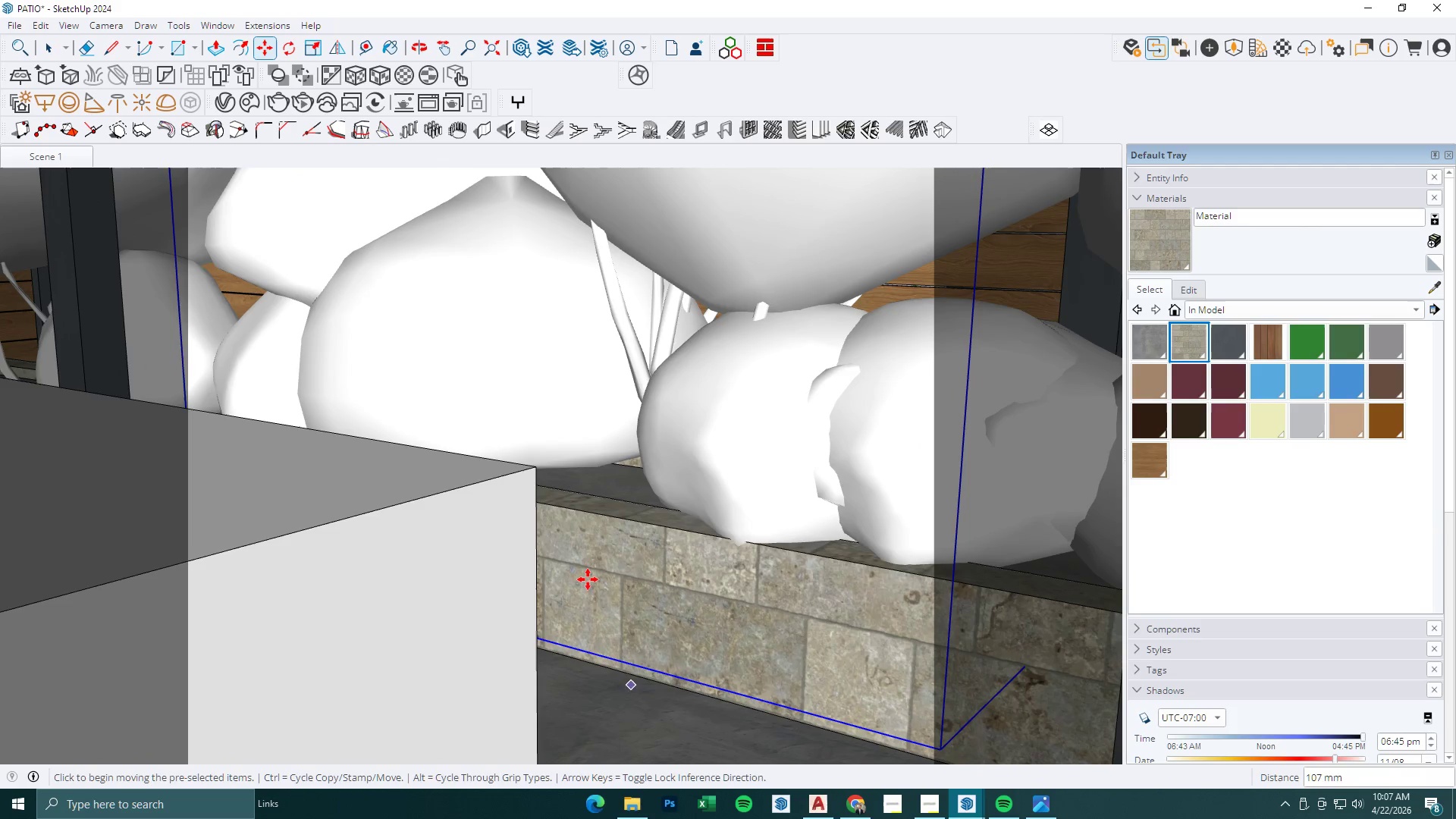 
key(Space)
 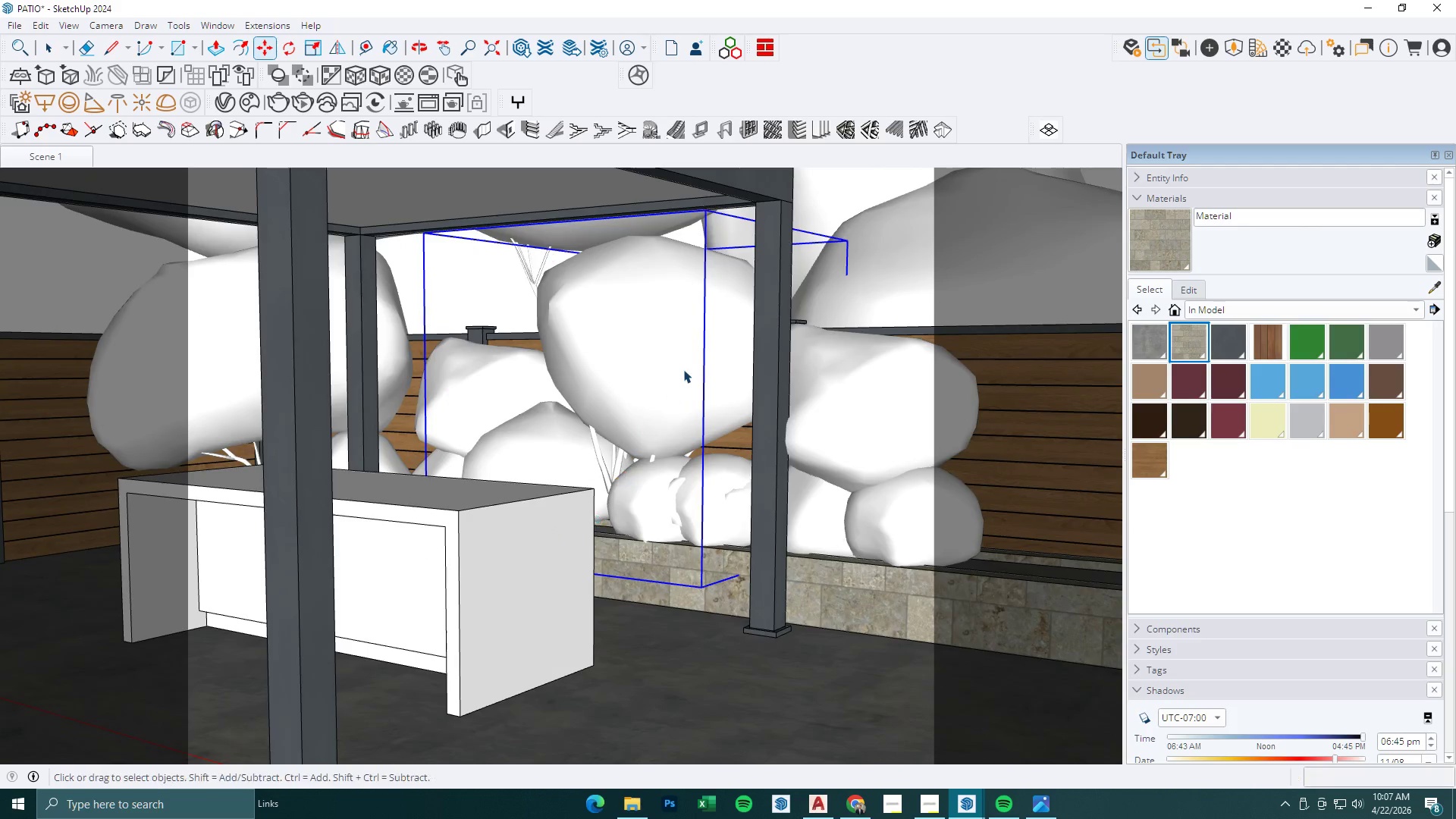 
scroll: coordinate [578, 565], scroll_direction: down, amount: 11.0
 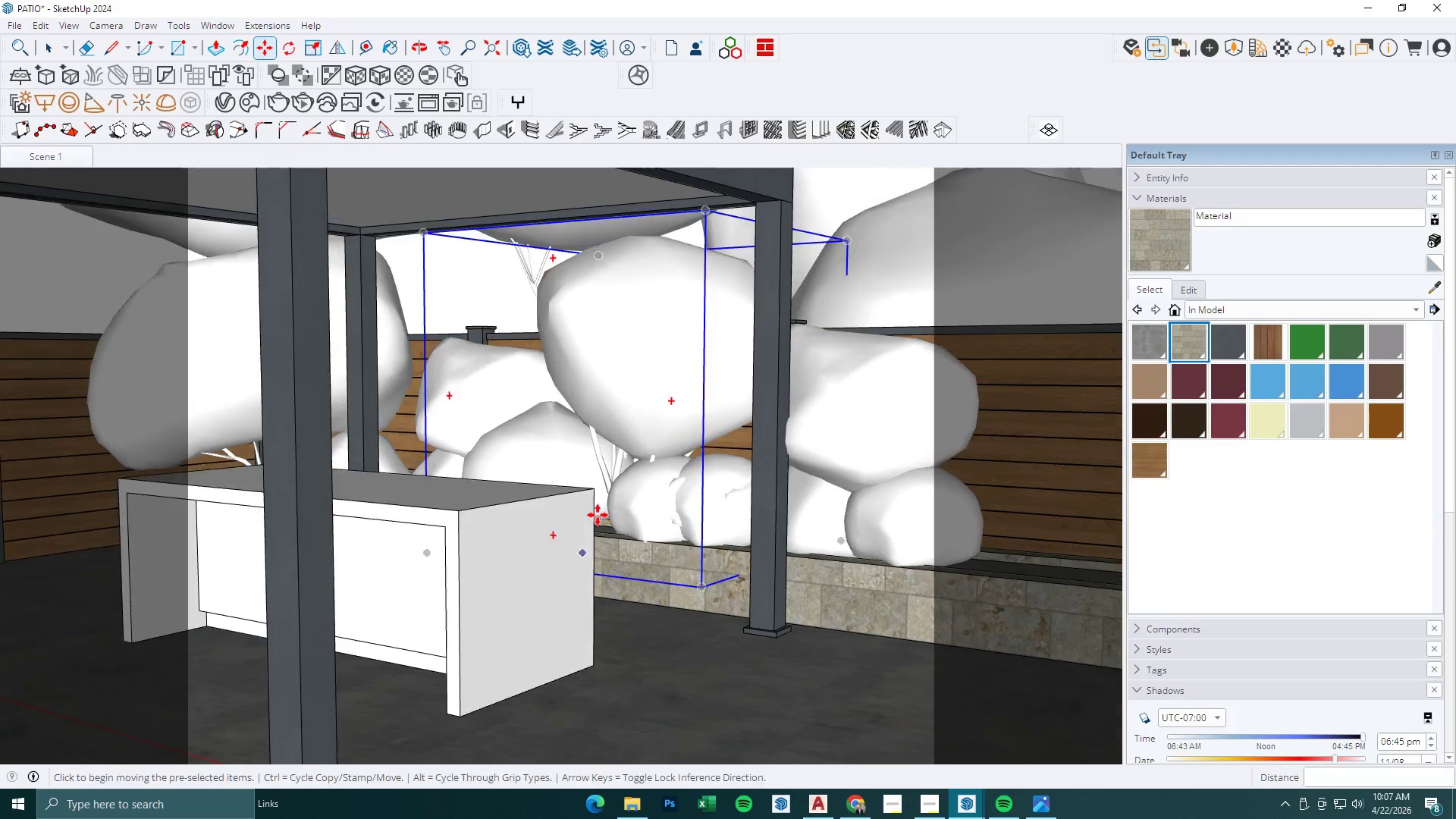 
left_click([683, 369])
 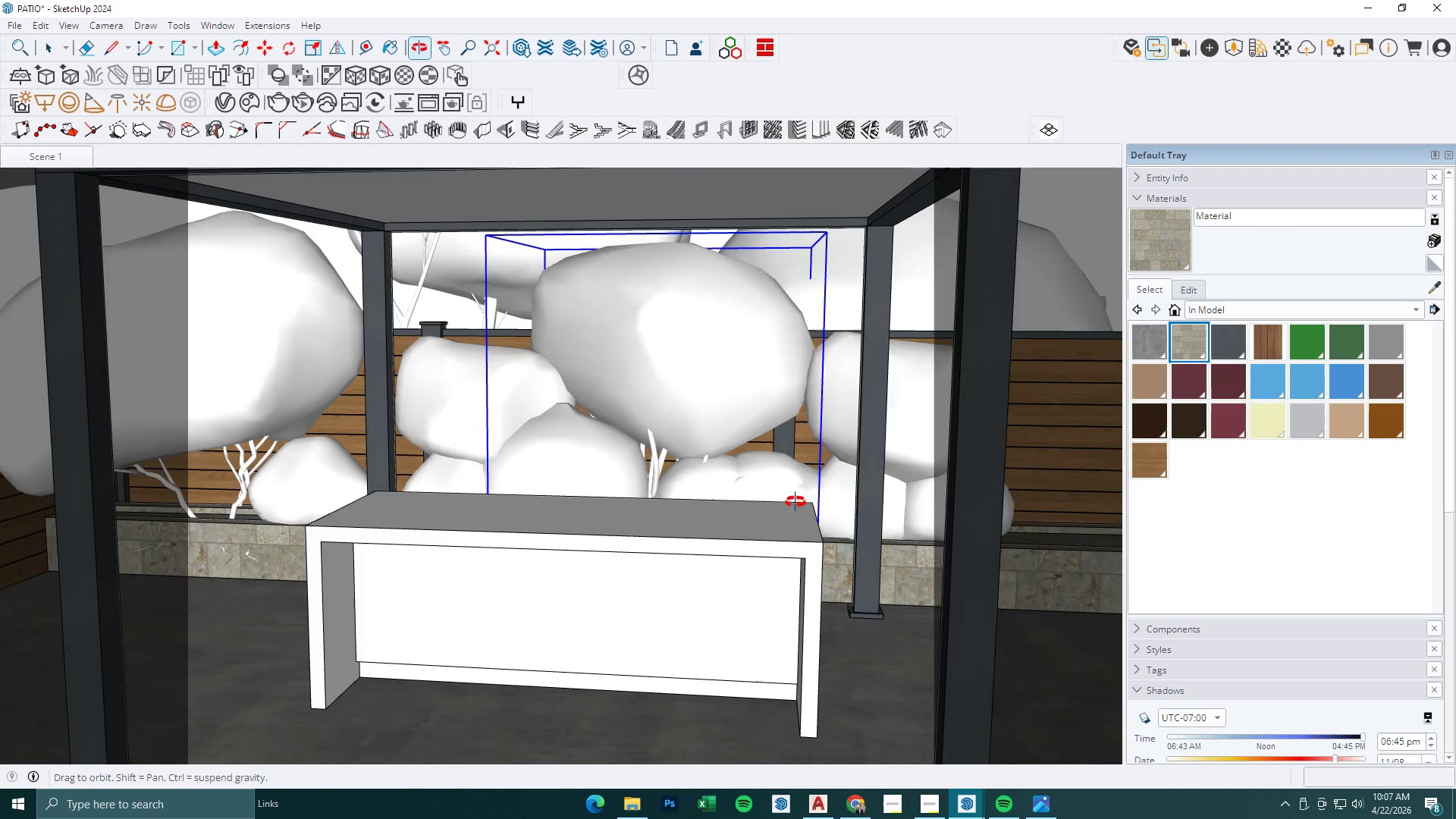 
left_click([713, 370])
 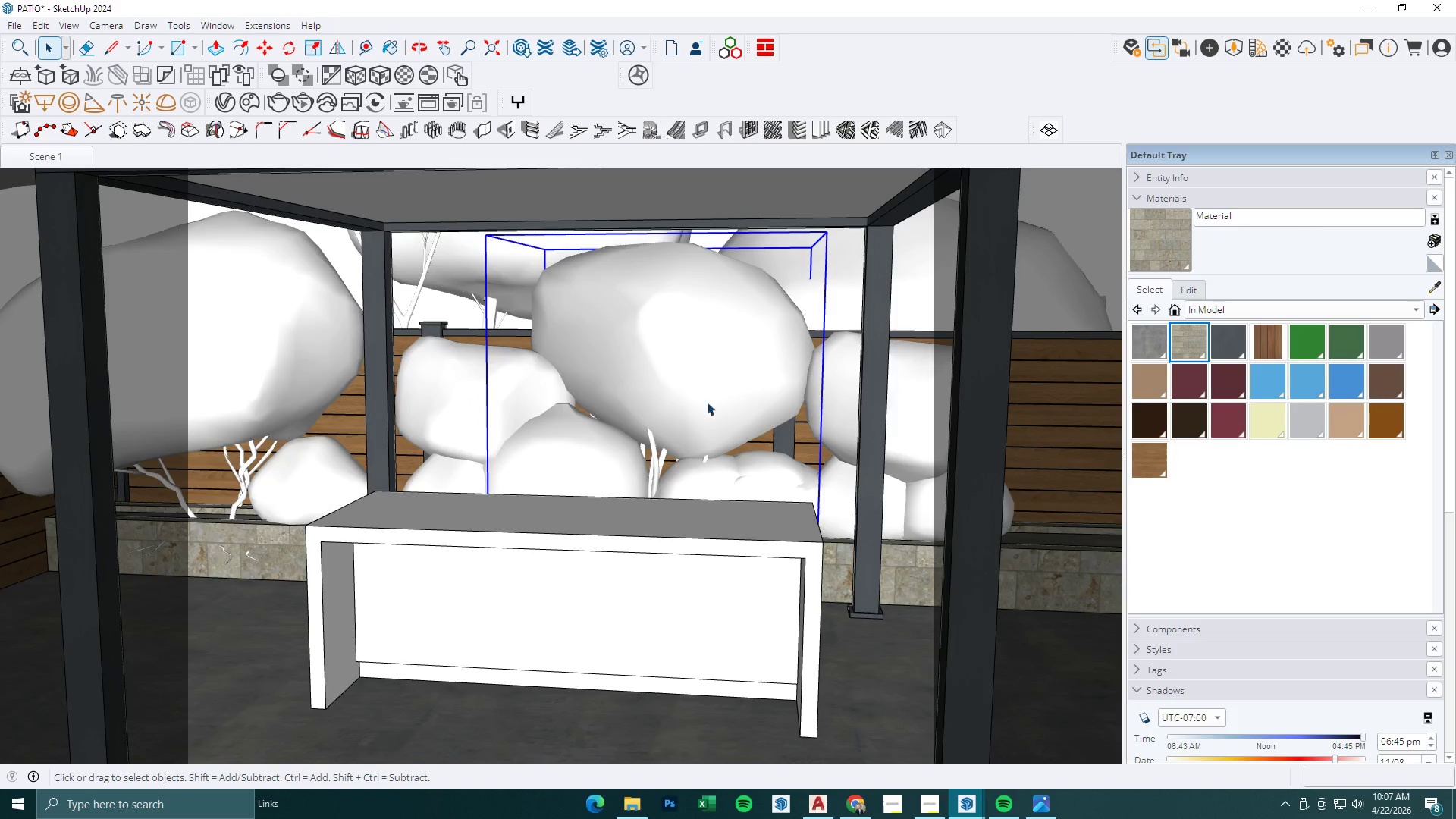 
scroll: coordinate [723, 472], scroll_direction: down, amount: 2.0
 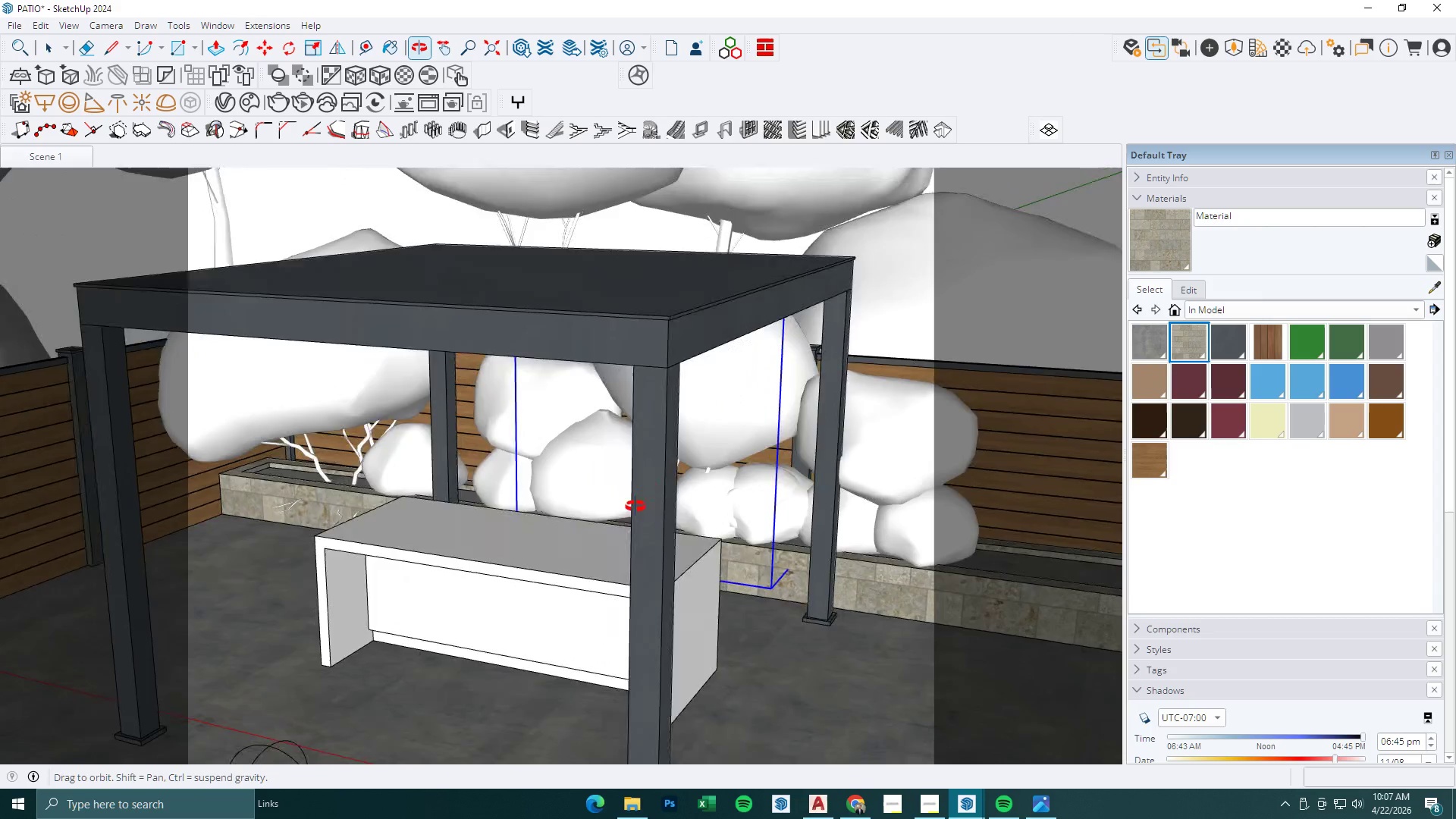 
key(Space)
 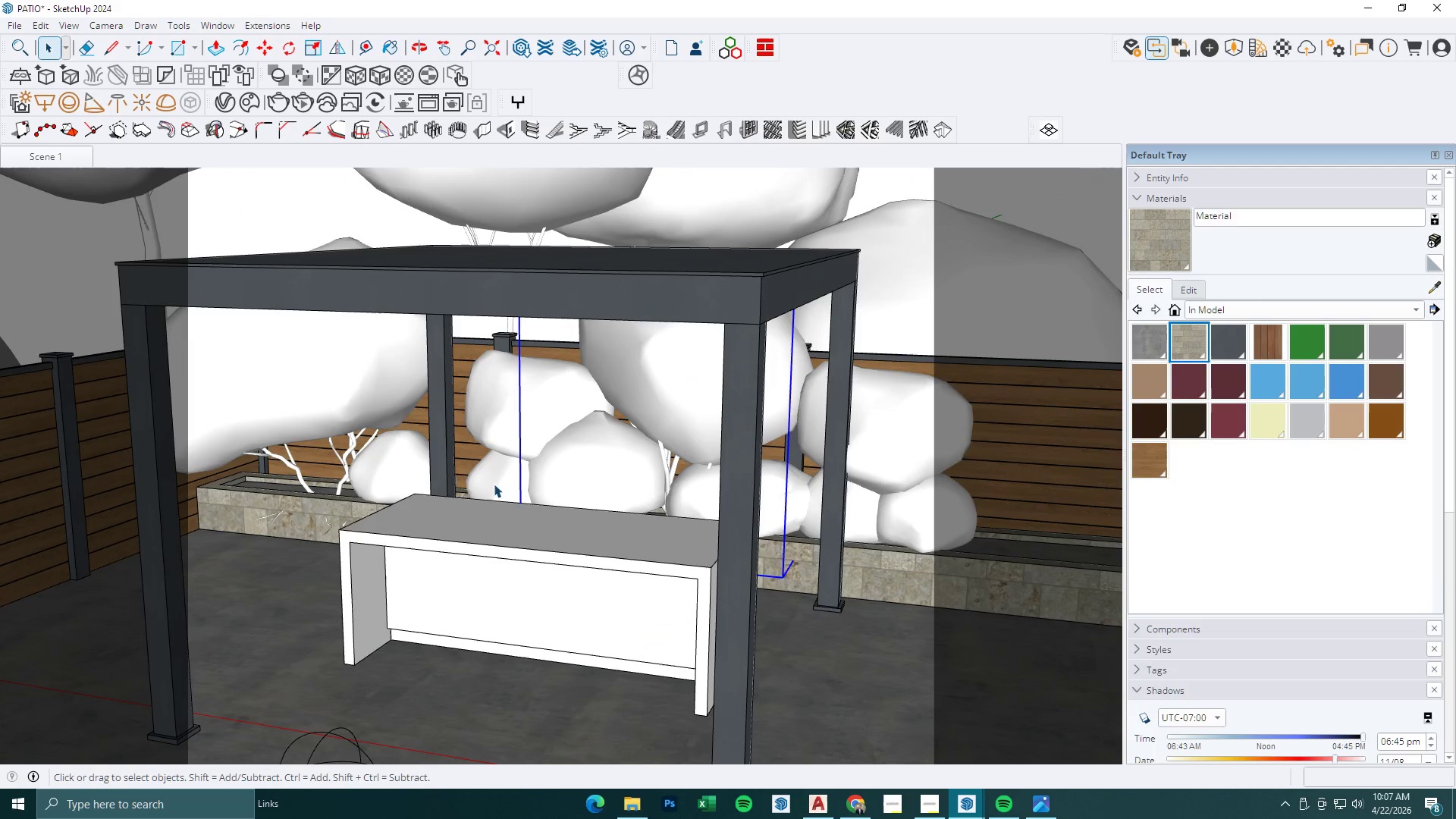 
left_click([494, 484])
 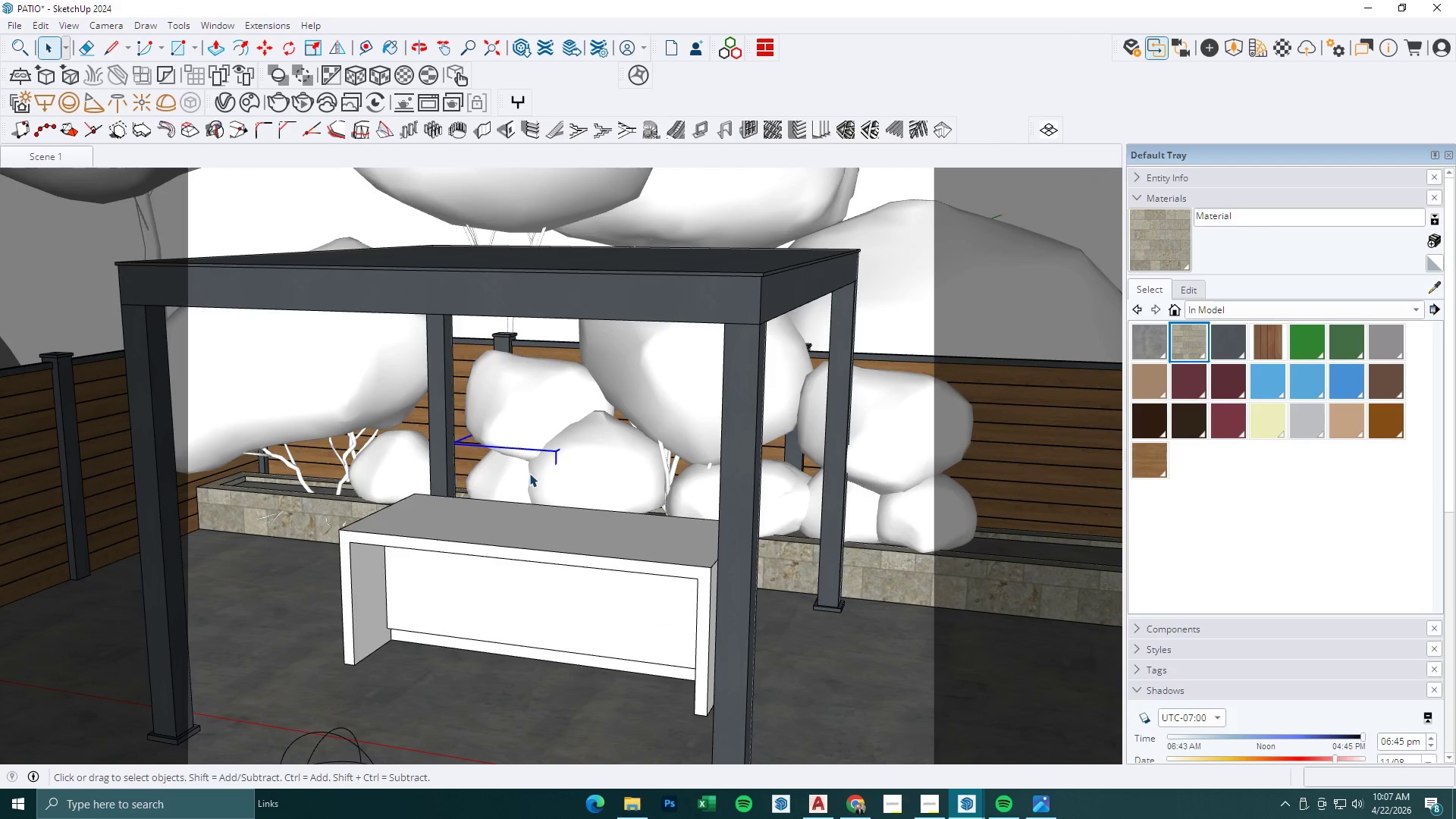 
key(Delete)
 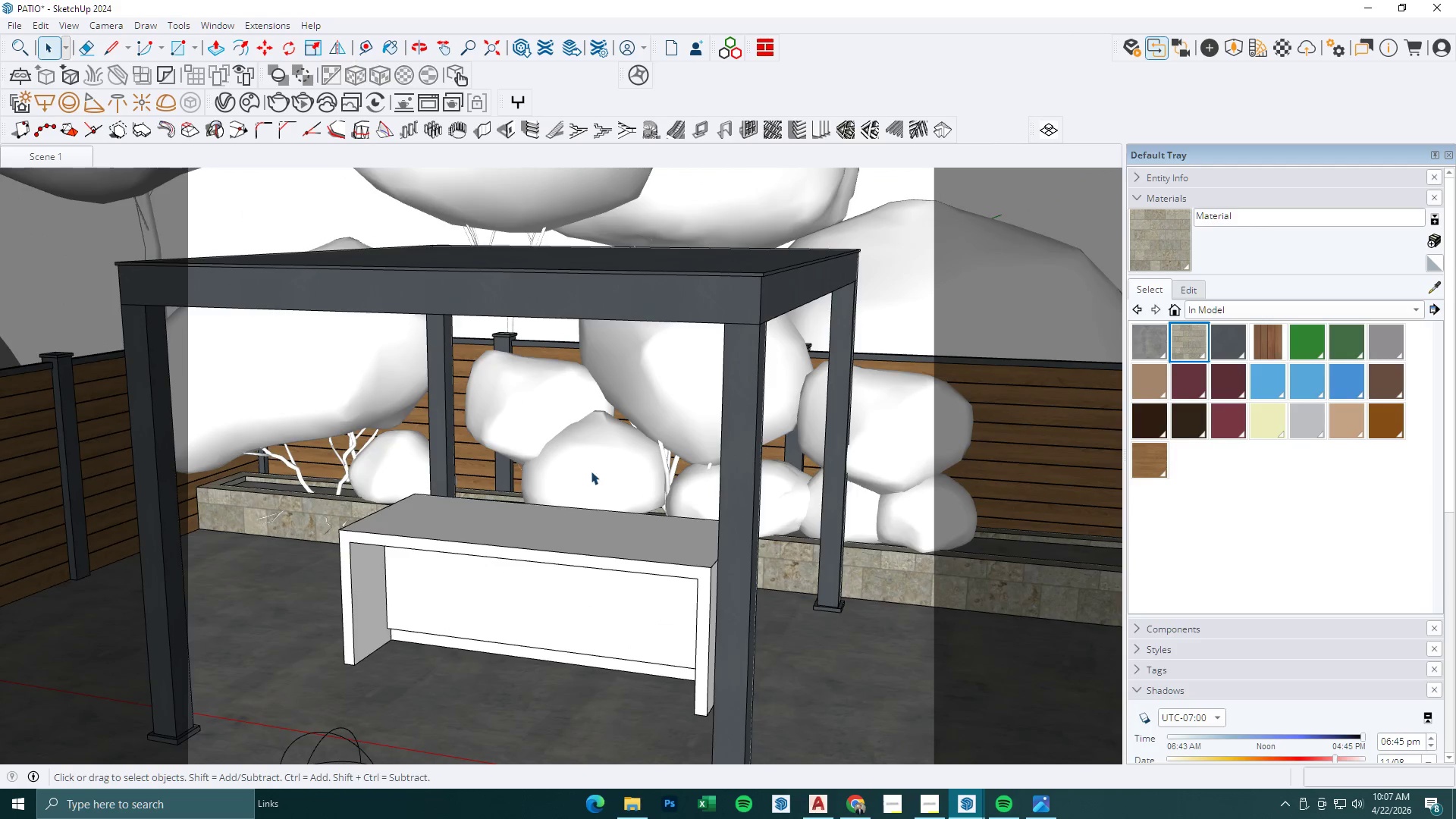 
left_click([591, 471])
 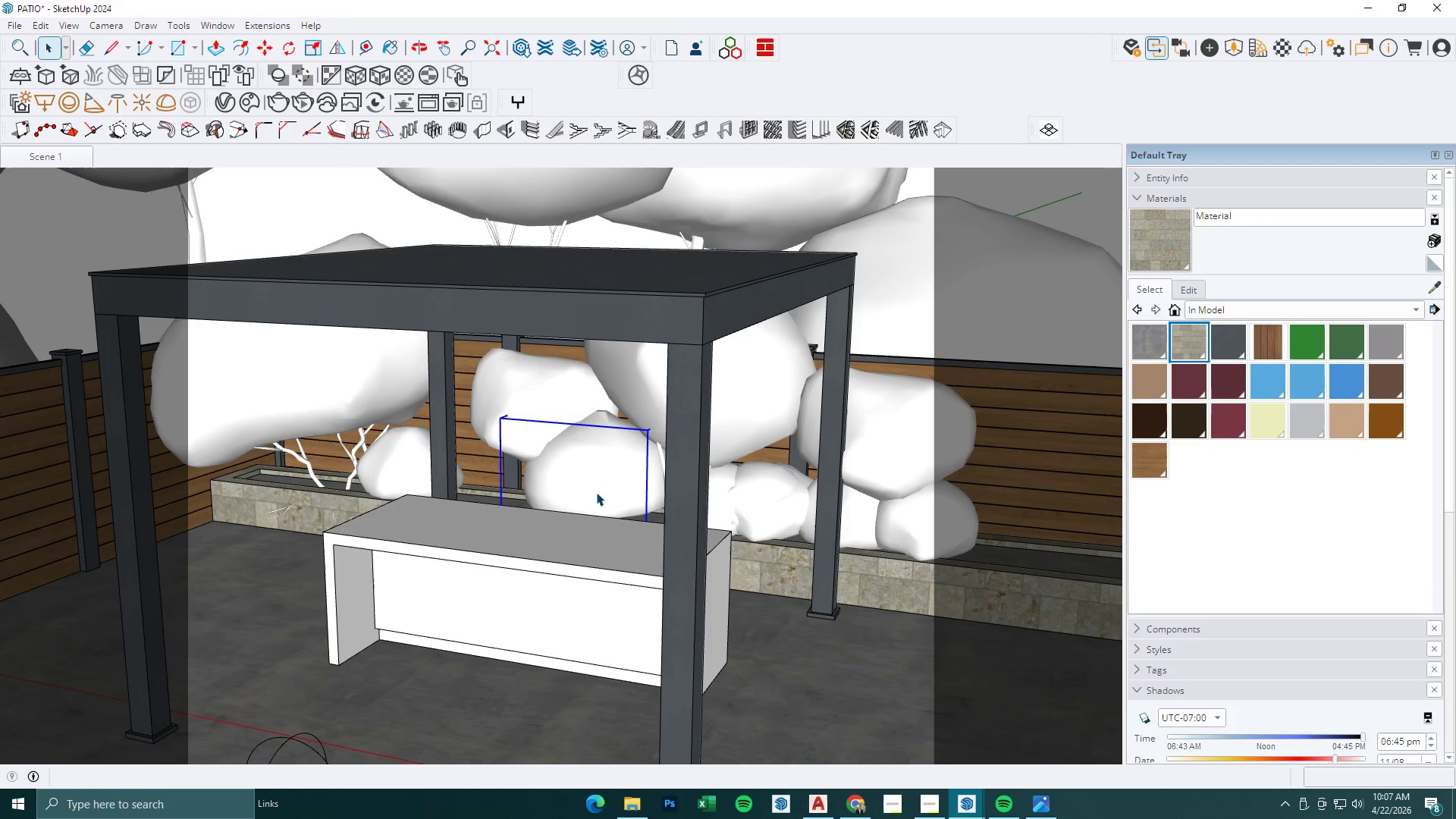 
key(M)
 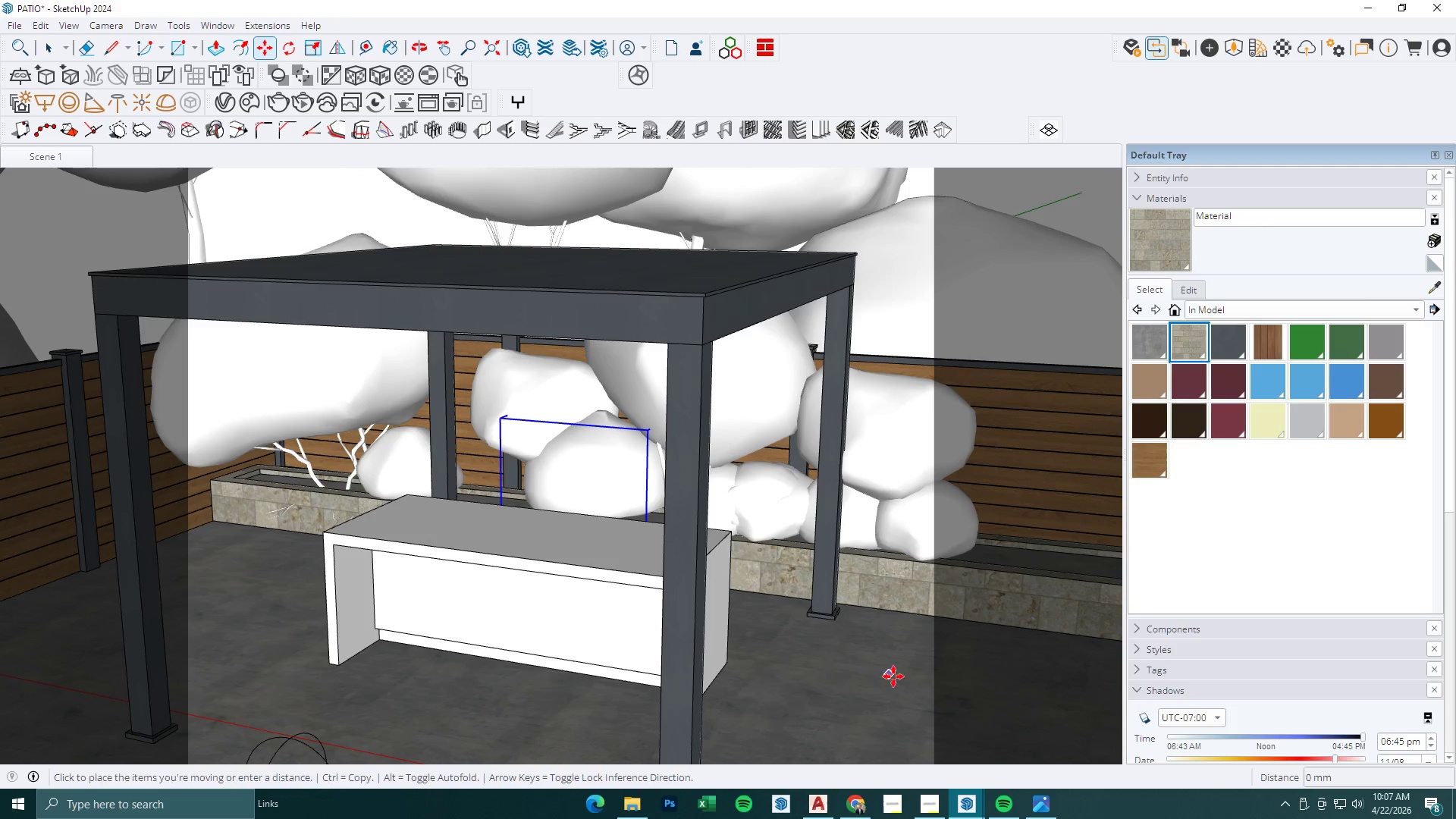 
key(Control+ControlLeft)
 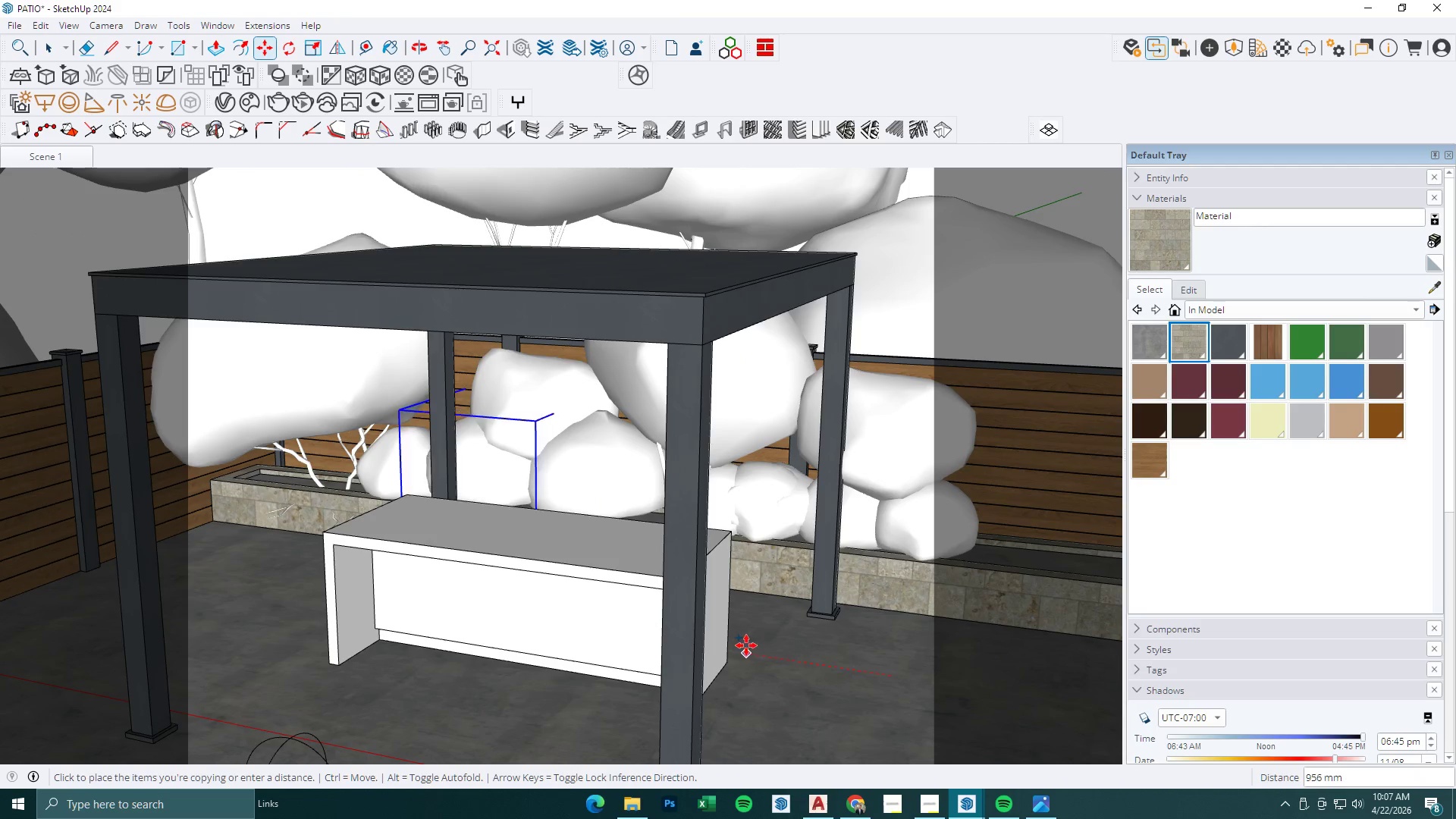 
left_click([746, 645])
 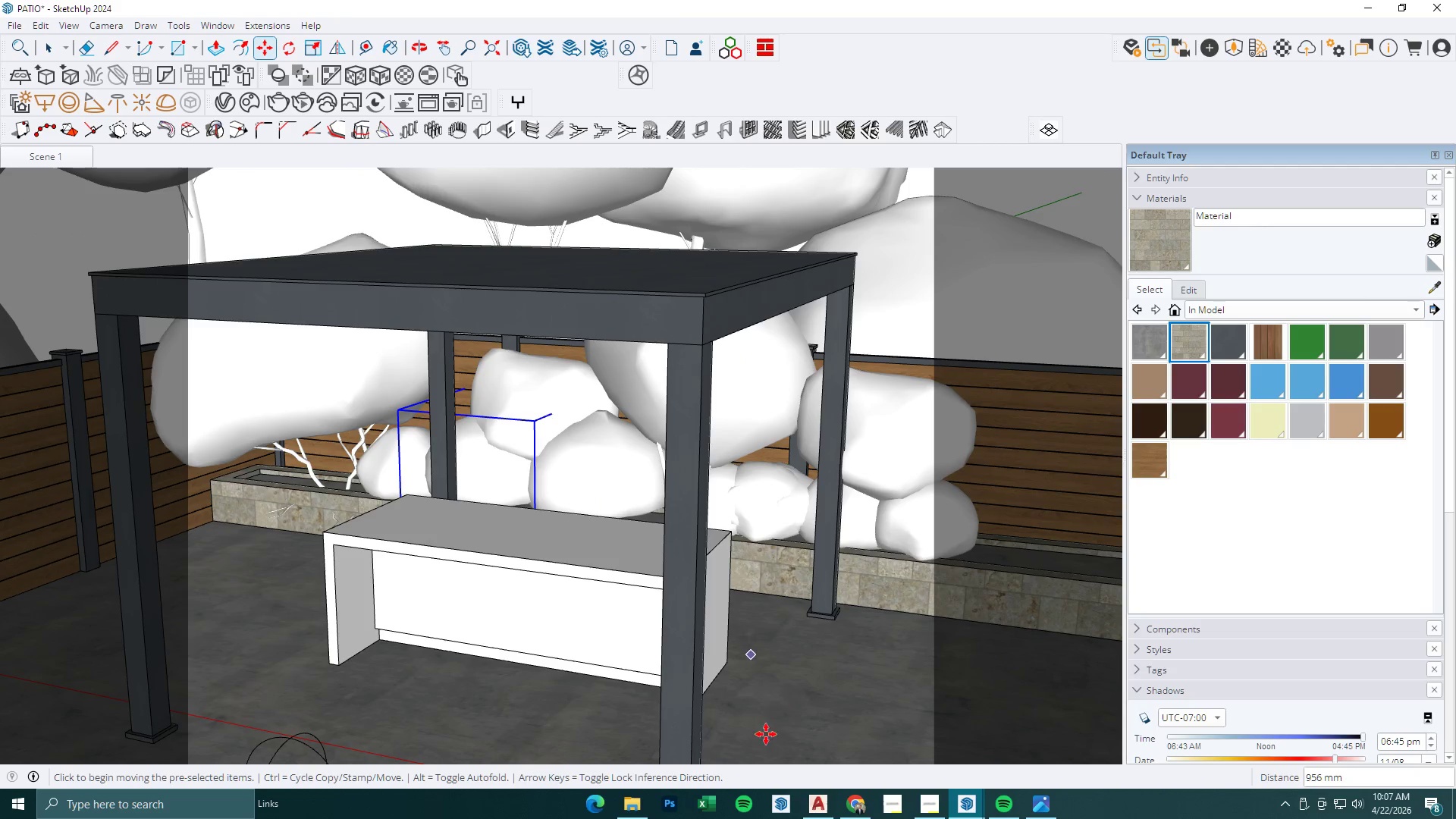 
left_click_drag(start_coordinate=[698, 740], to_coordinate=[706, 739])
 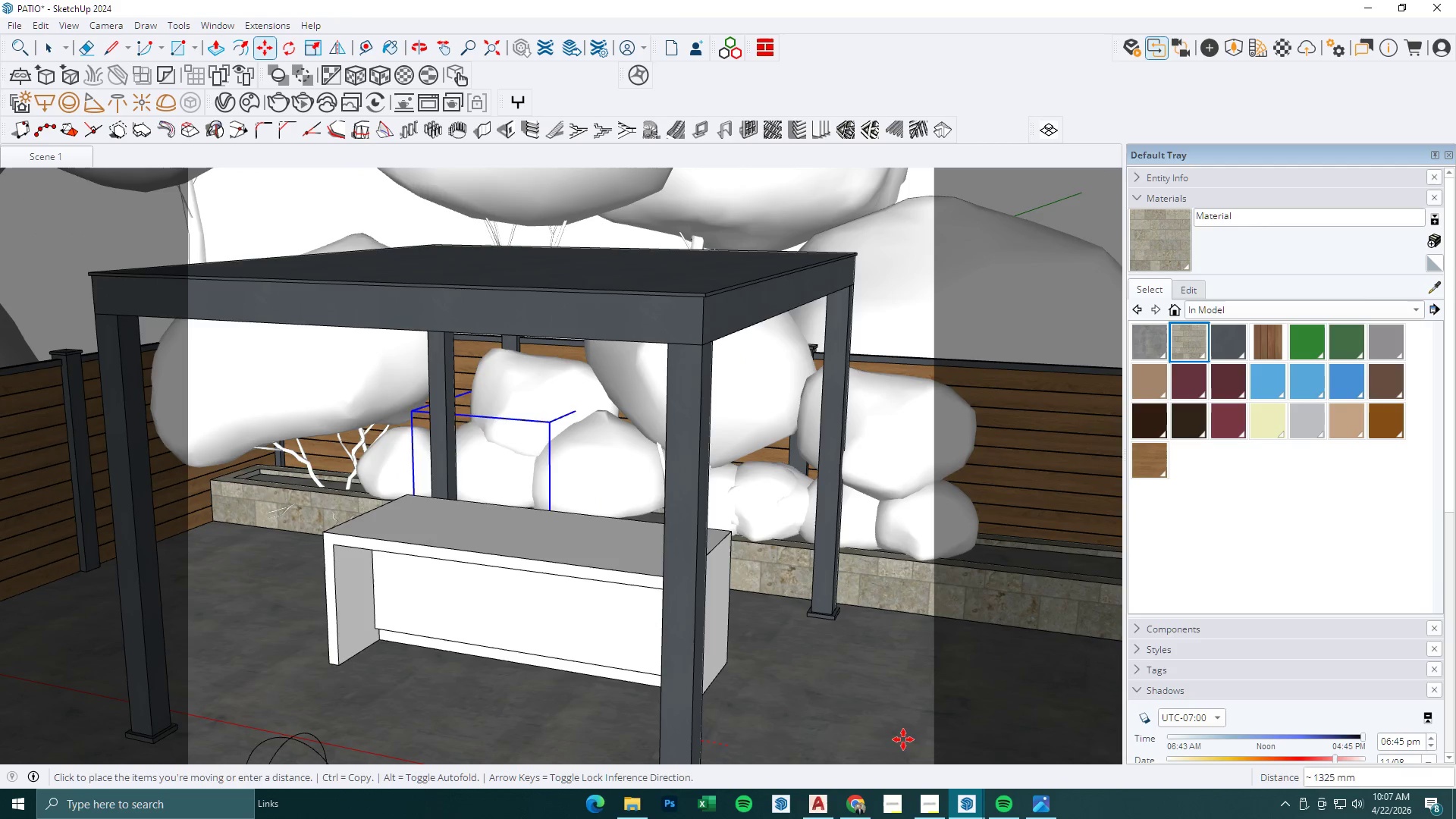 
key(Control+ControlLeft)
 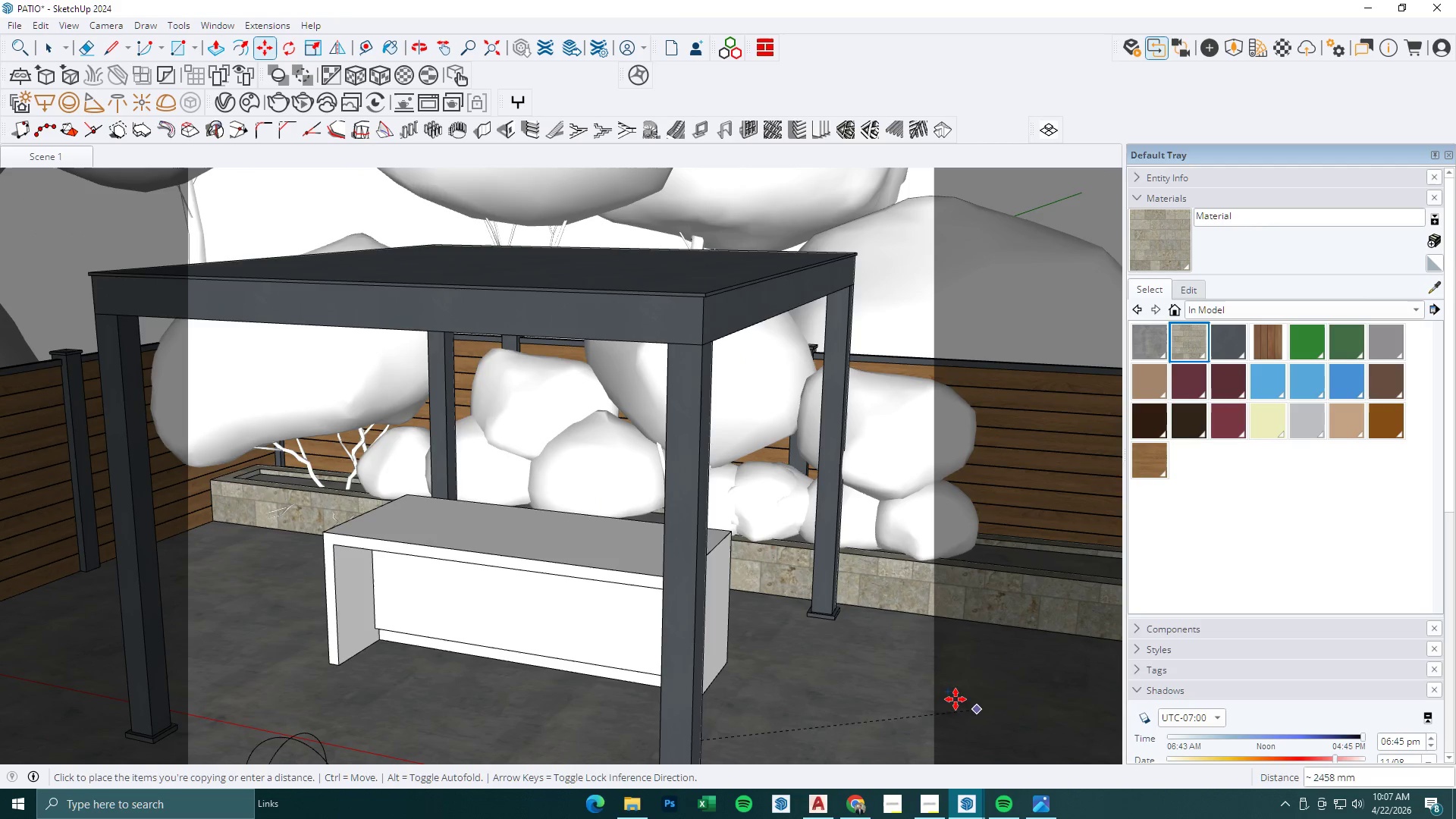 
scroll: coordinate [639, 582], scroll_direction: down, amount: 5.0
 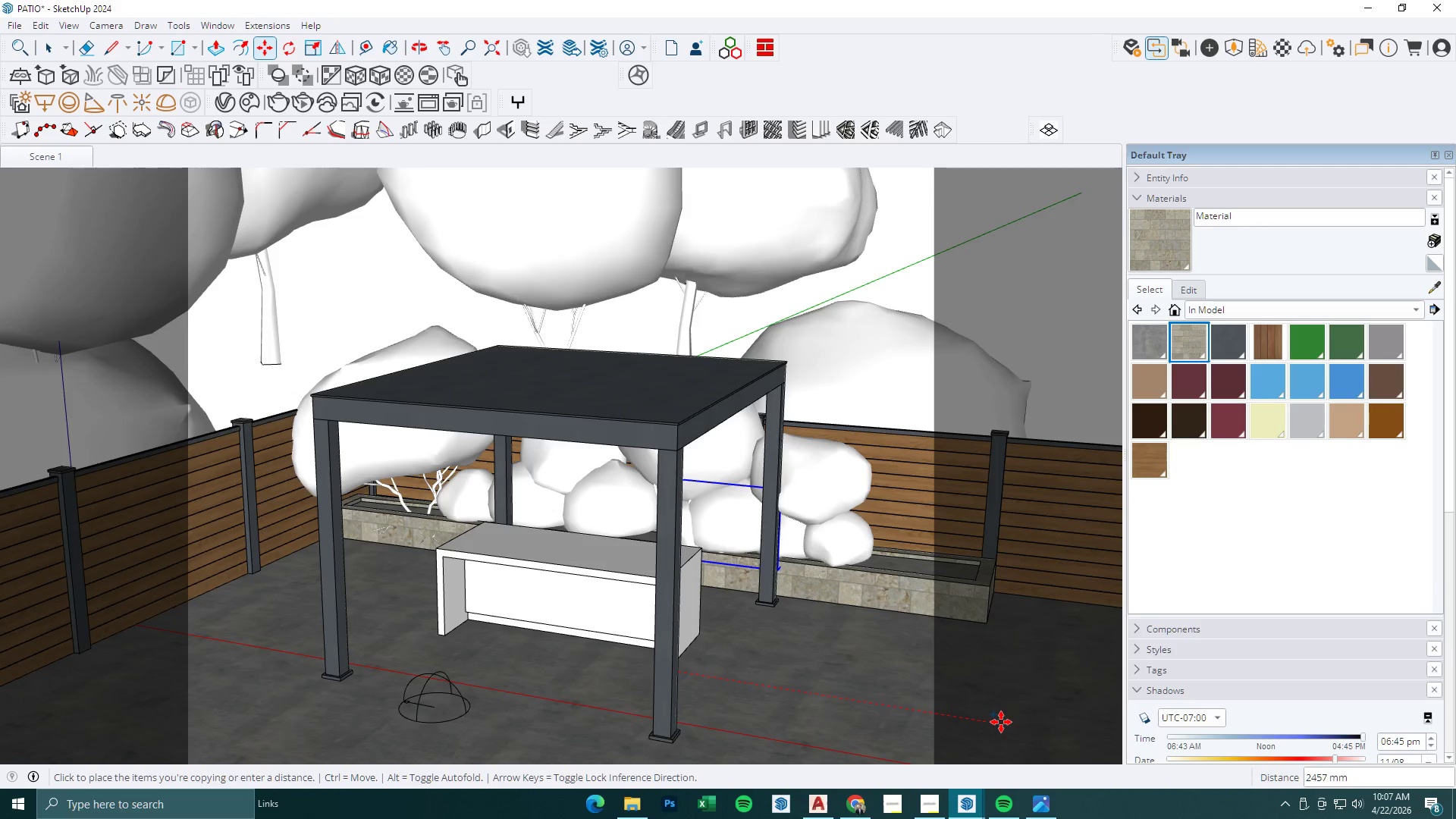 
double_click([847, 681])
 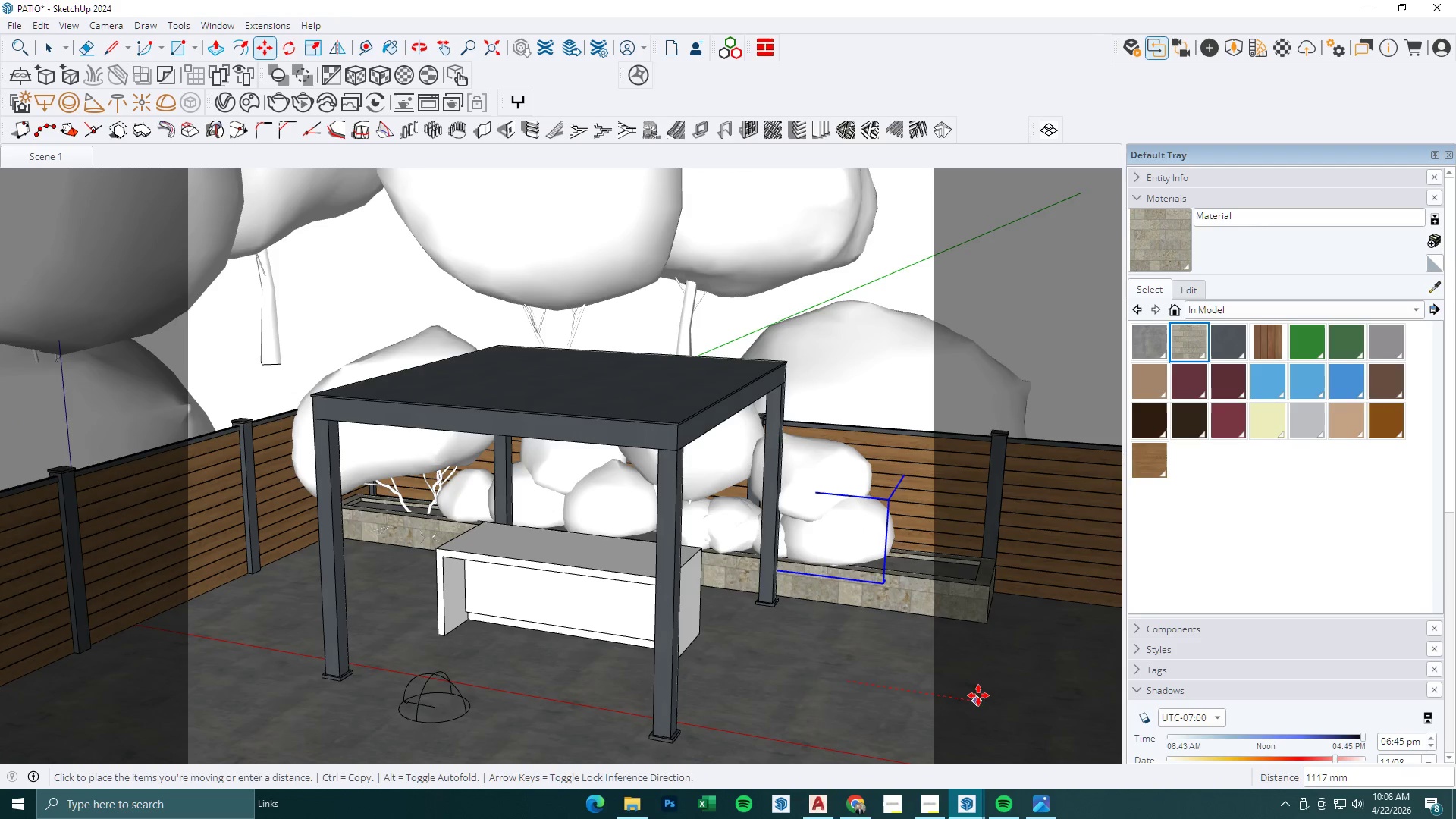 
left_click([987, 696])
 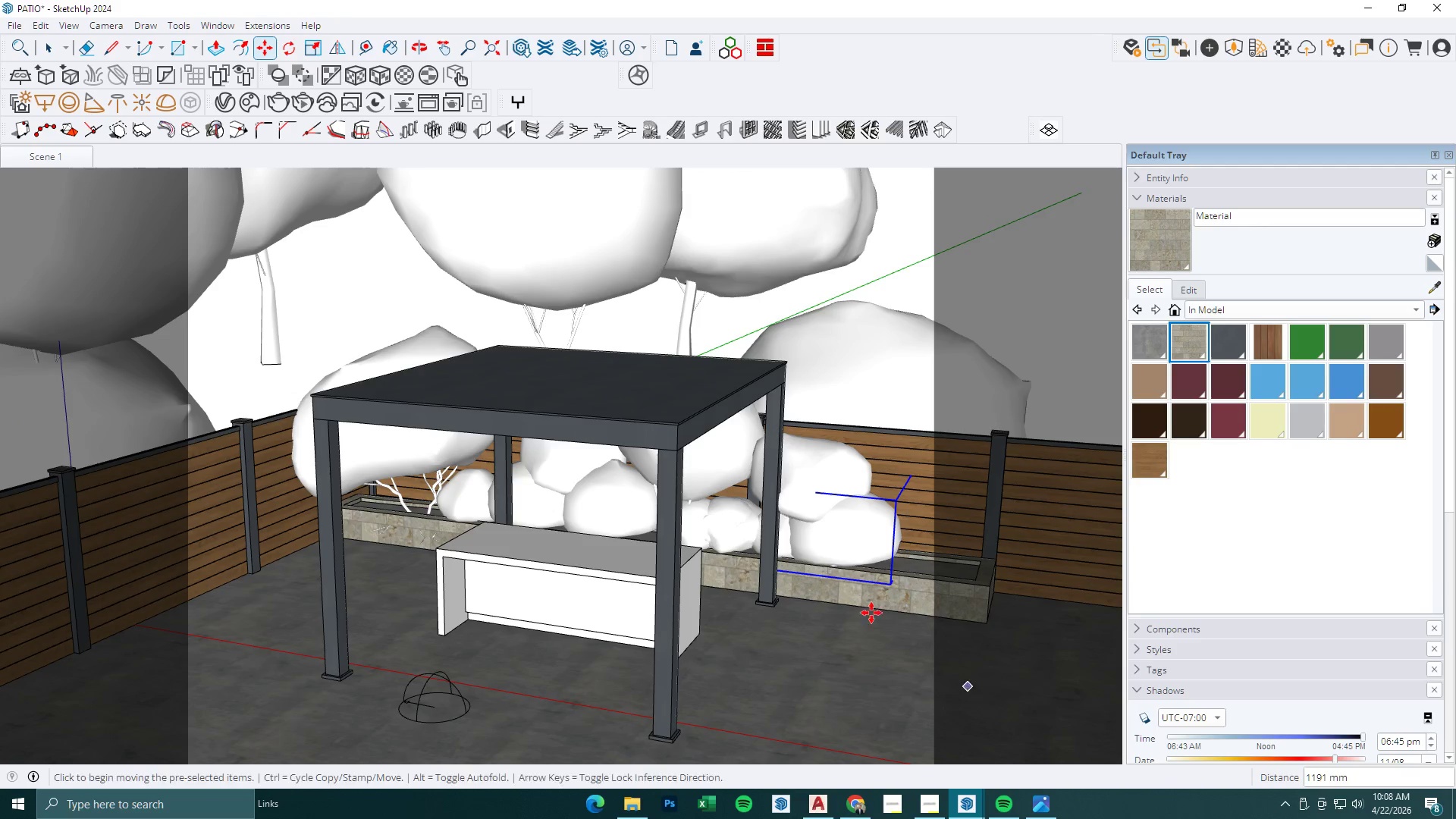 
key(Space)
 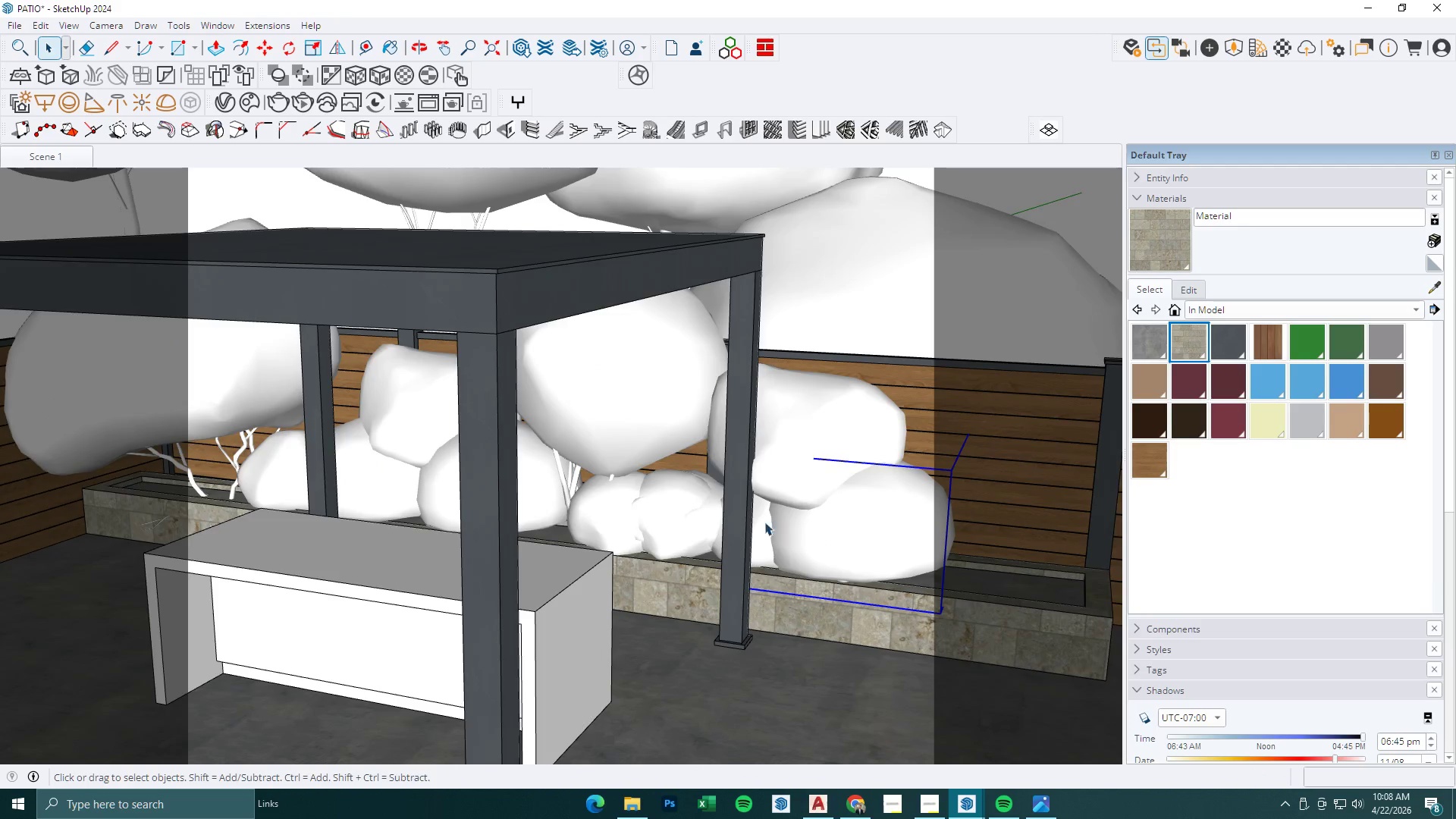 
left_click([761, 523])
 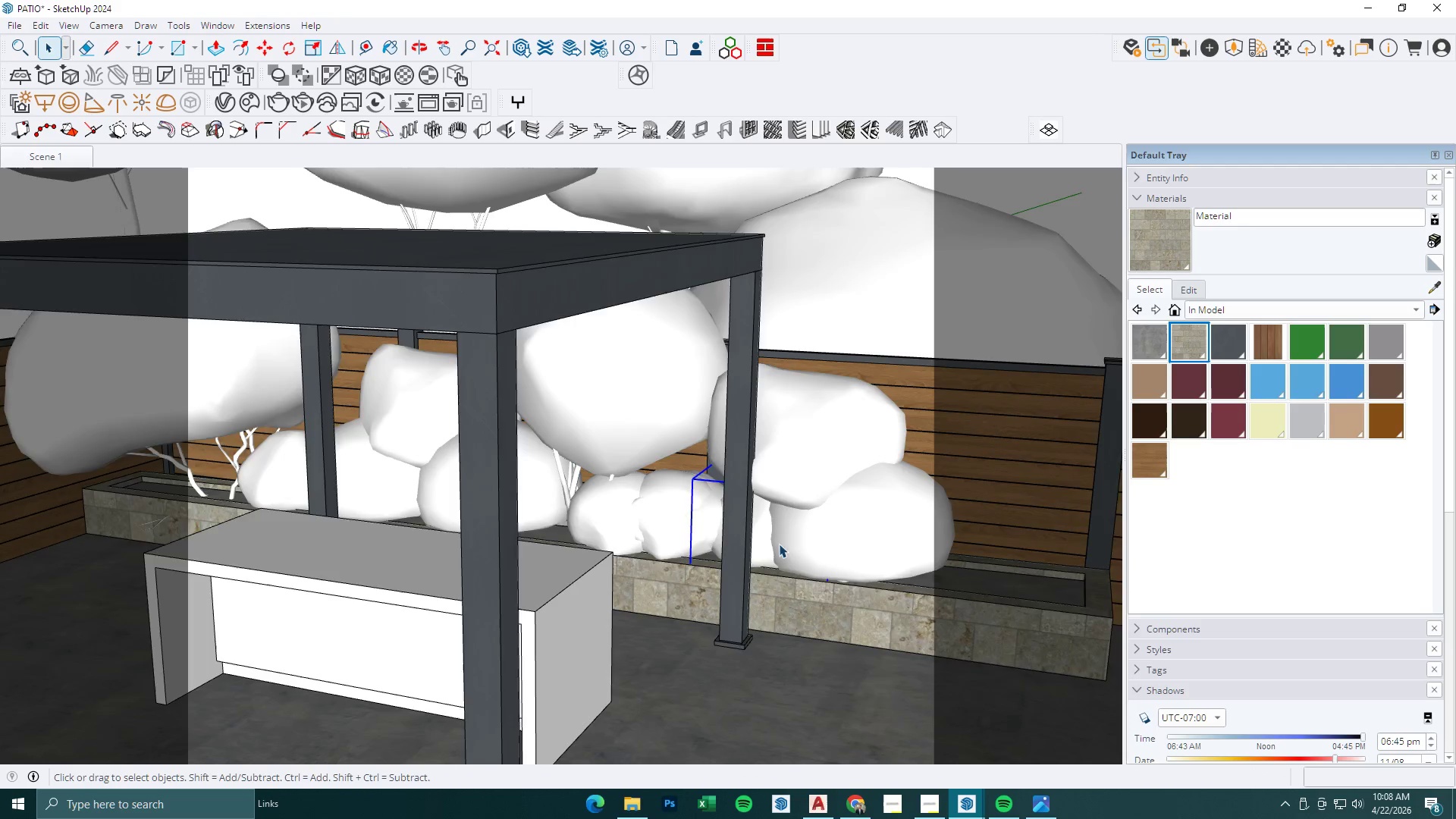 
scroll: coordinate [794, 525], scroll_direction: up, amount: 6.0
 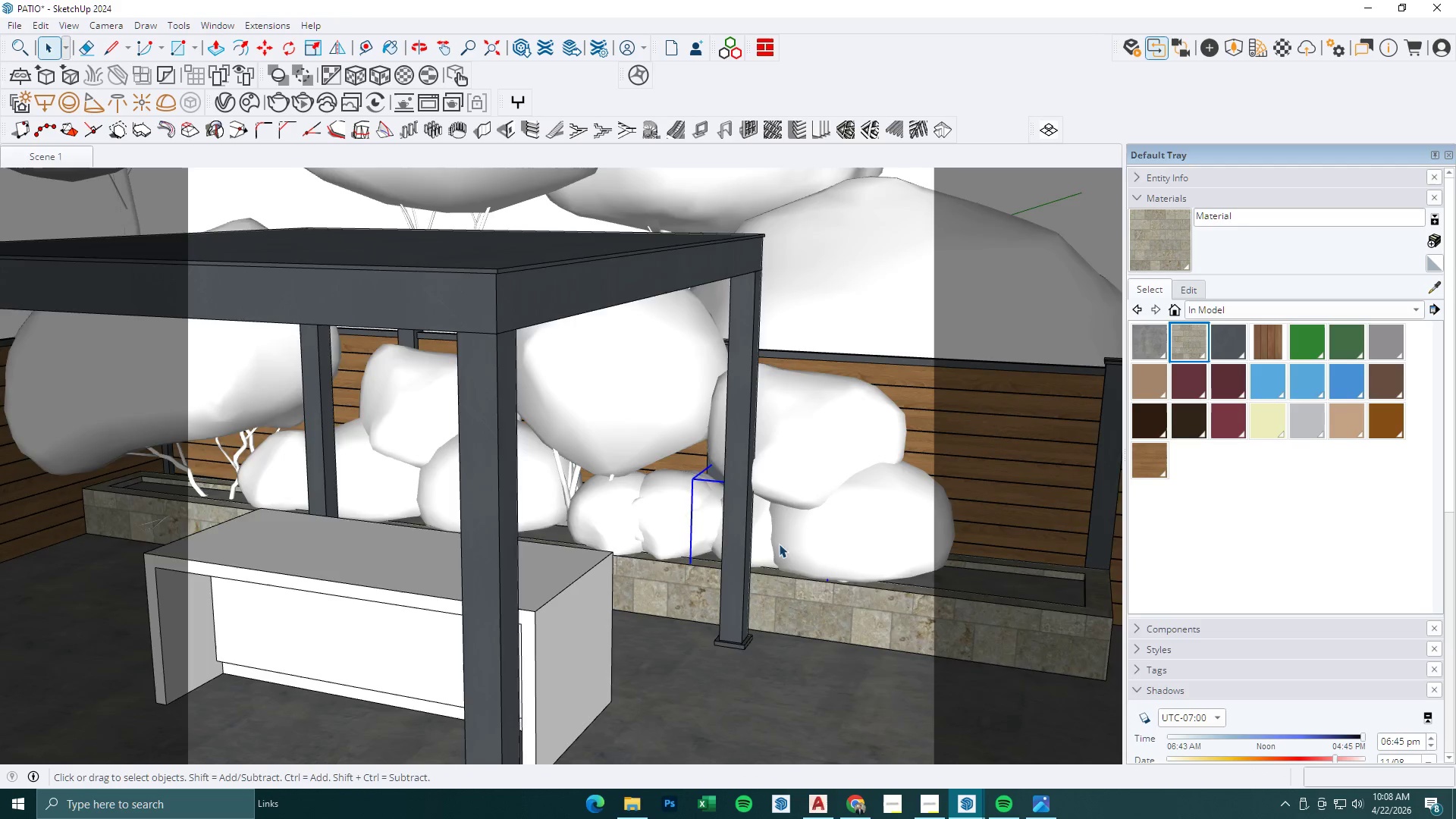 
scroll: coordinate [770, 522], scroll_direction: down, amount: 5.0
 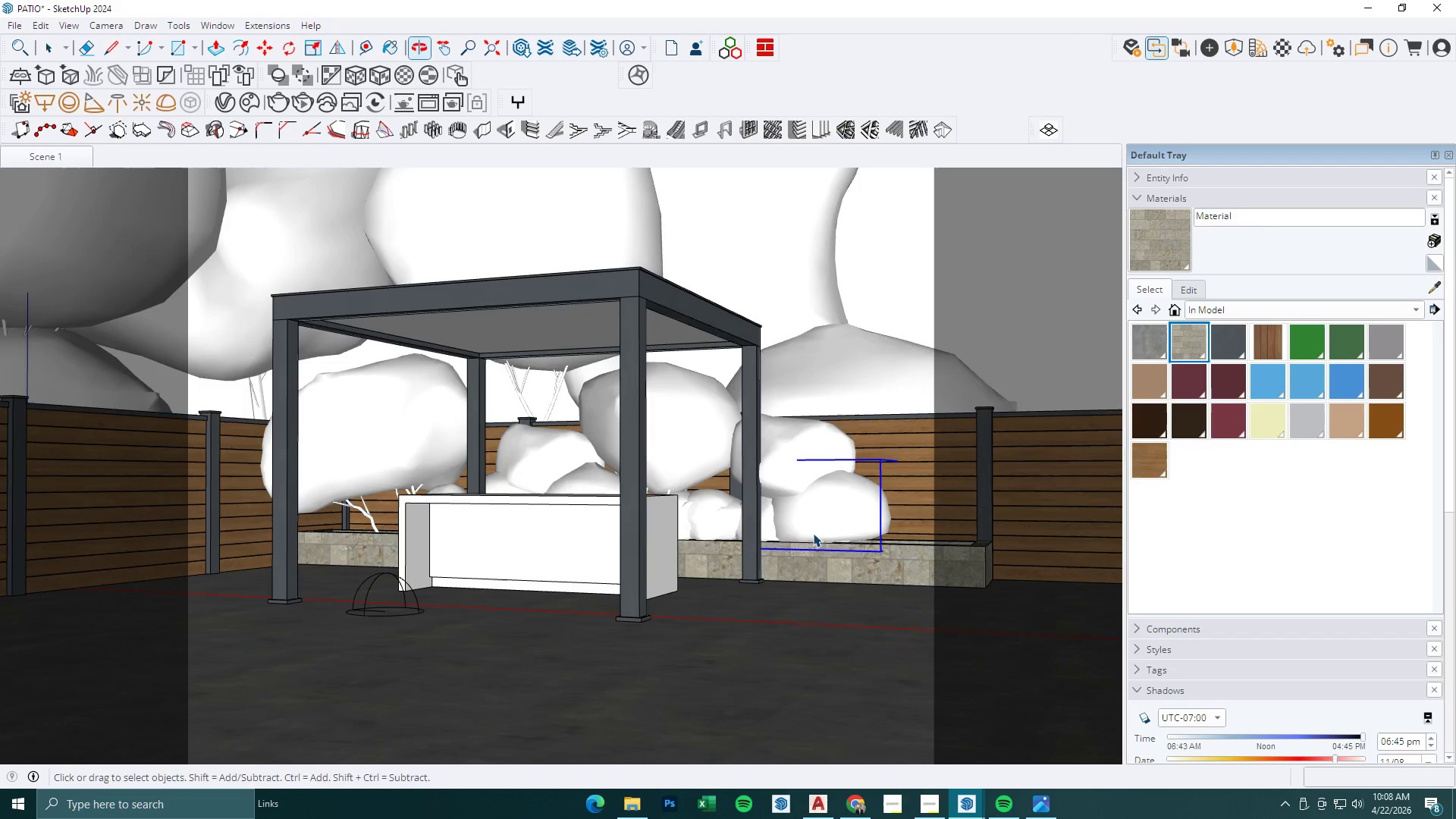 
key(M)
 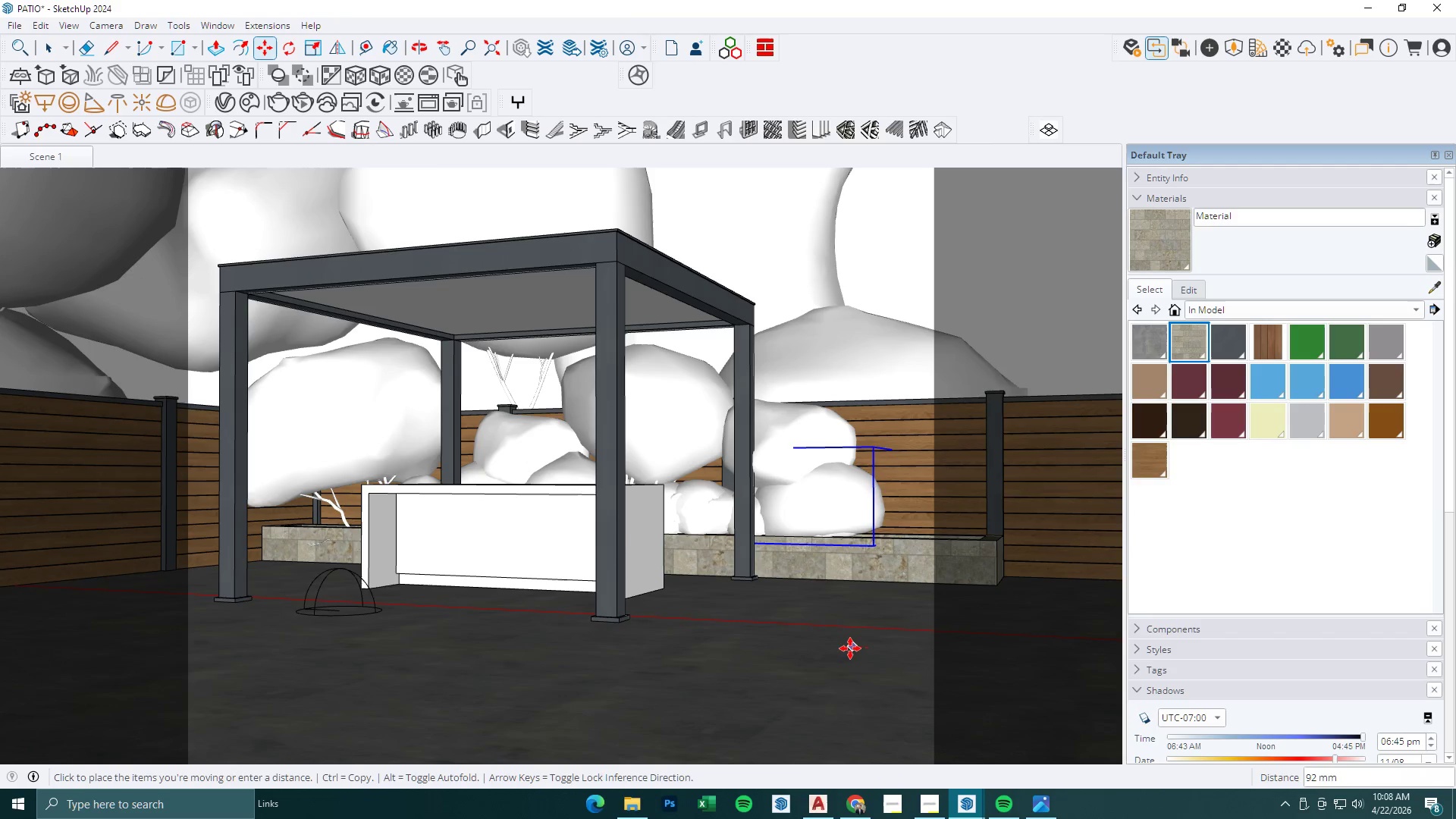 
scroll: coordinate [846, 620], scroll_direction: up, amount: 1.0
 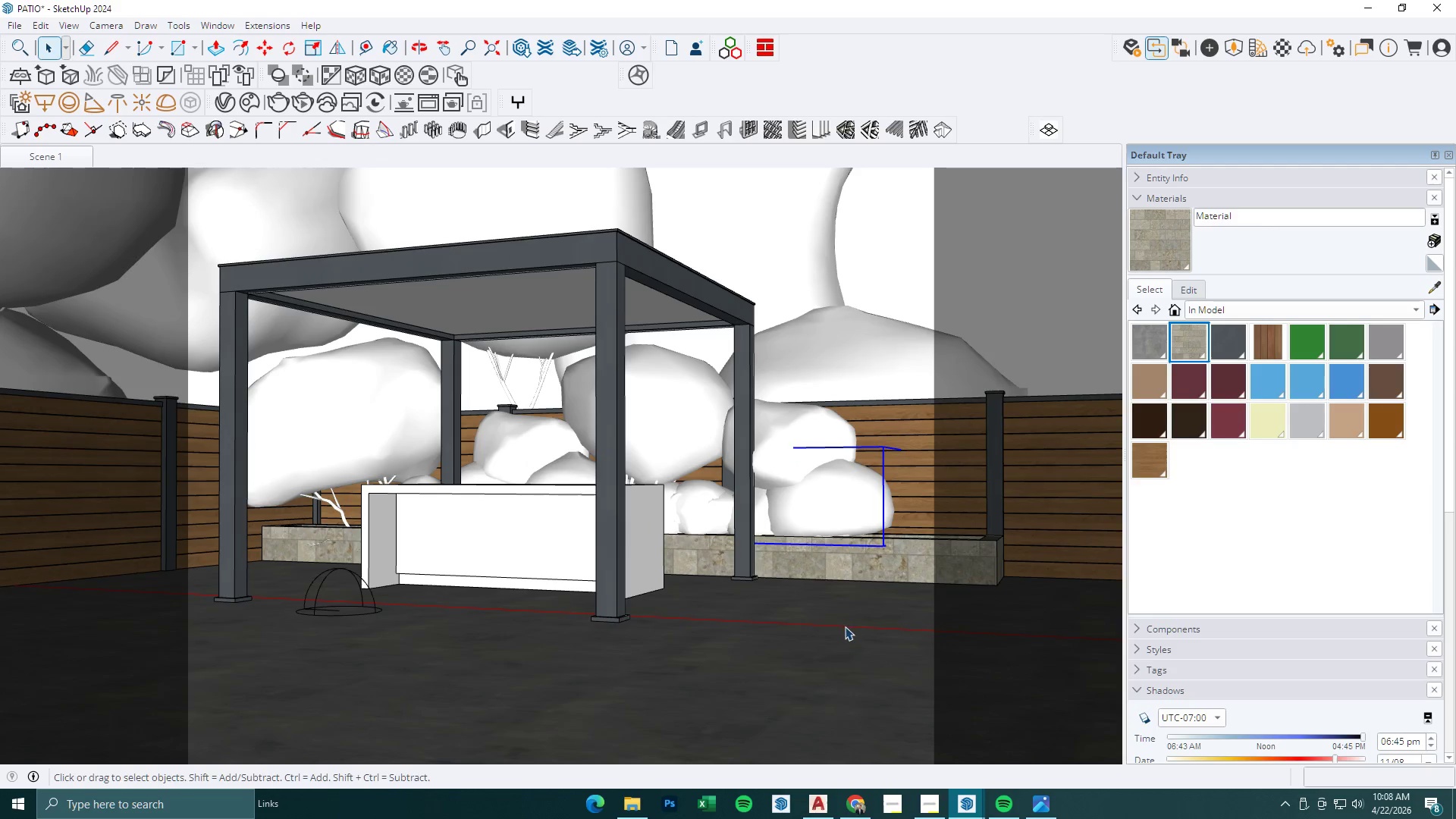 
left_click([848, 648])
 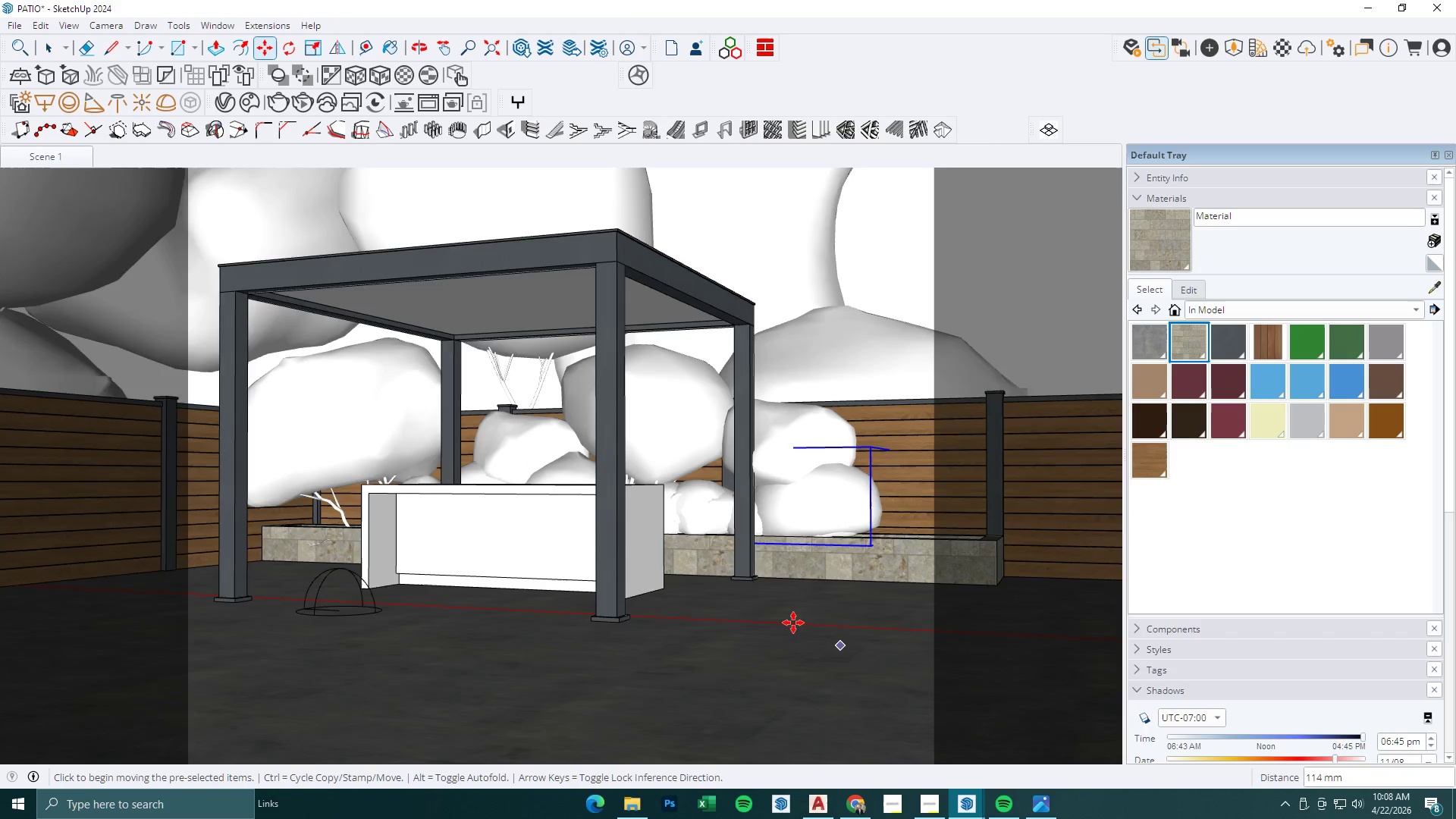 
key(Space)
 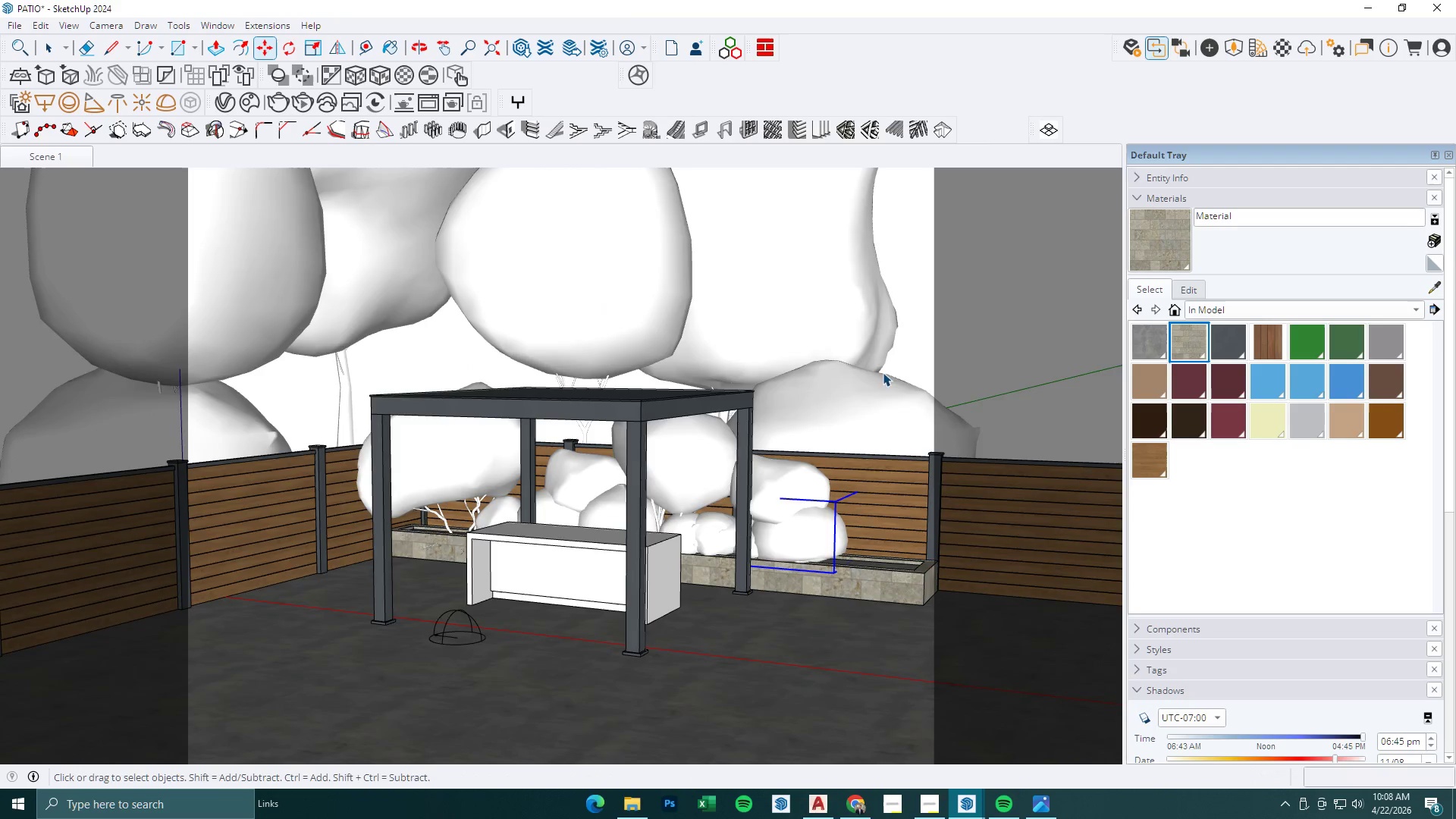 
key(Escape)
 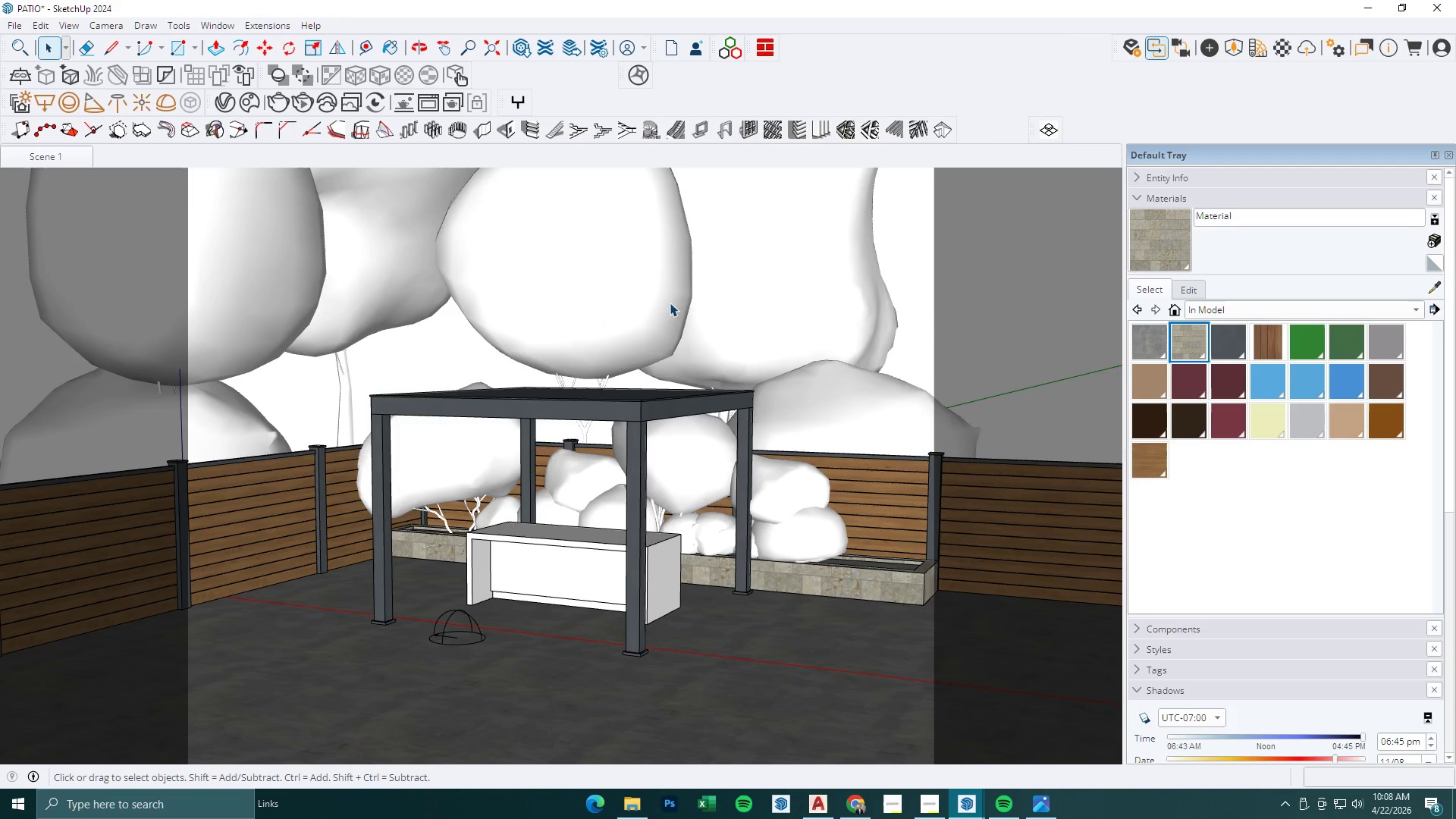 
scroll: coordinate [755, 603], scroll_direction: down, amount: 4.0
 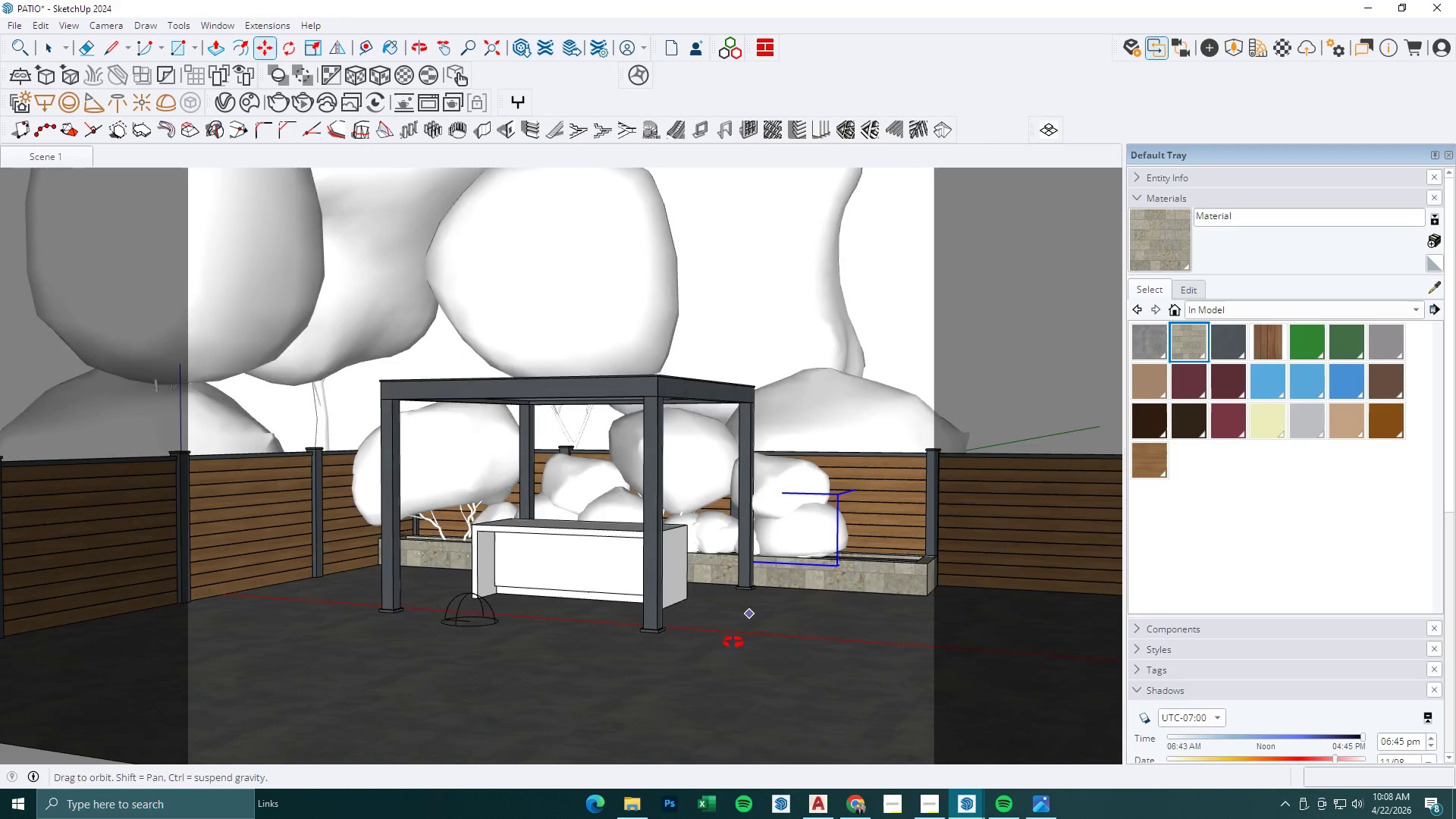 
key(Escape)
 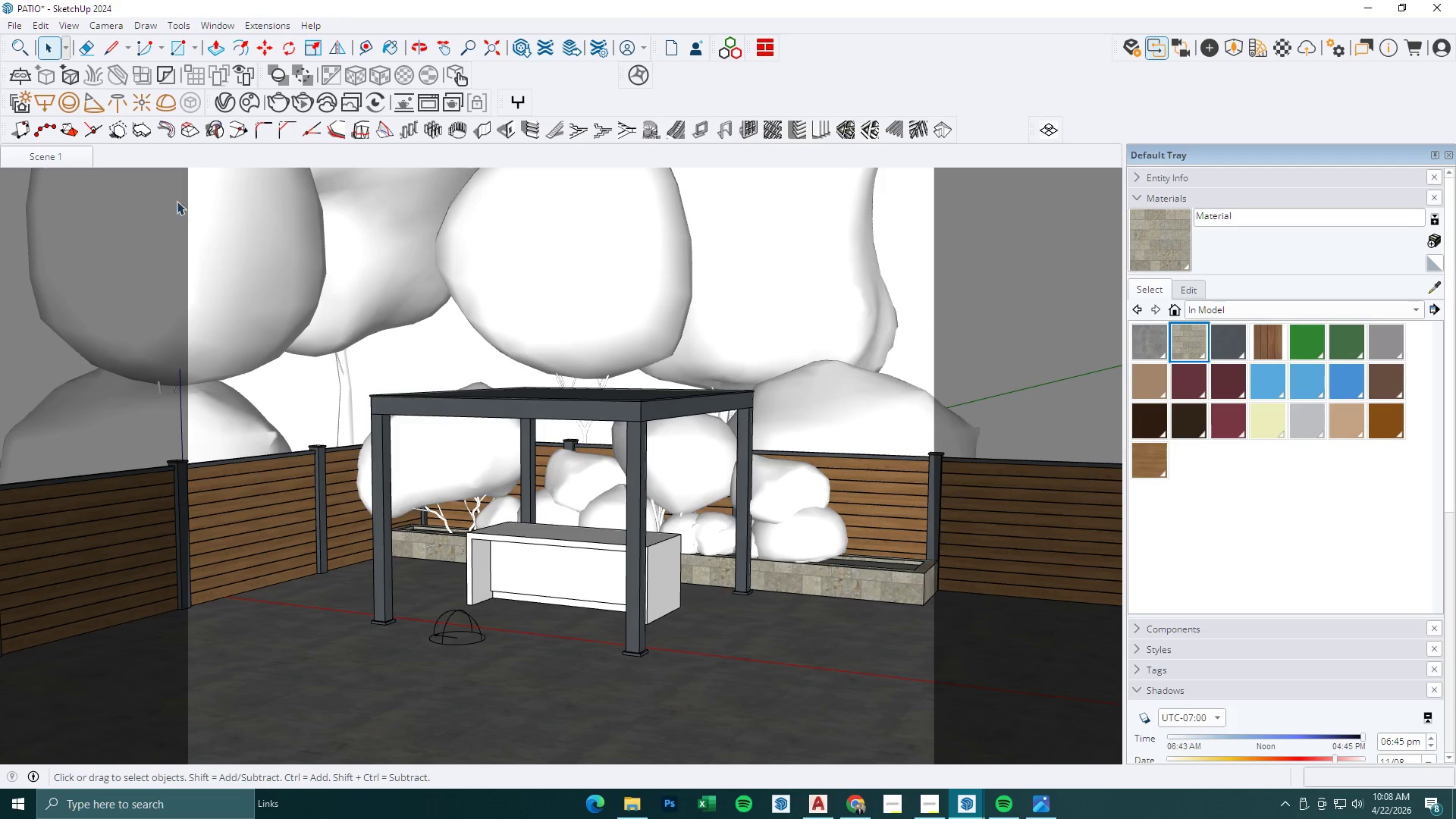 
key(Escape)
 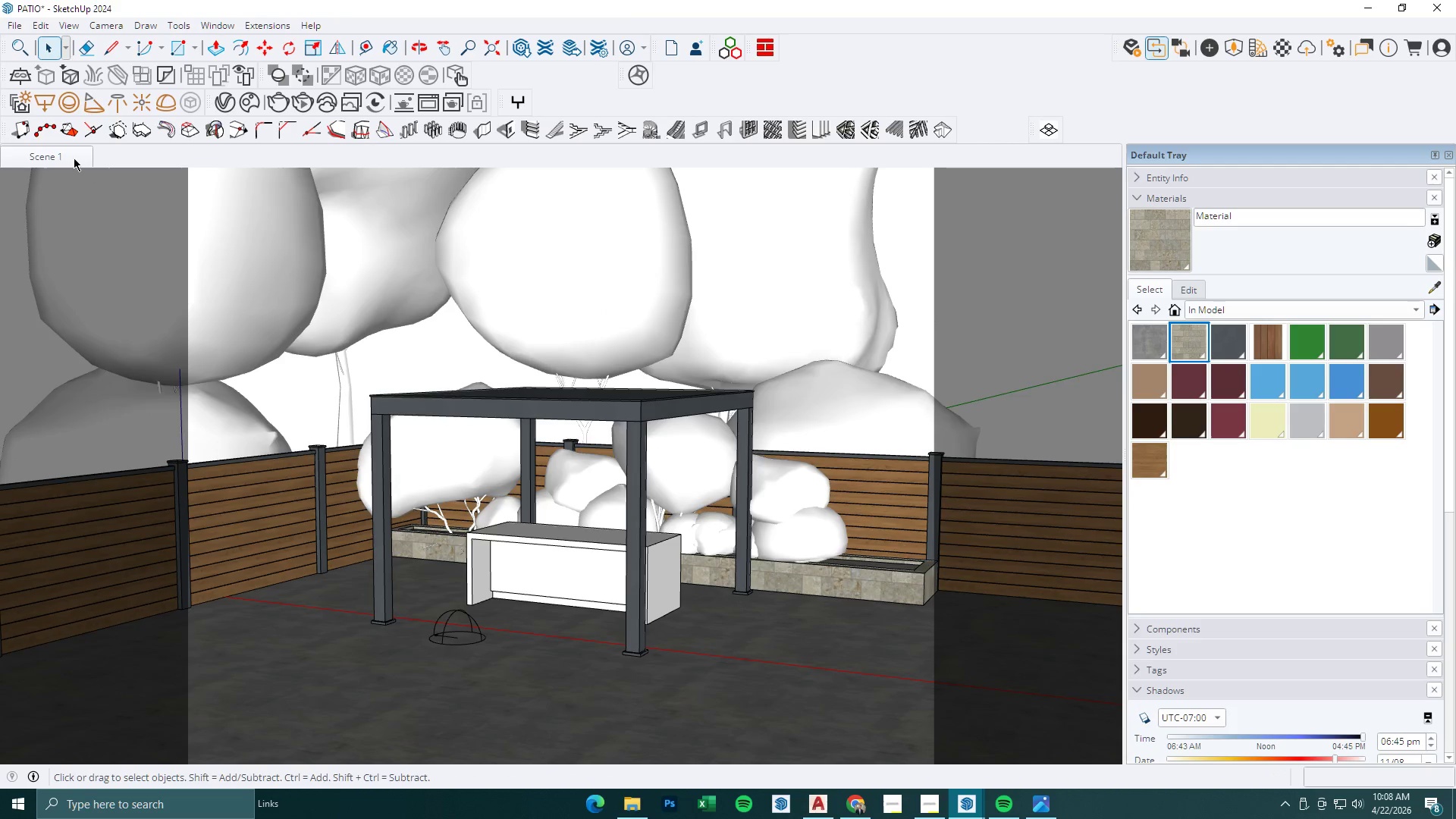 
left_click([65, 155])
 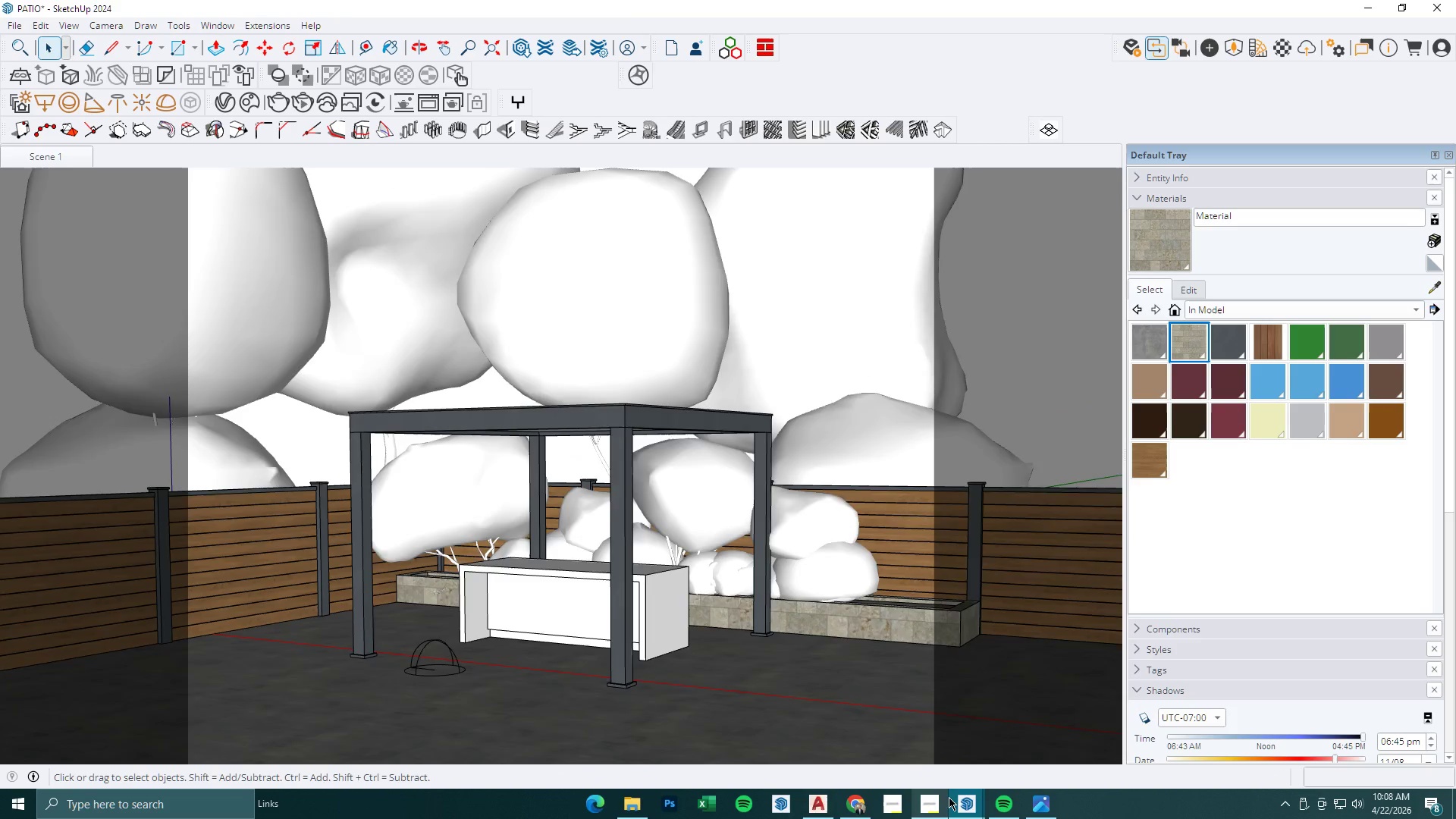 
left_click([963, 800])
 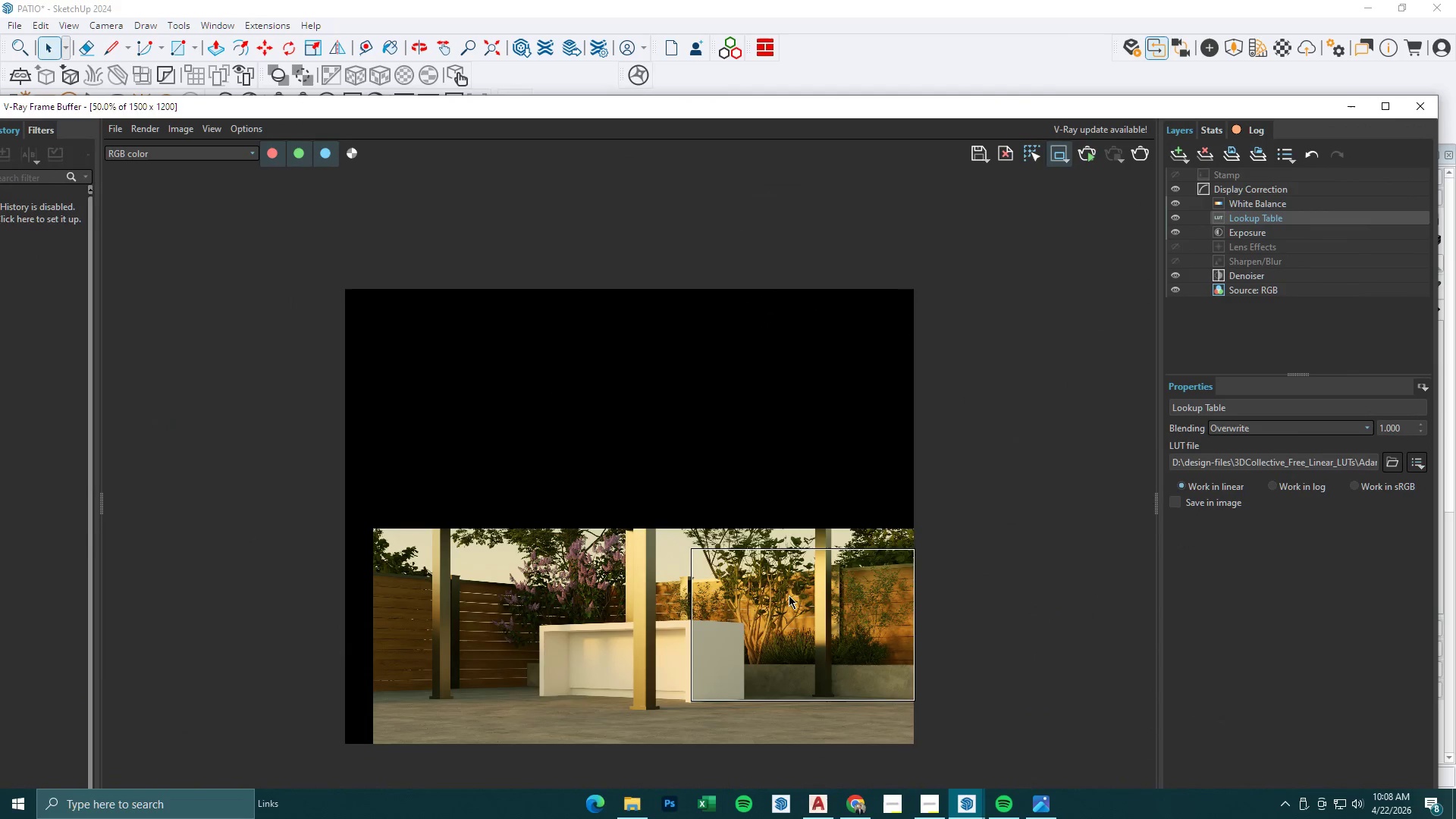 
left_click([1140, 162])
 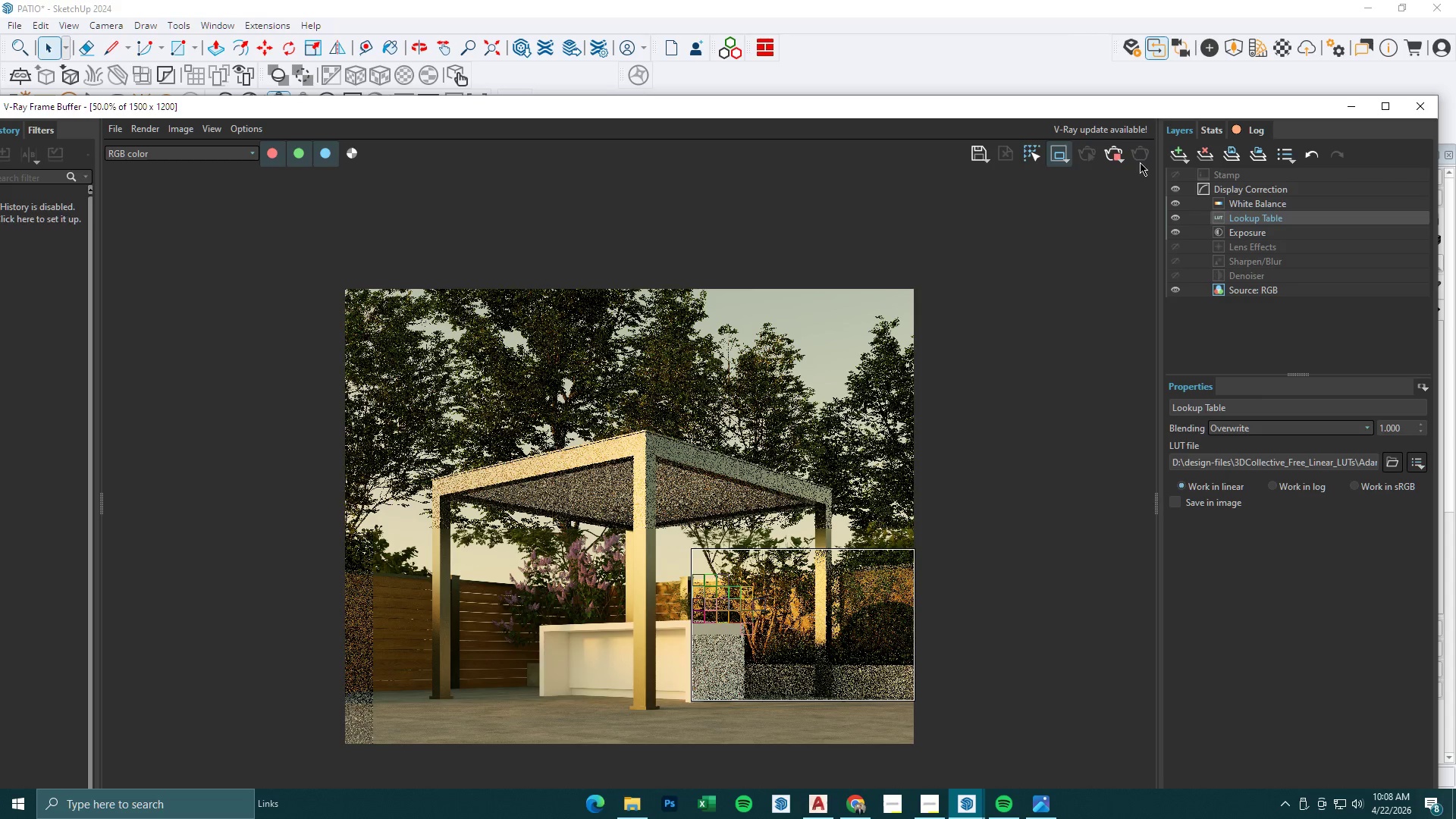 
scroll: coordinate [770, 711], scroll_direction: up, amount: 2.0
 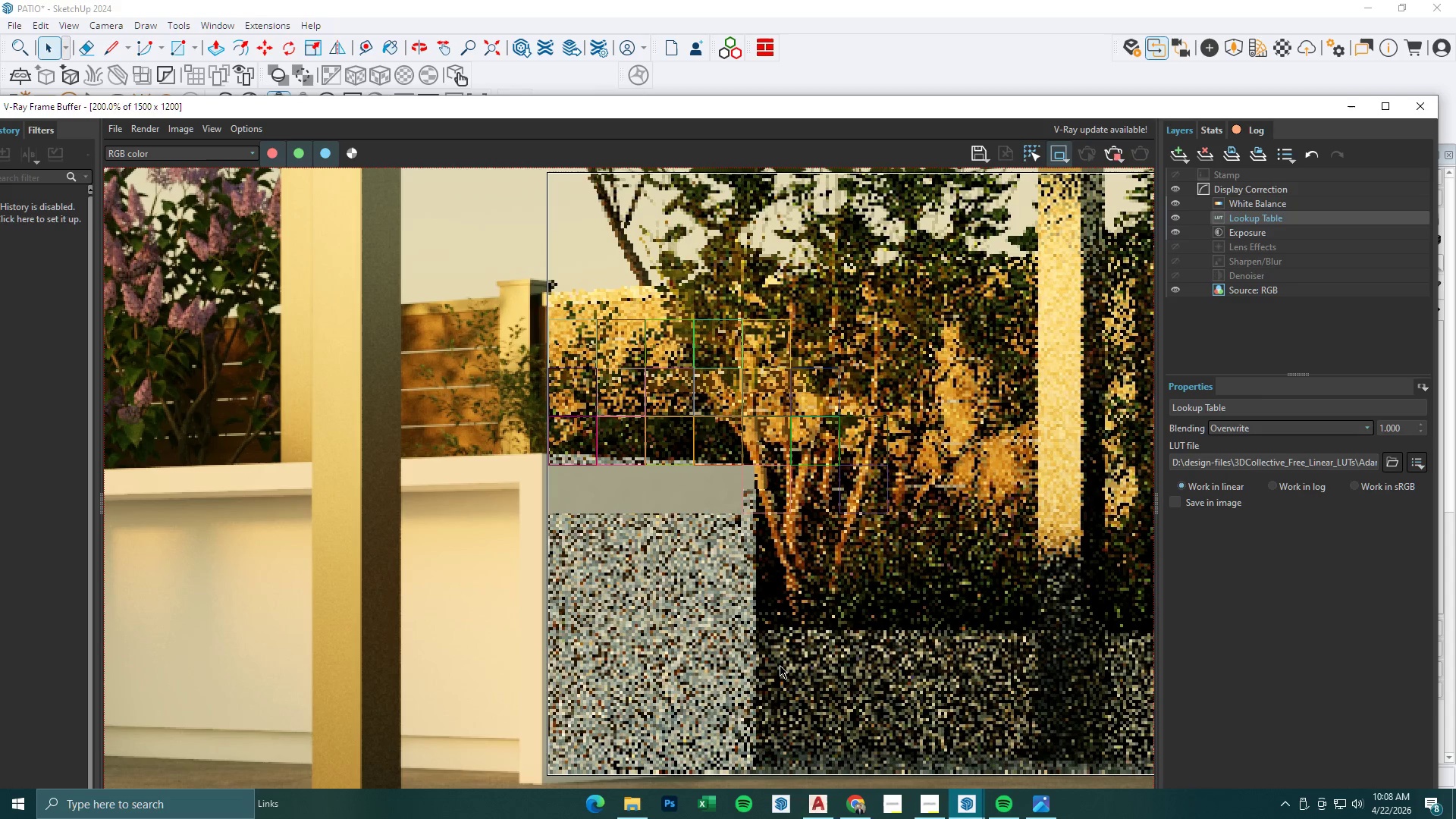 
scroll: coordinate [779, 661], scroll_direction: down, amount: 1.0
 